 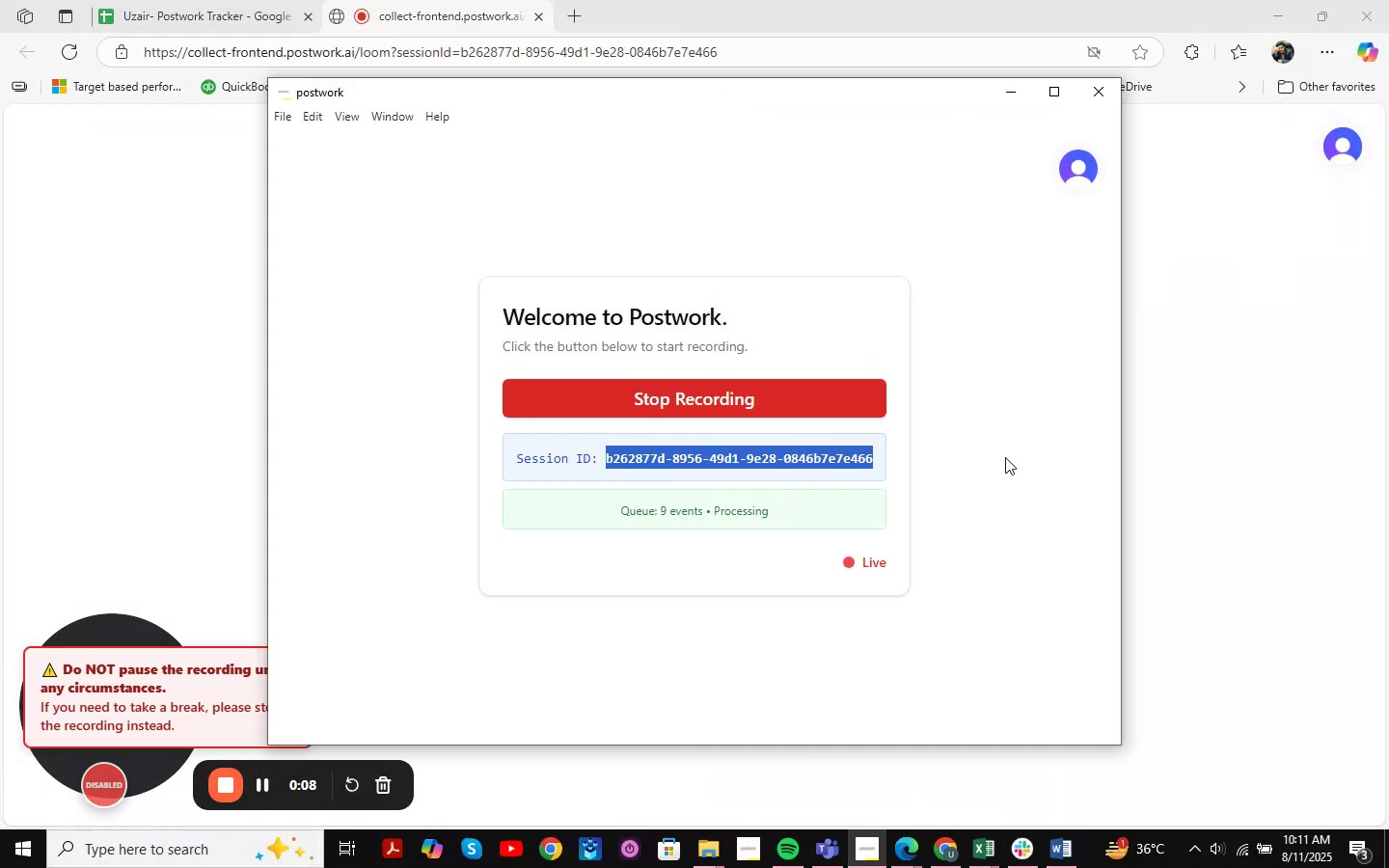 
key(Control+C)
 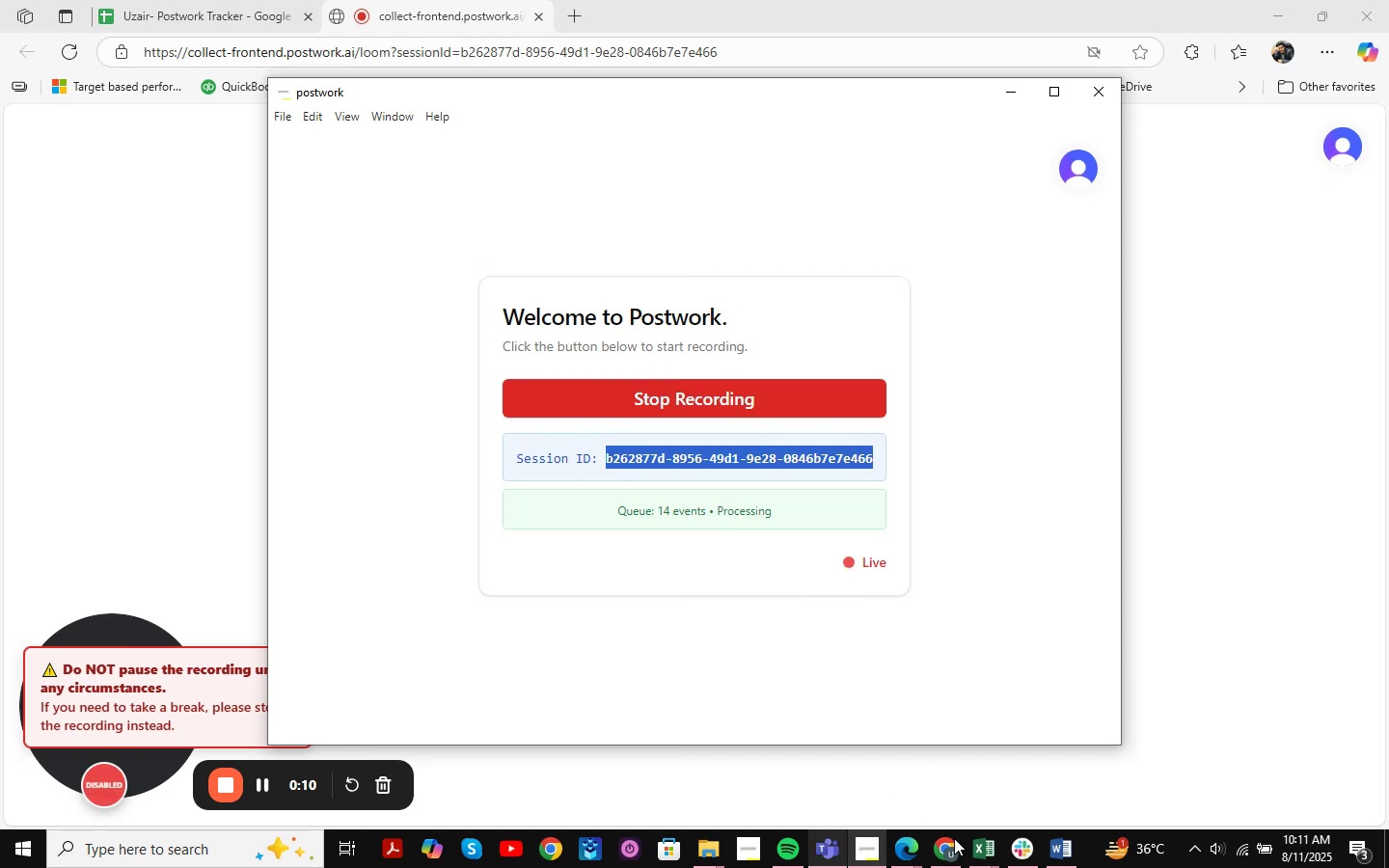 
left_click([995, 843])
 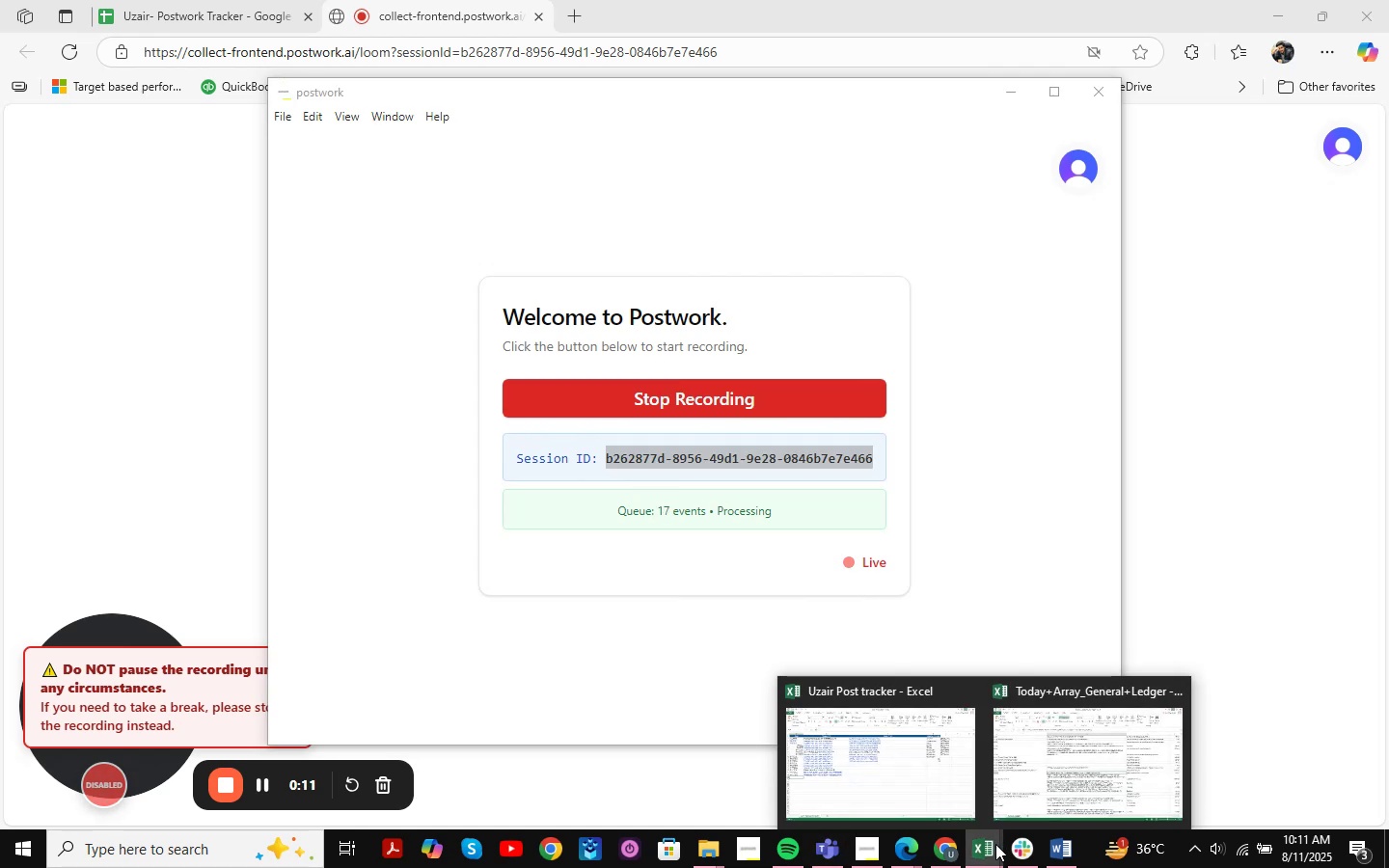 
left_click([993, 850])
 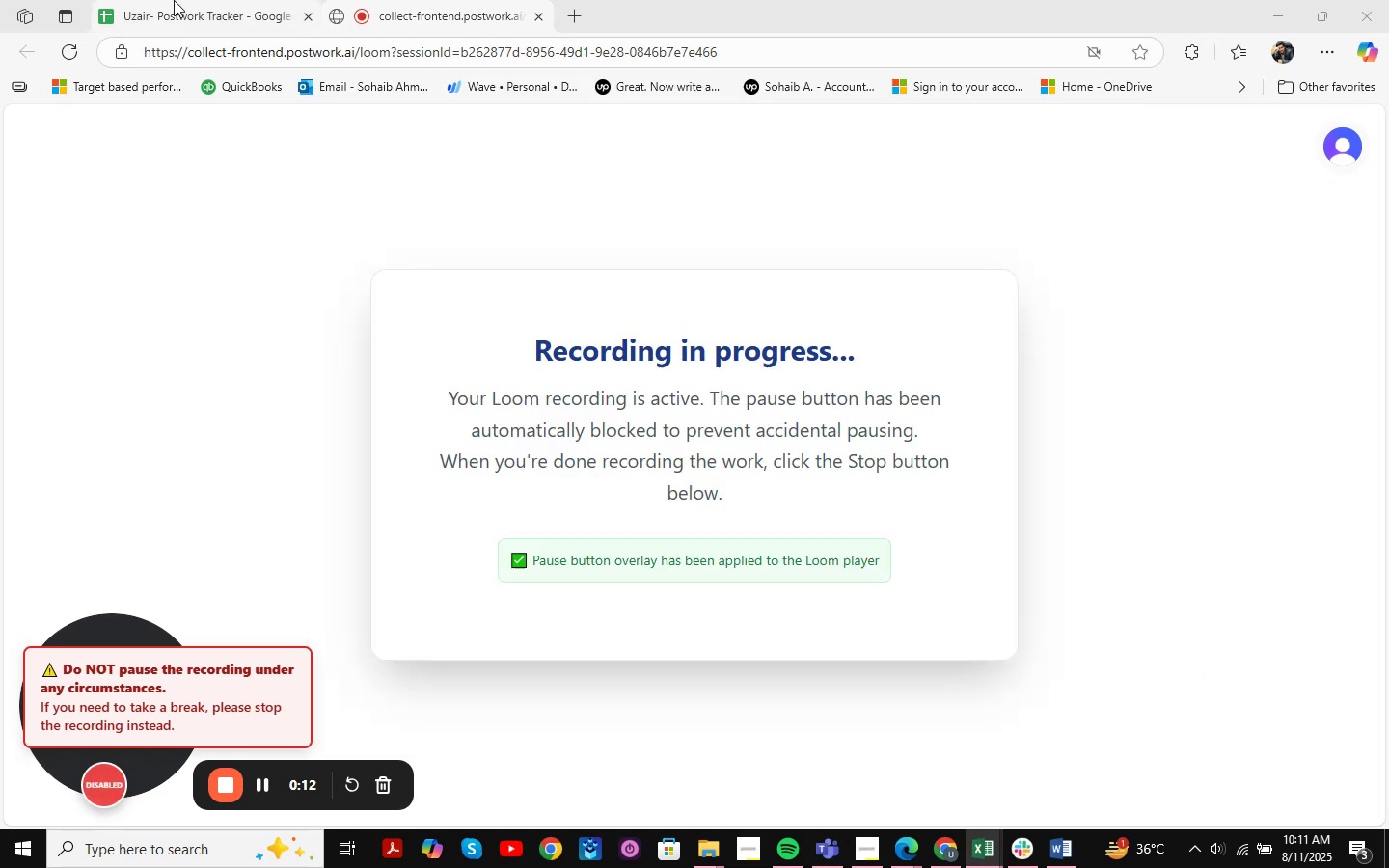 
left_click([174, 0])
 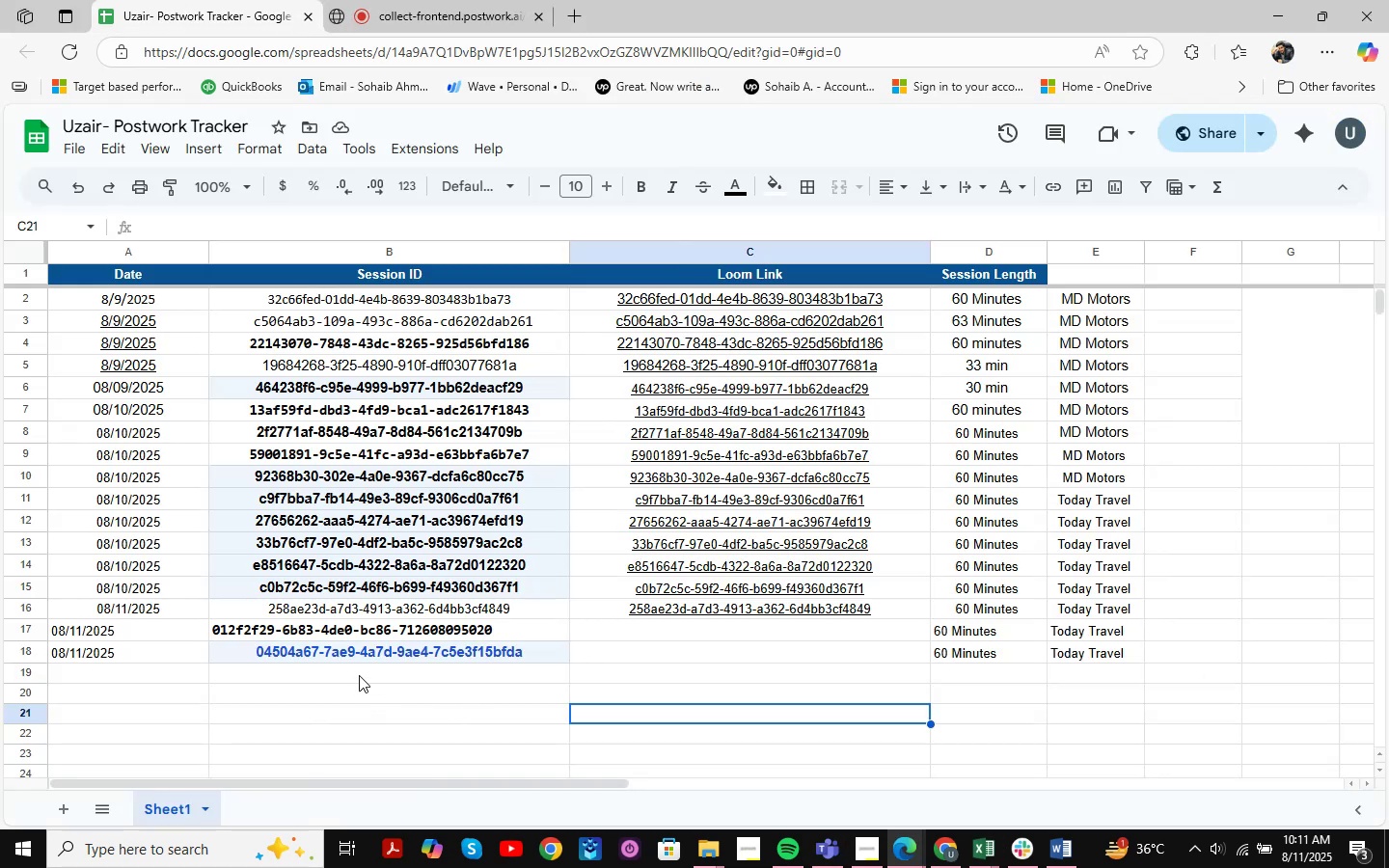 
left_click([360, 668])
 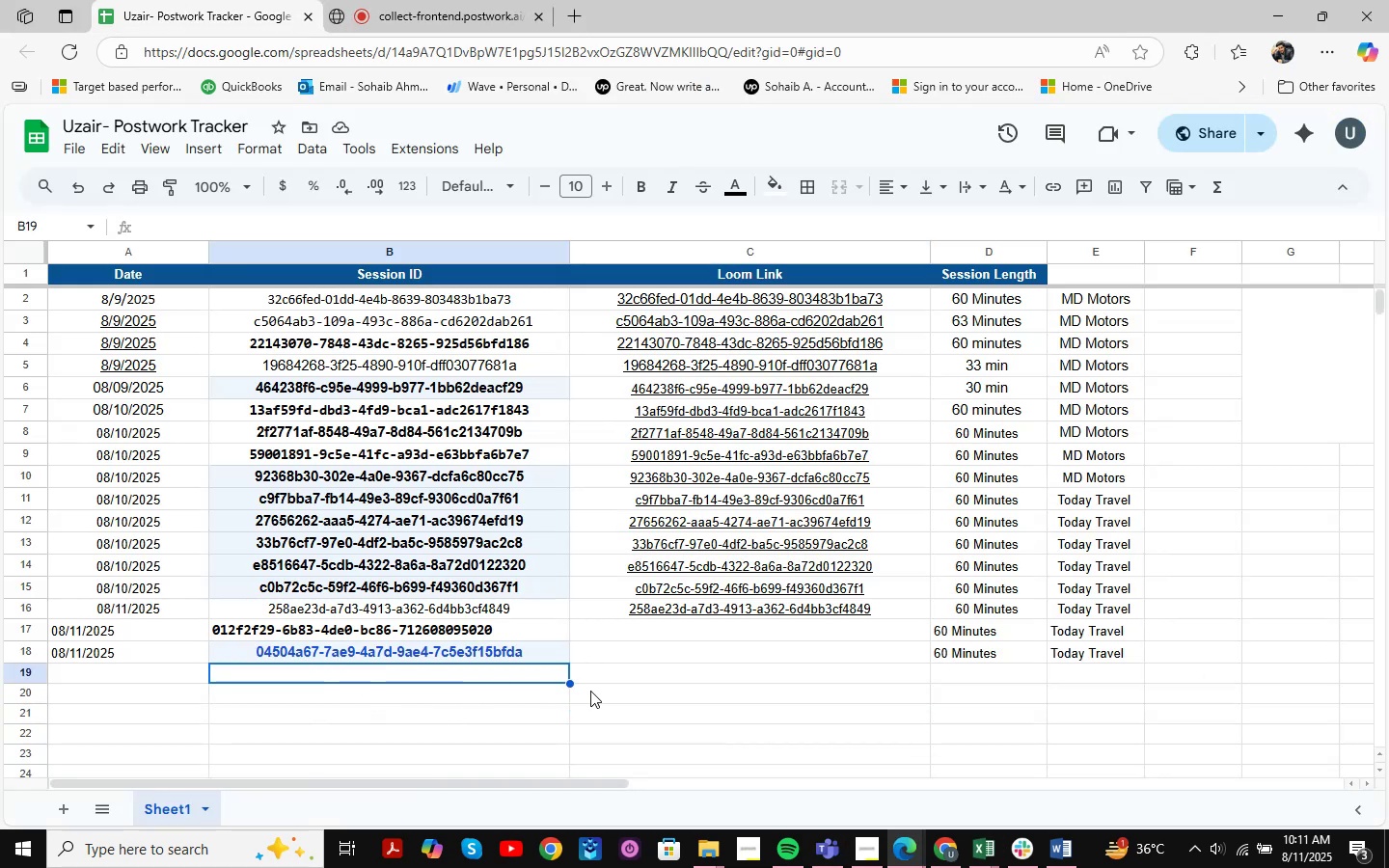 
key(Control+ControlLeft)
 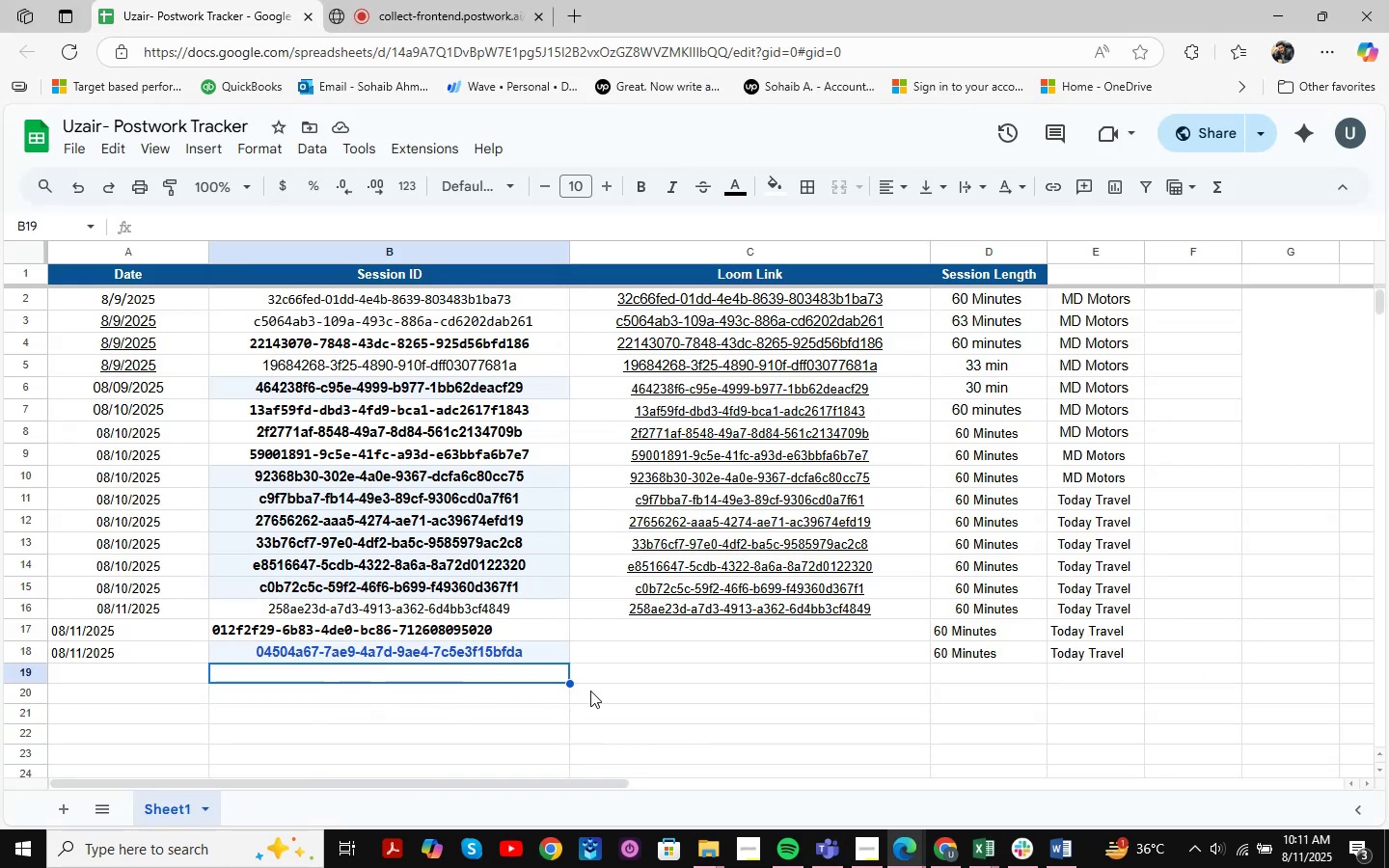 
key(Control+V)
 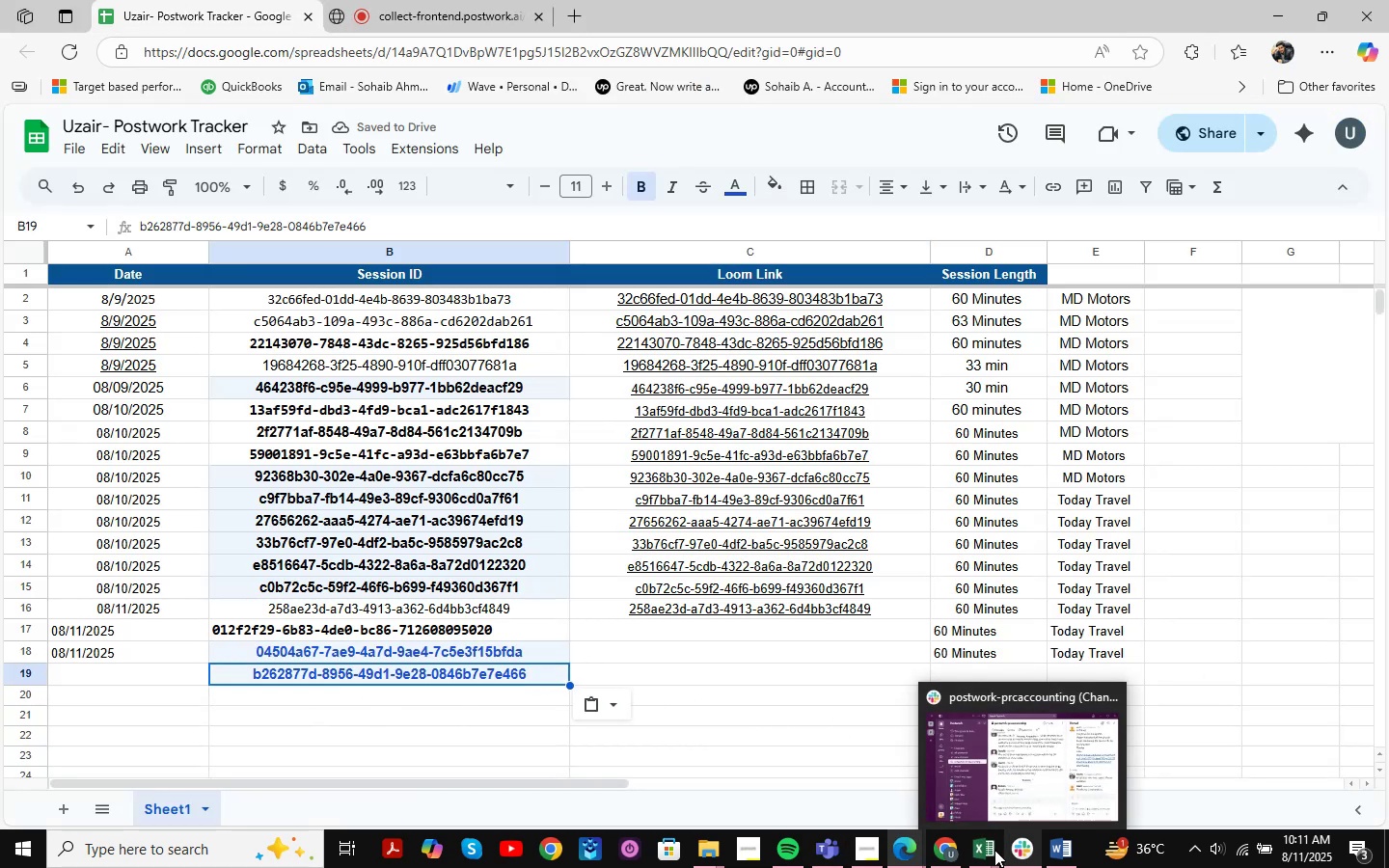 
left_click([113, 672])
 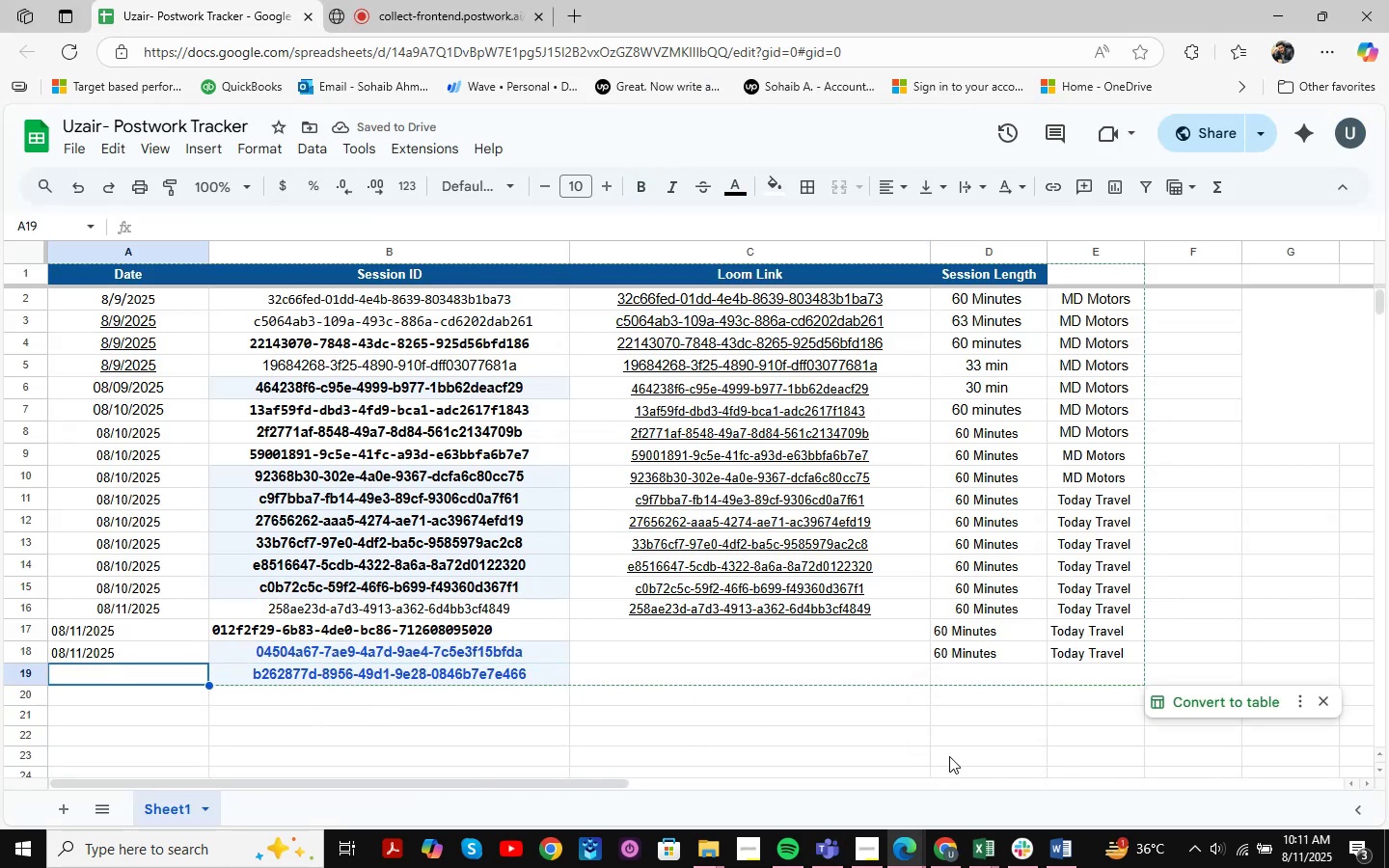 
key(Numpad0)
 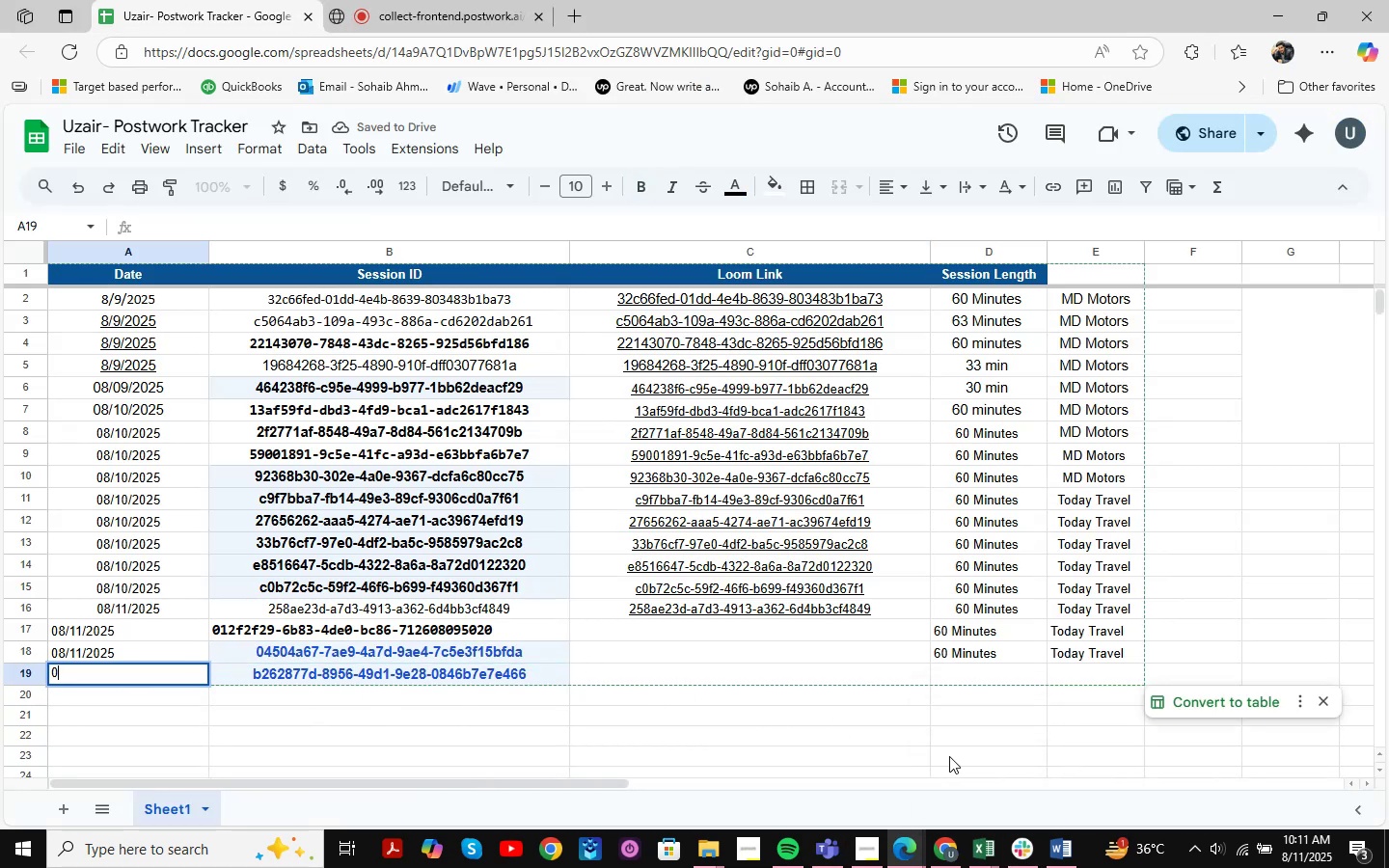 
key(Numpad8)
 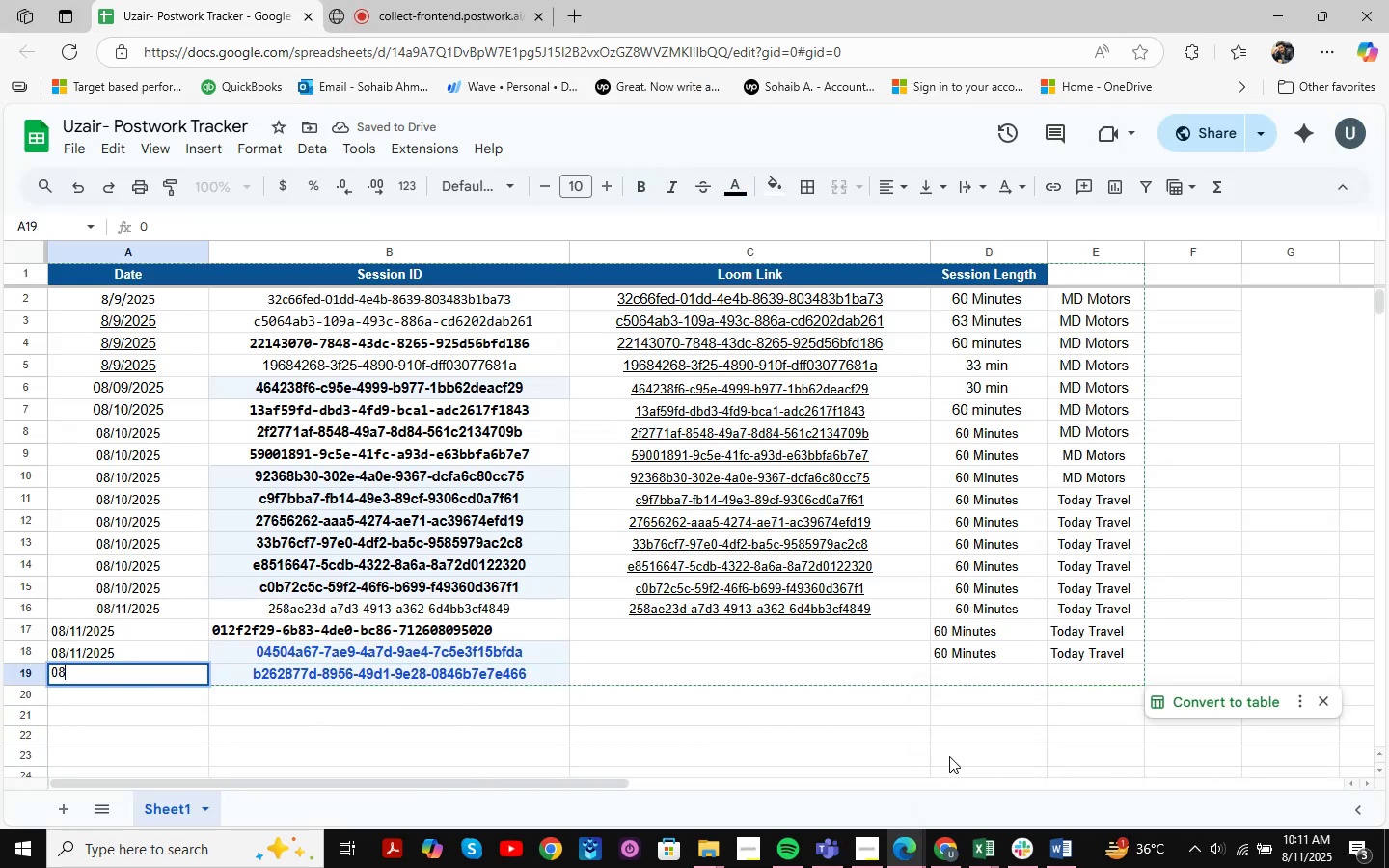 
key(NumpadDivide)
 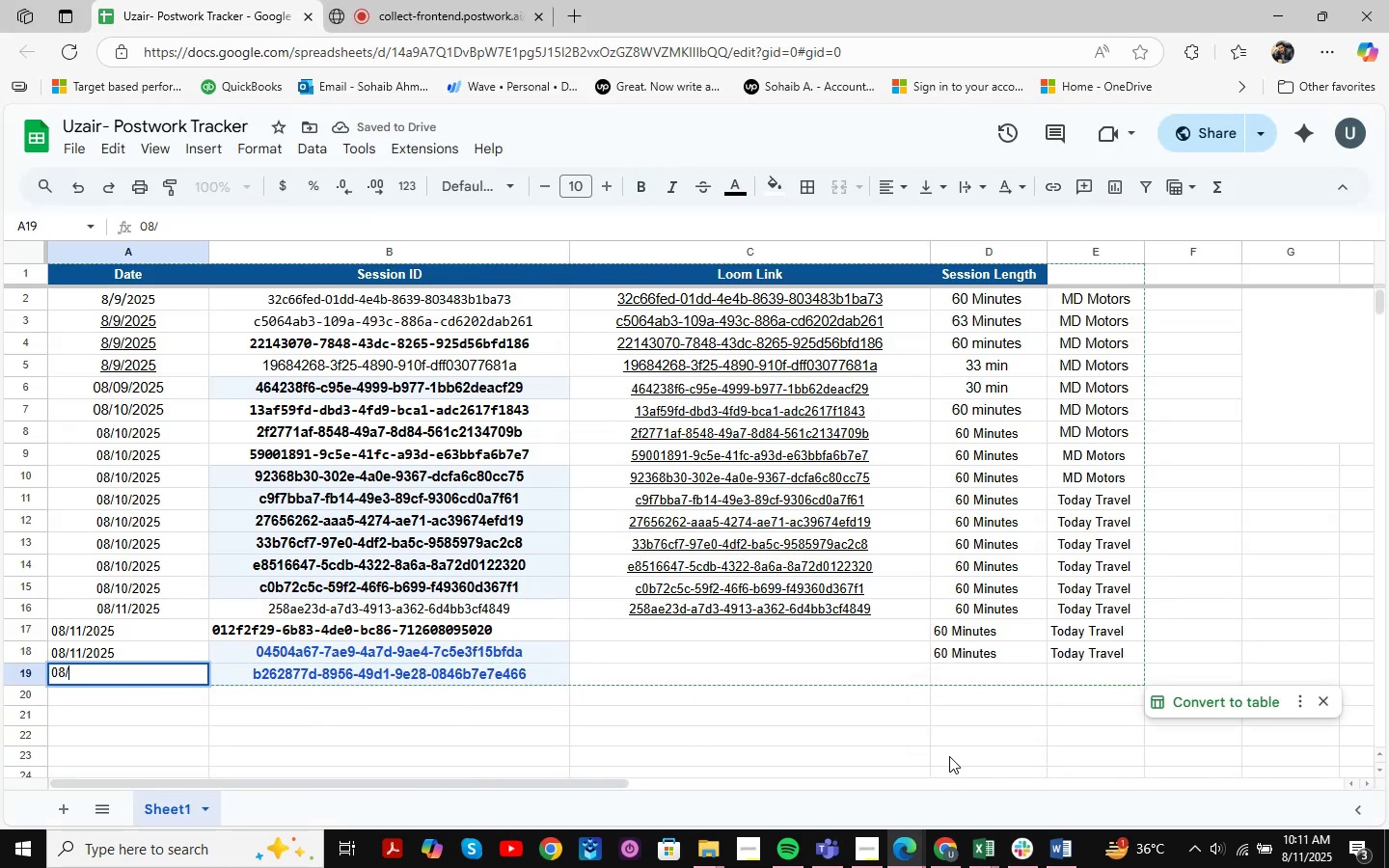 
key(Numpad1)
 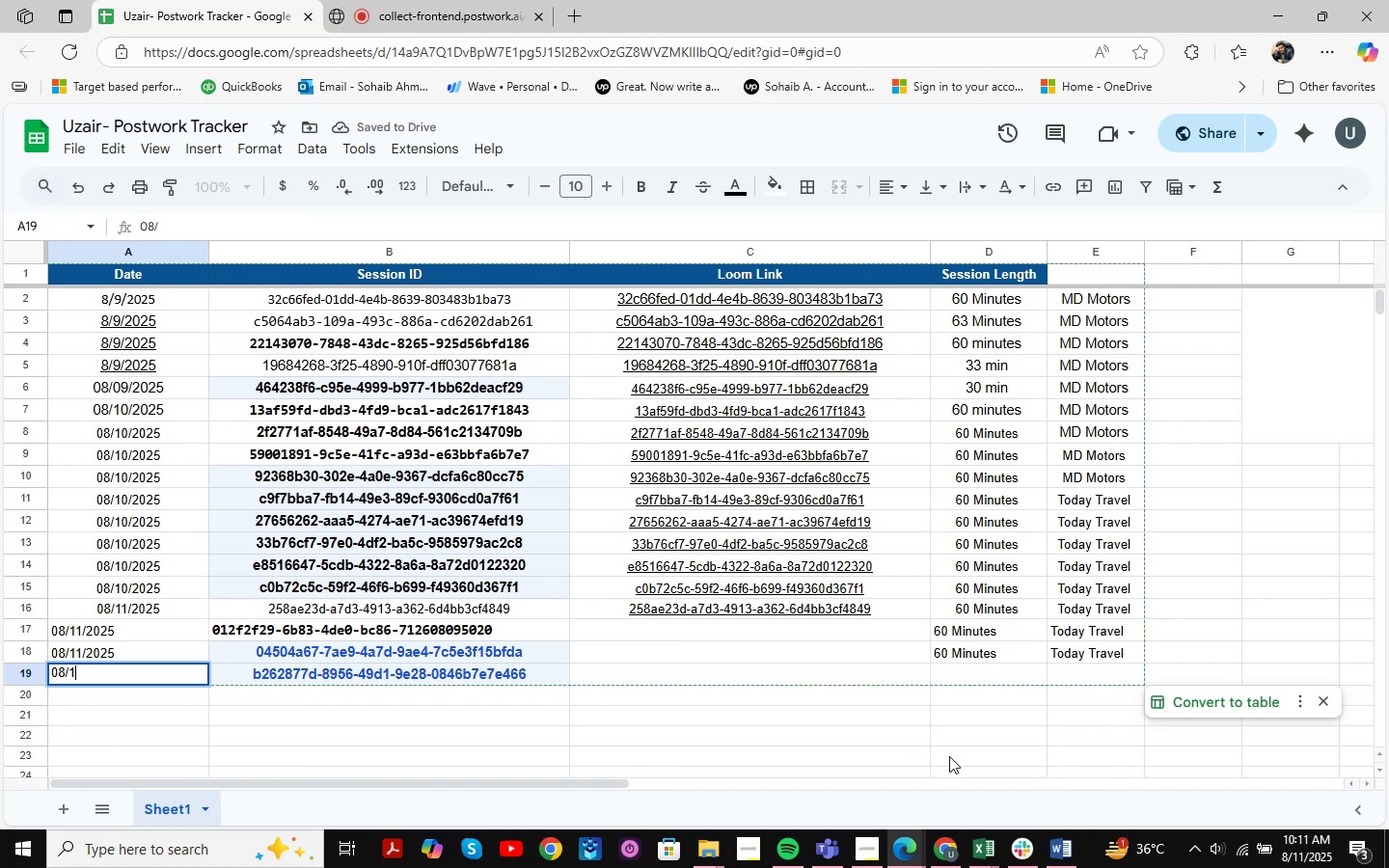 
key(Numpad1)
 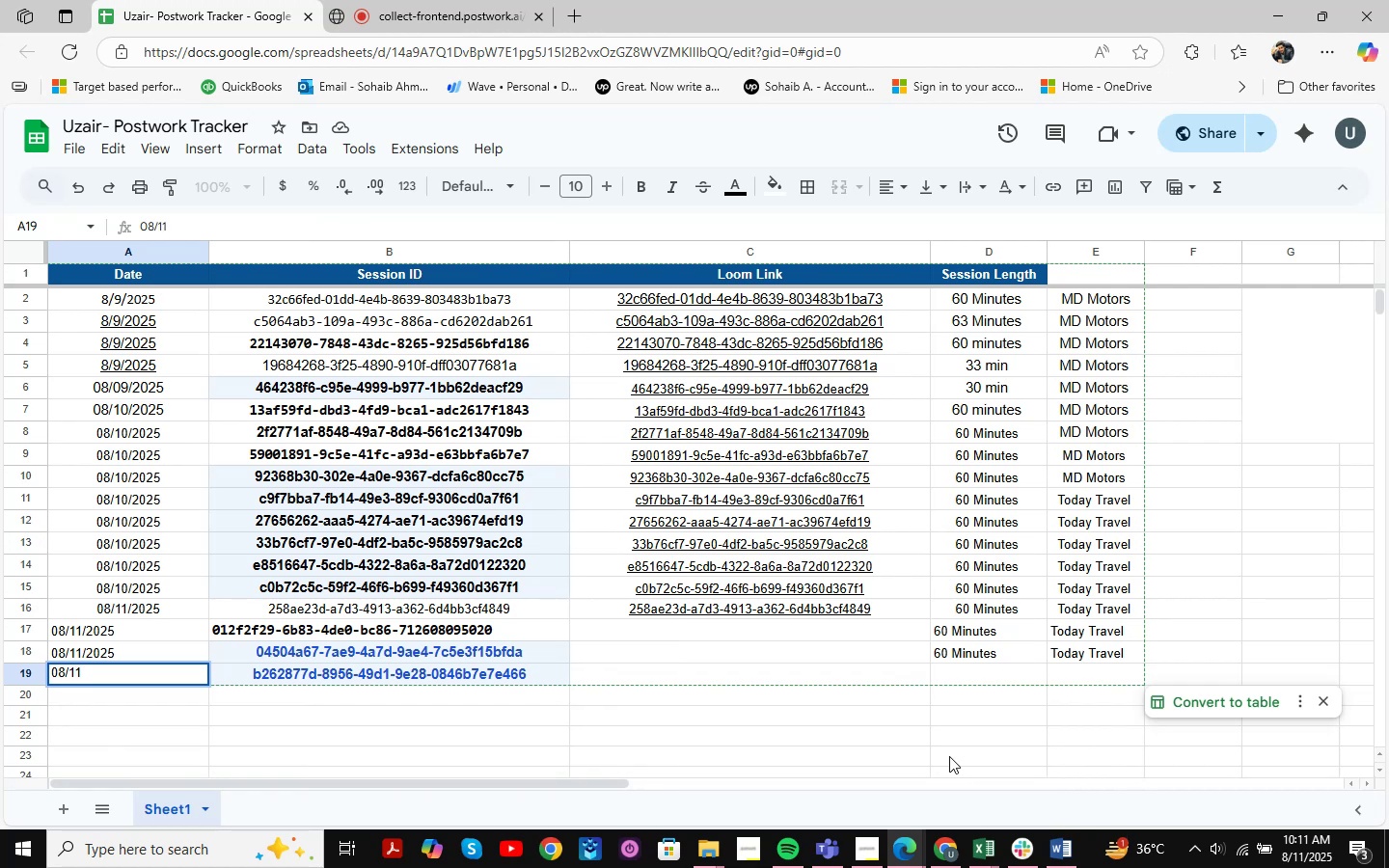 
key(NumpadDivide)
 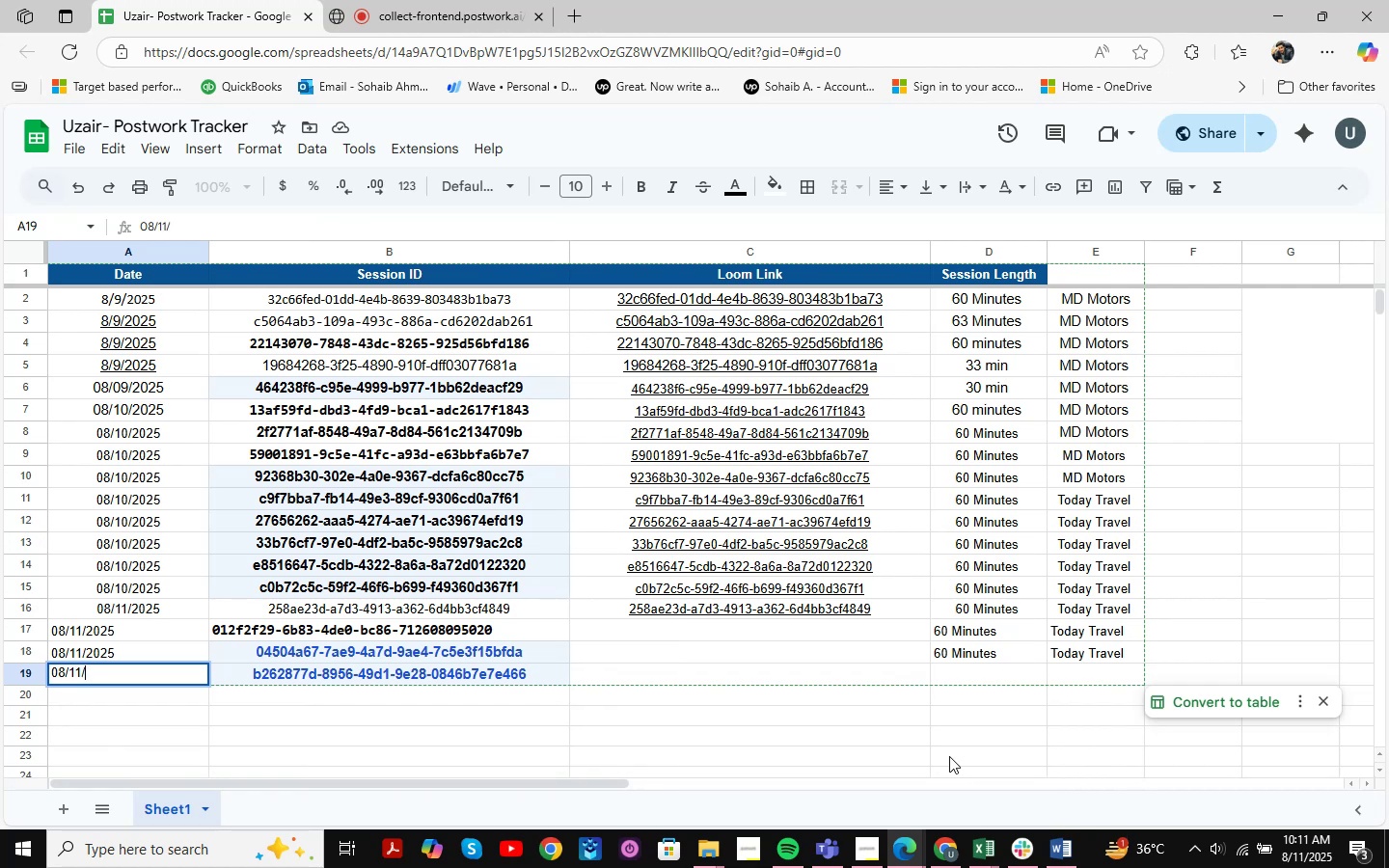 
key(Numpad2)
 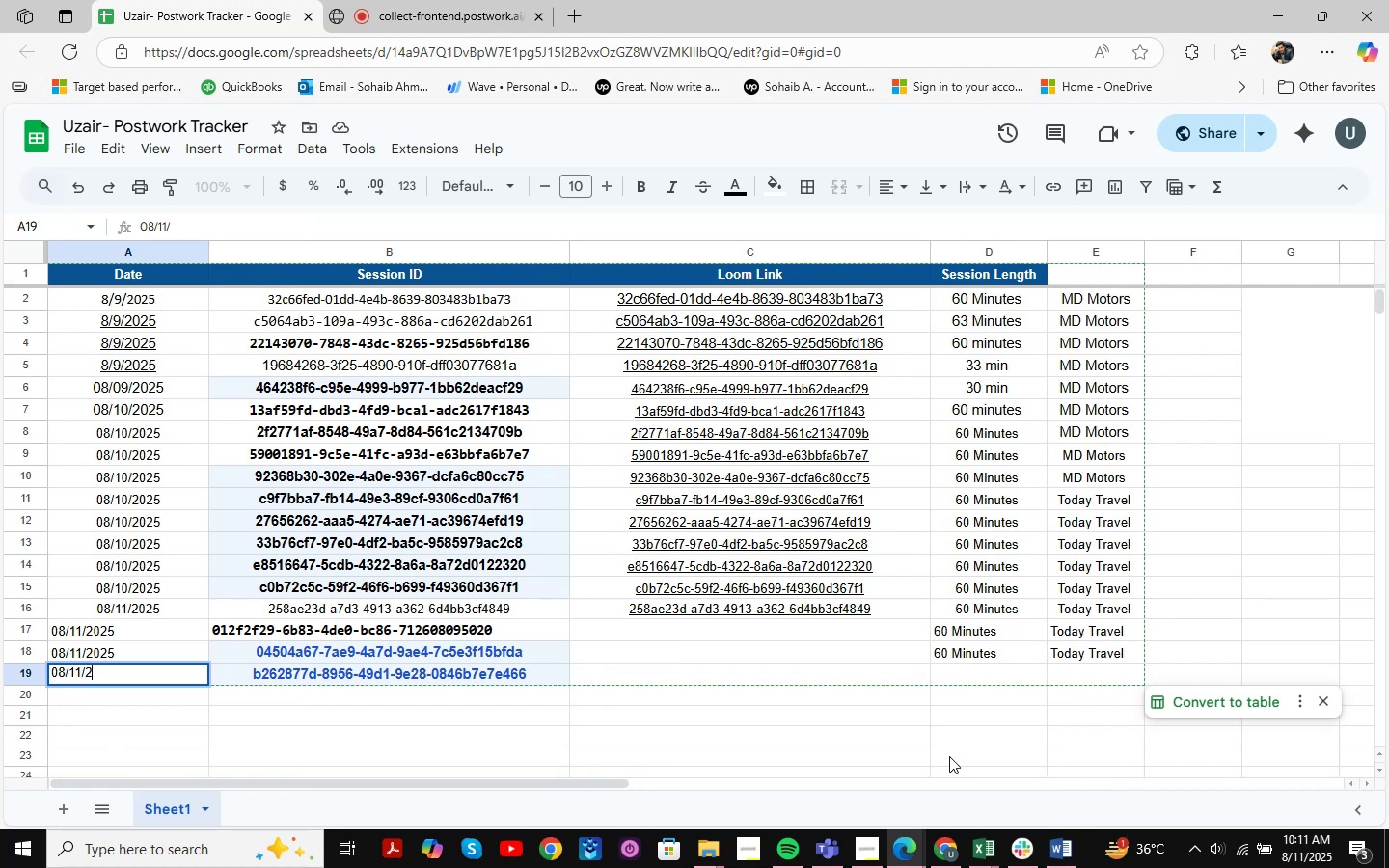 
key(Numpad0)
 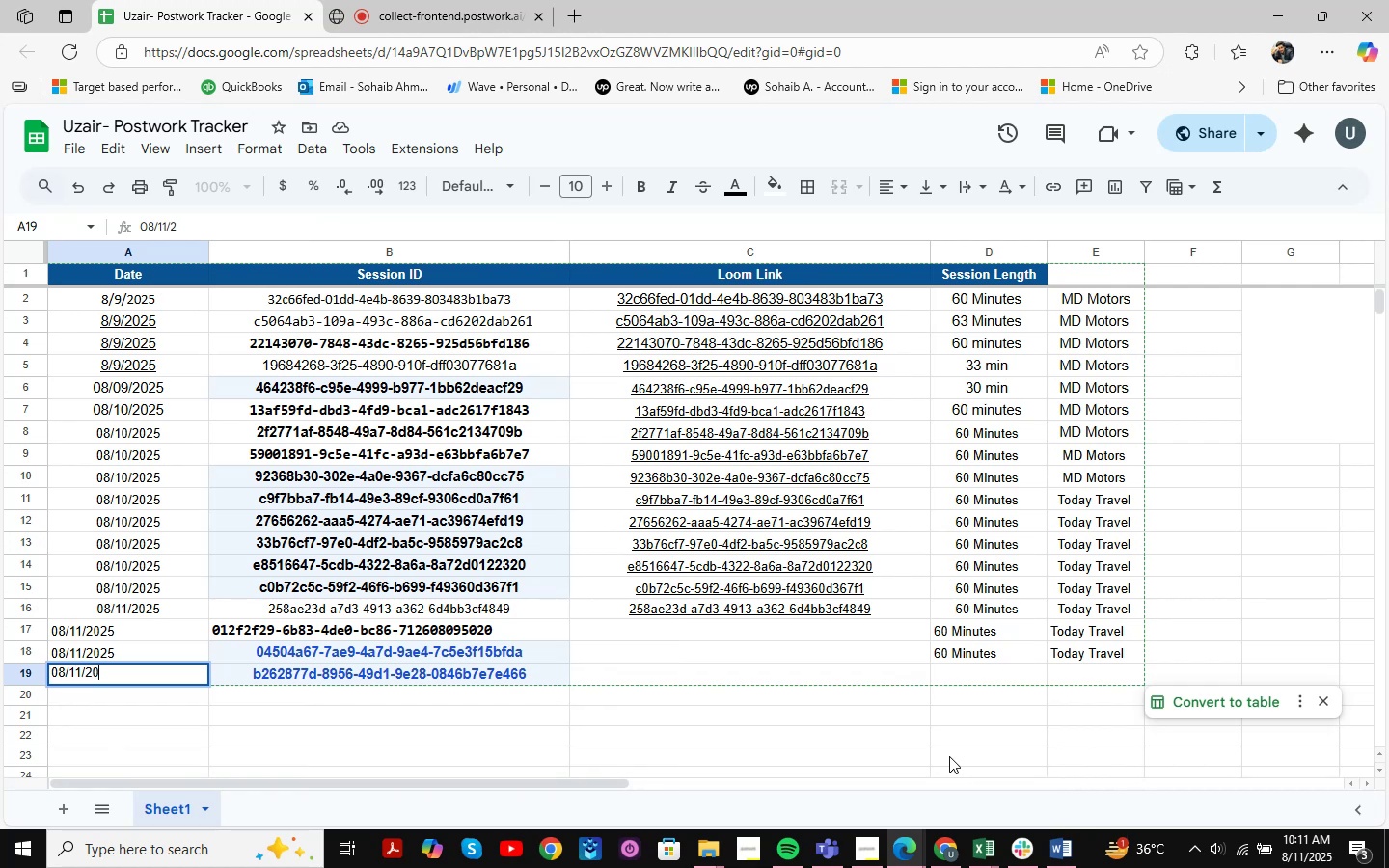 
key(Numpad2)
 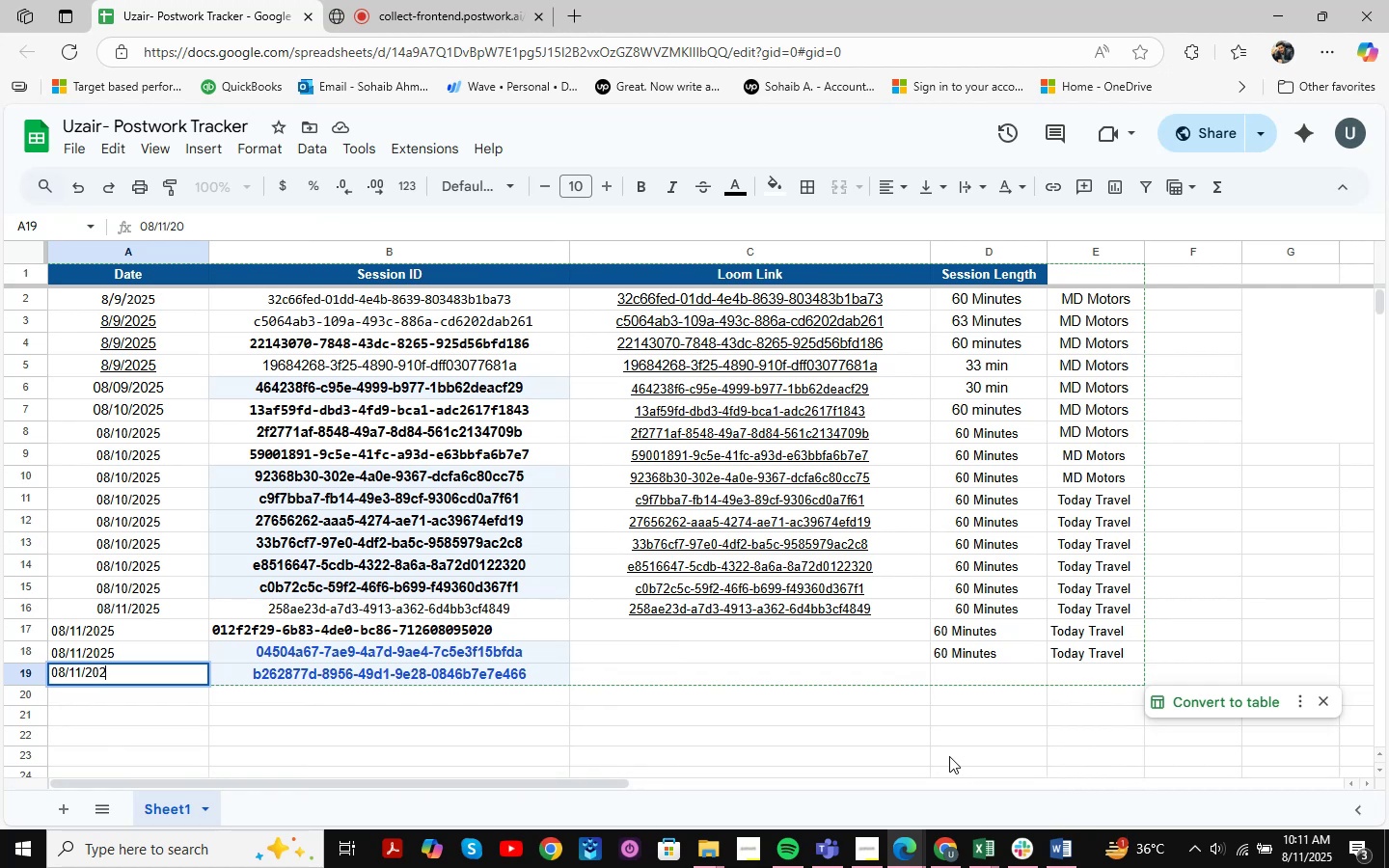 
key(Numpad5)
 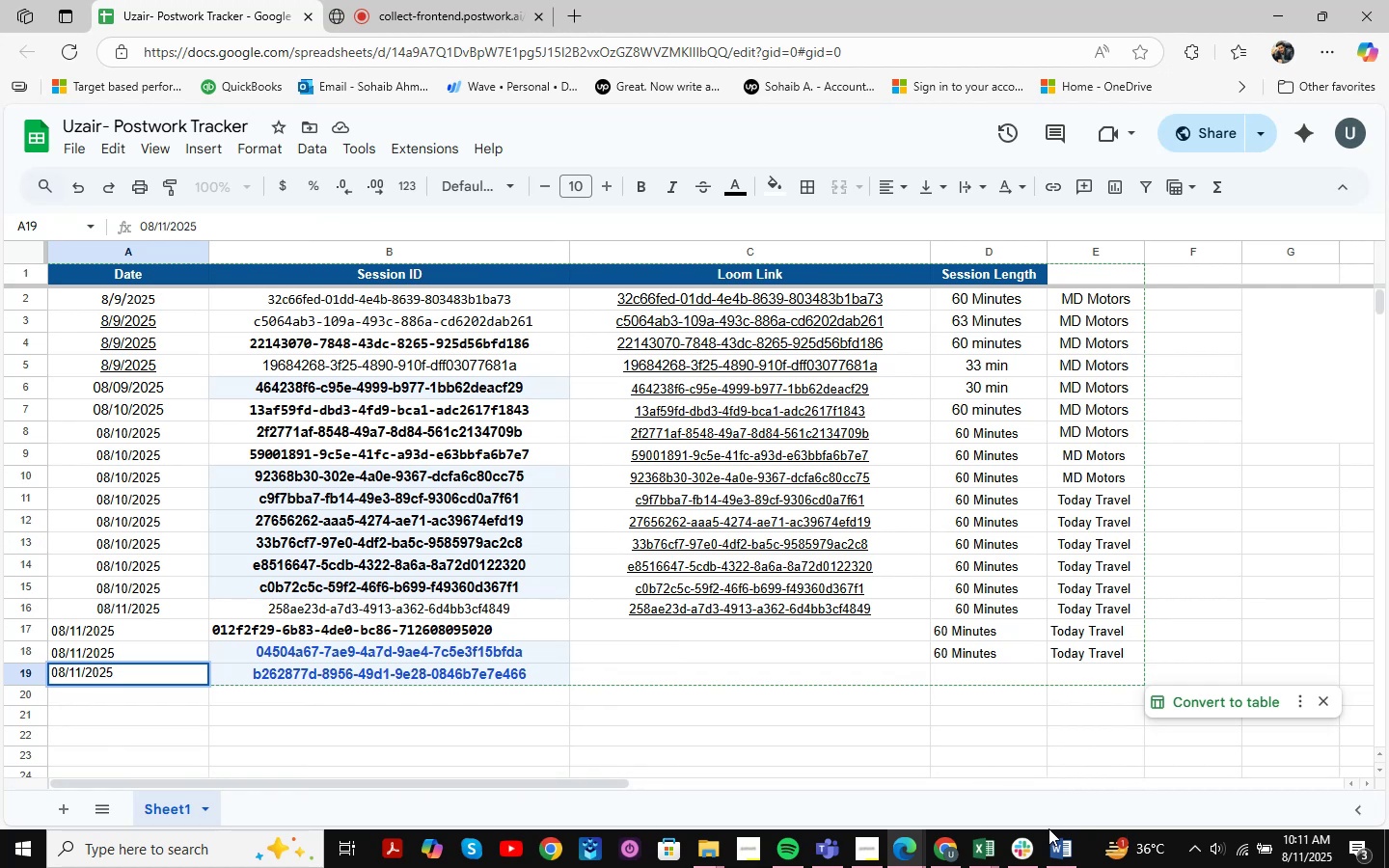 
left_click([991, 862])
 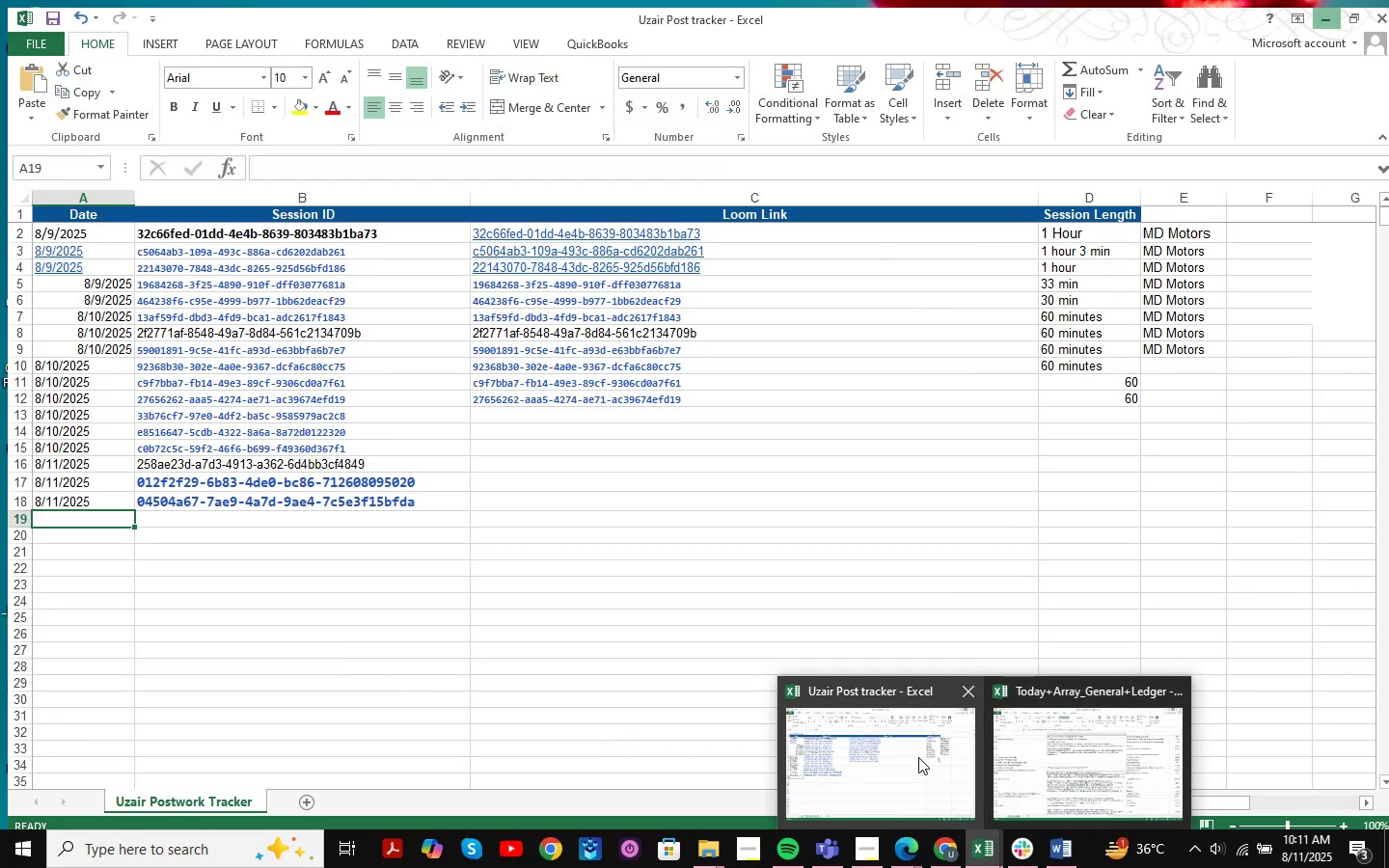 
left_click([918, 757])
 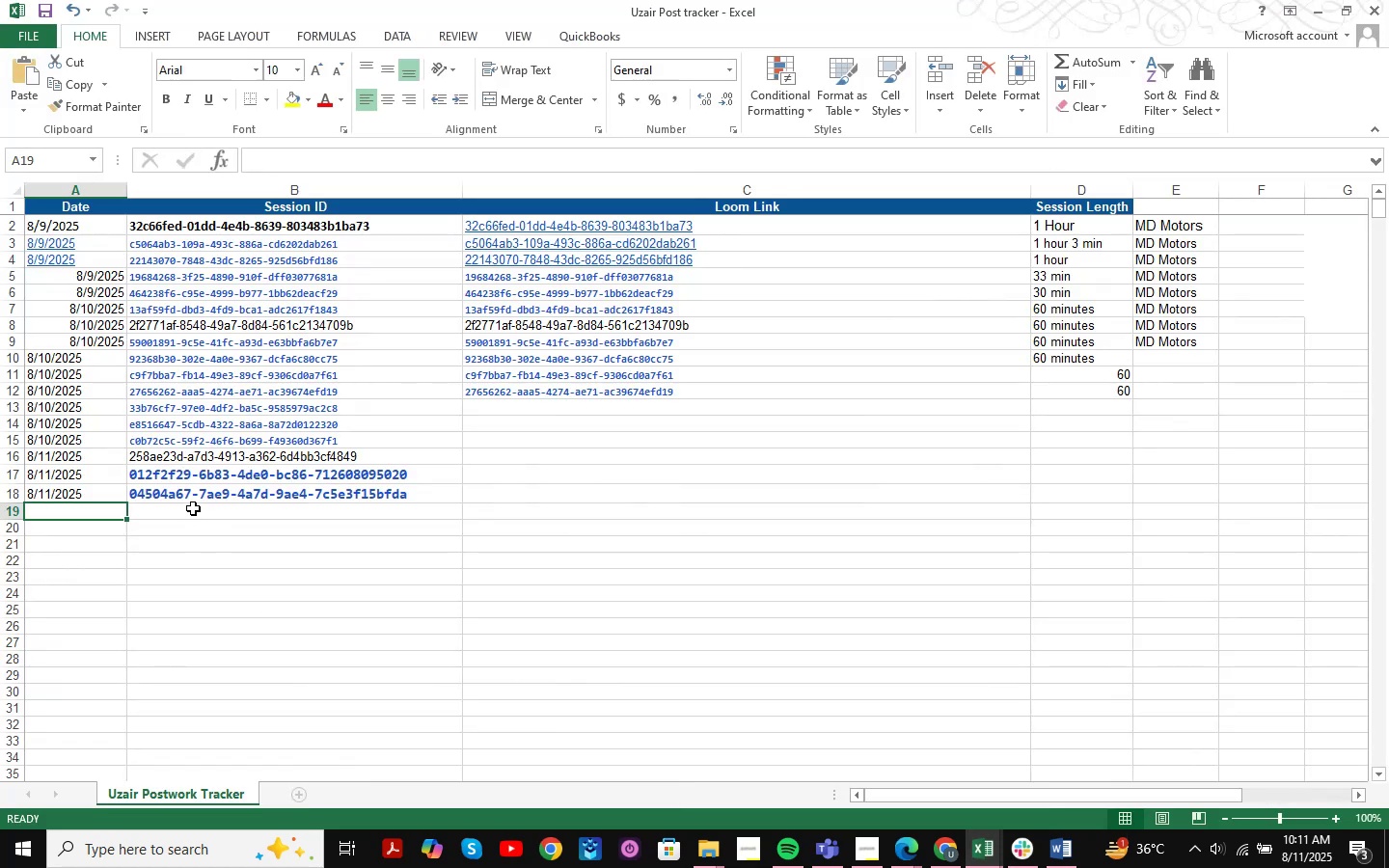 
left_click([193, 508])
 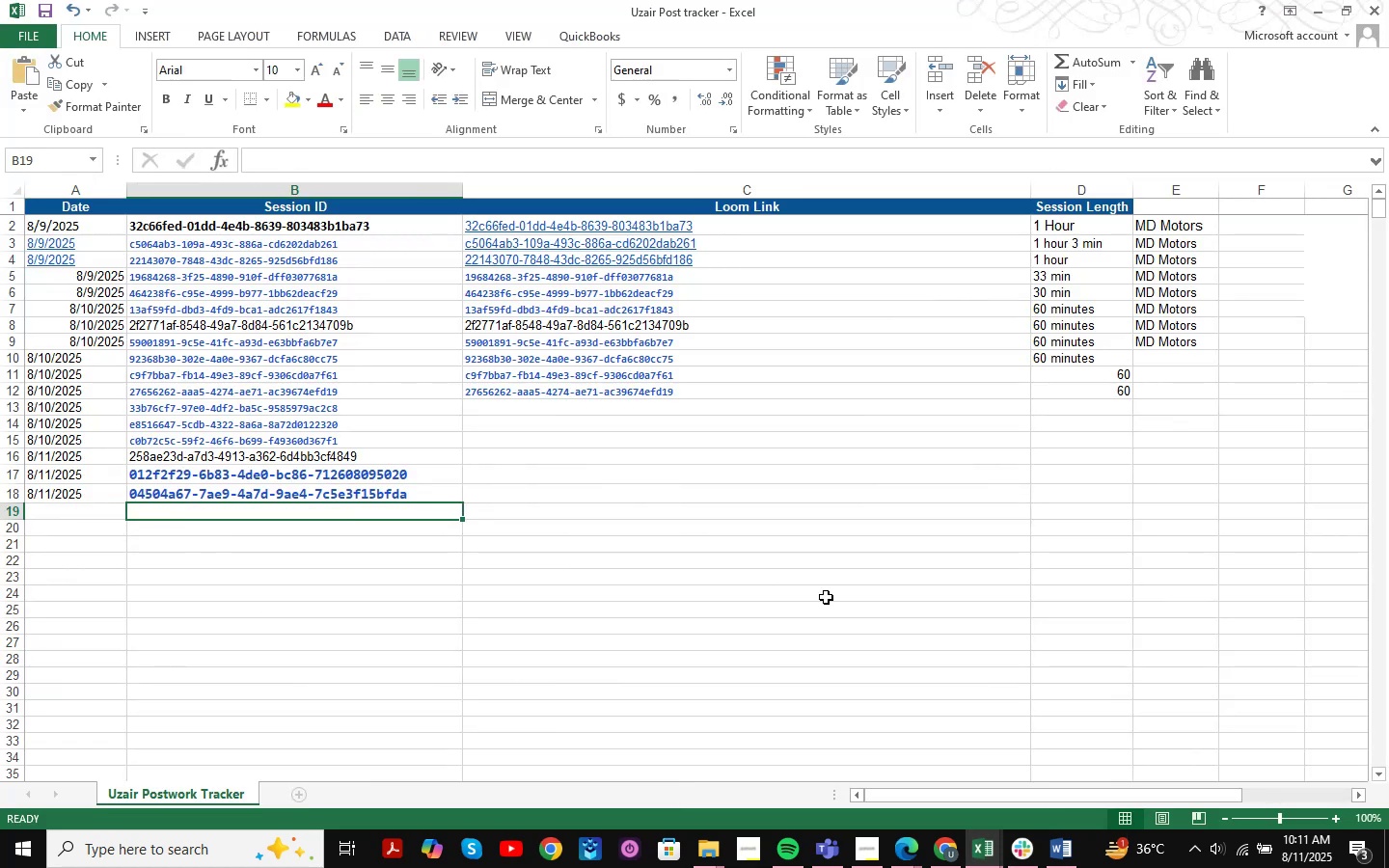 
key(Control+V)
 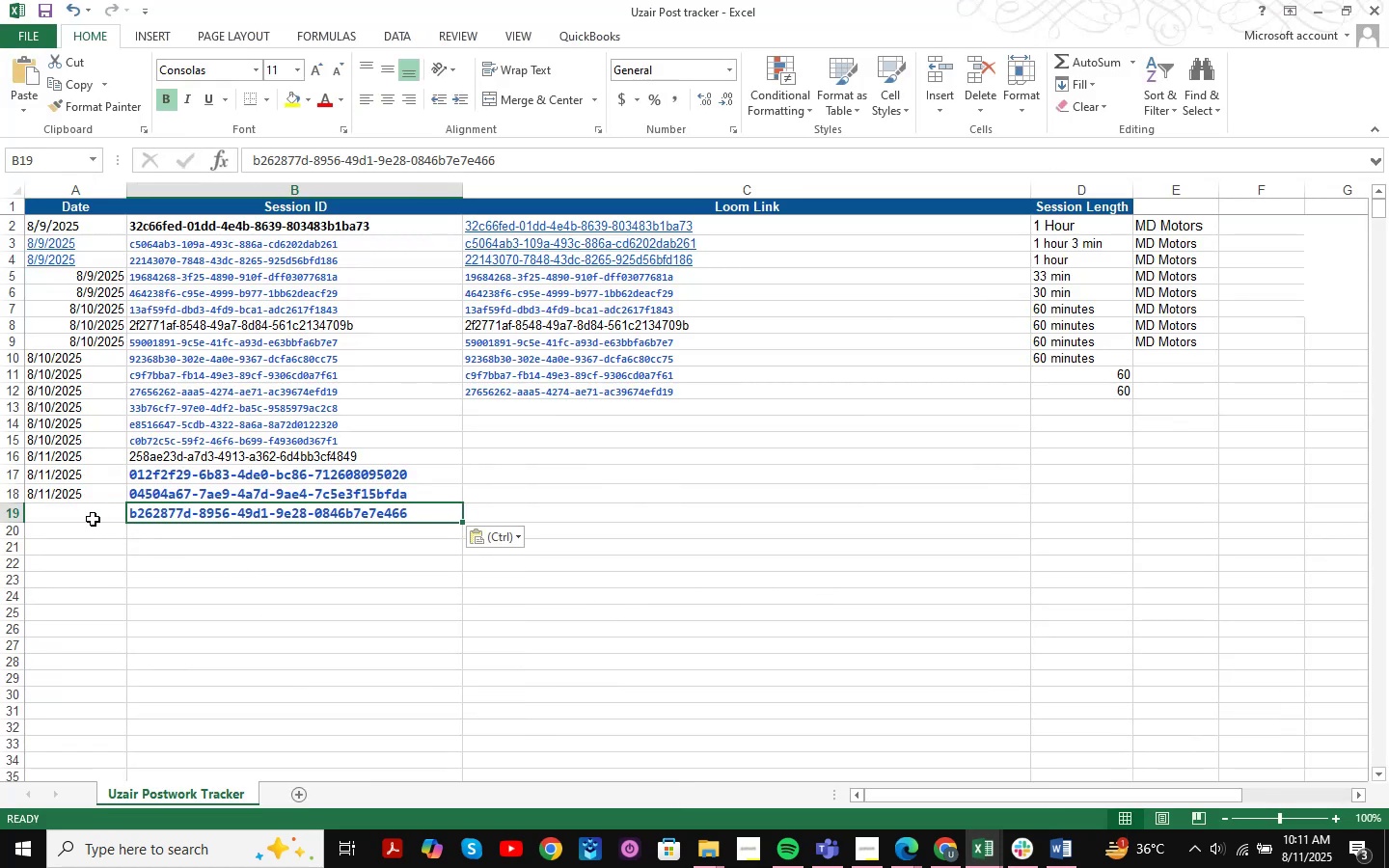 
left_click([90, 517])
 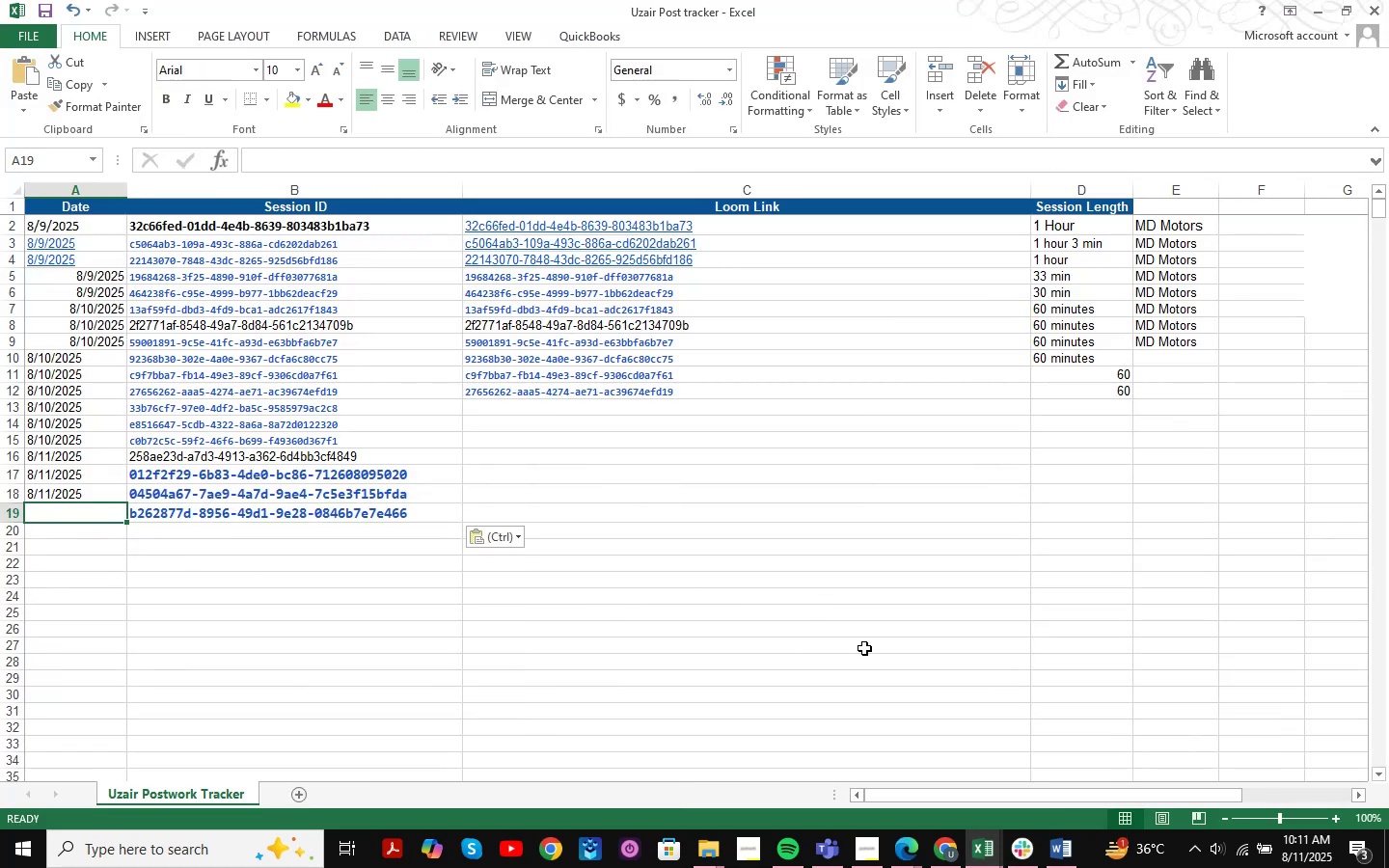 
key(Numpad0)
 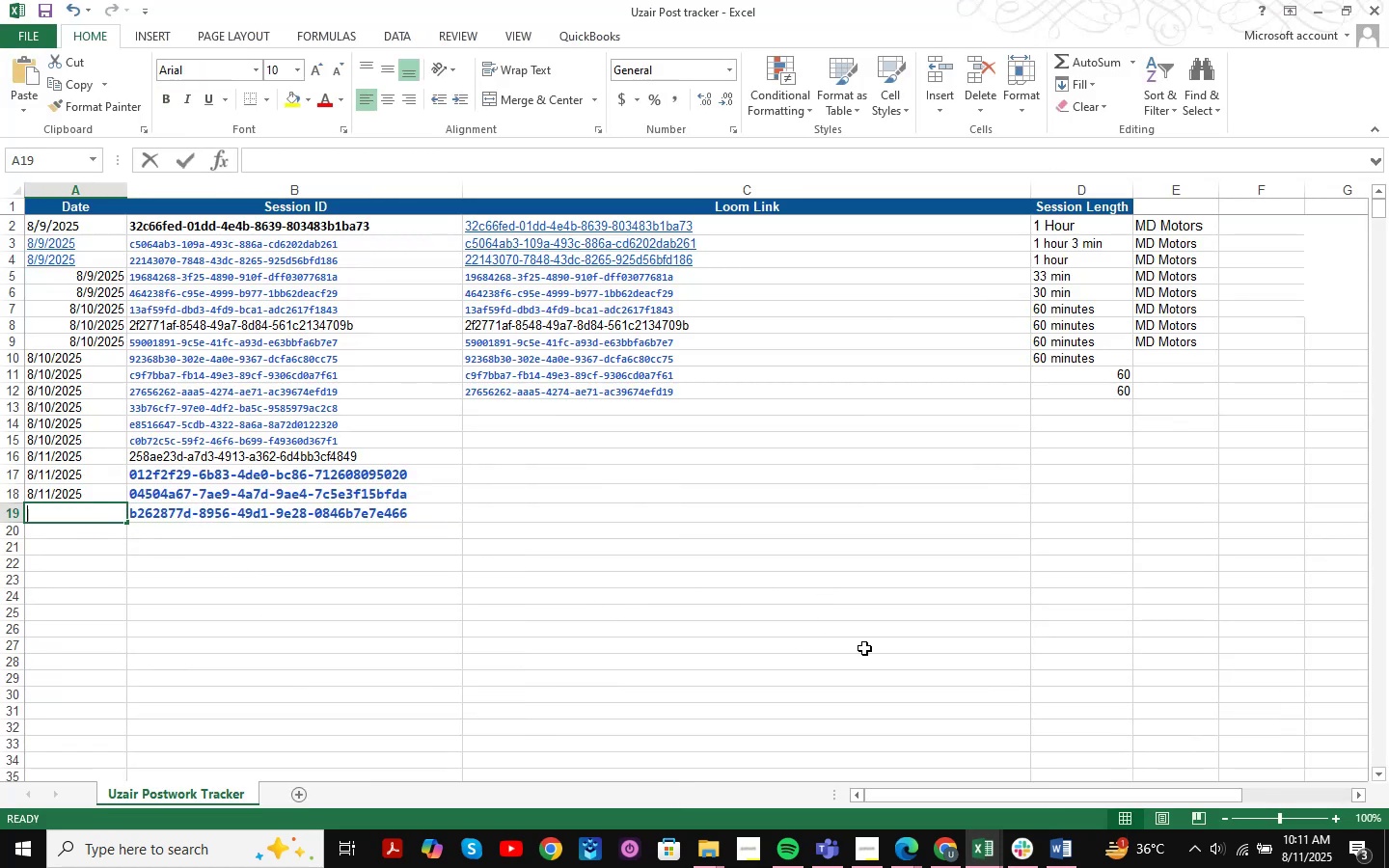 
key(Numpad8)
 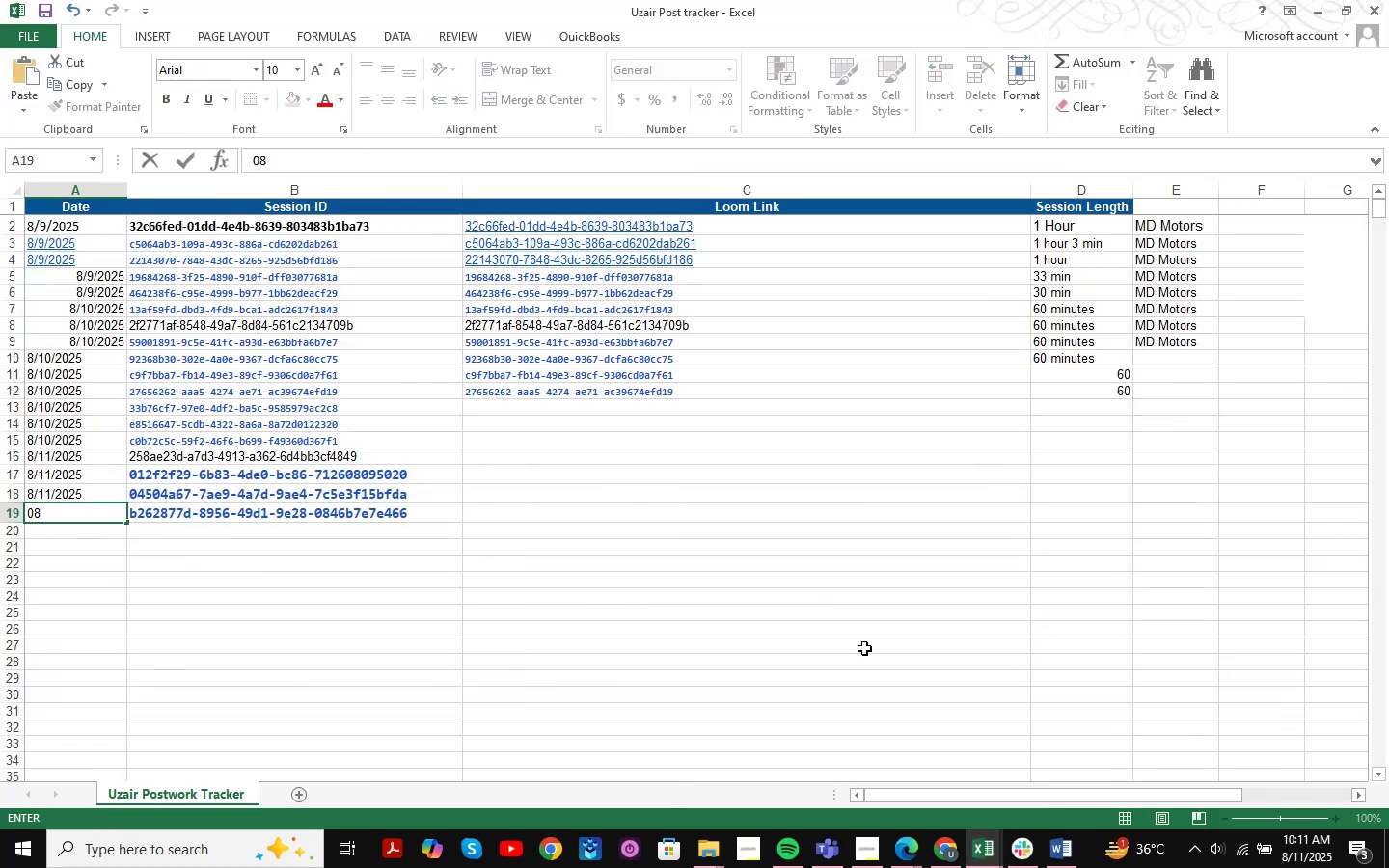 
key(NumpadDivide)
 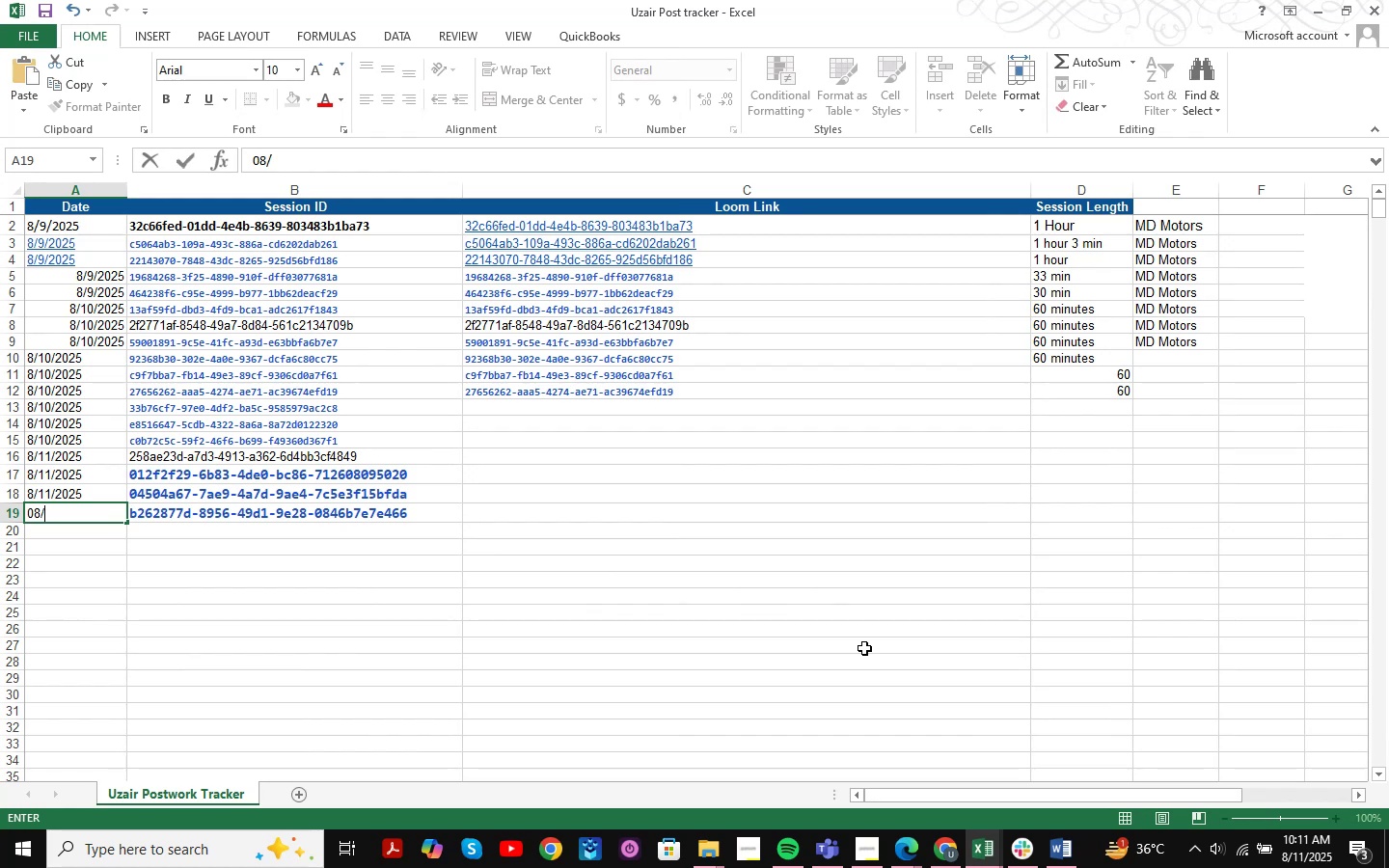 
key(Numpad1)
 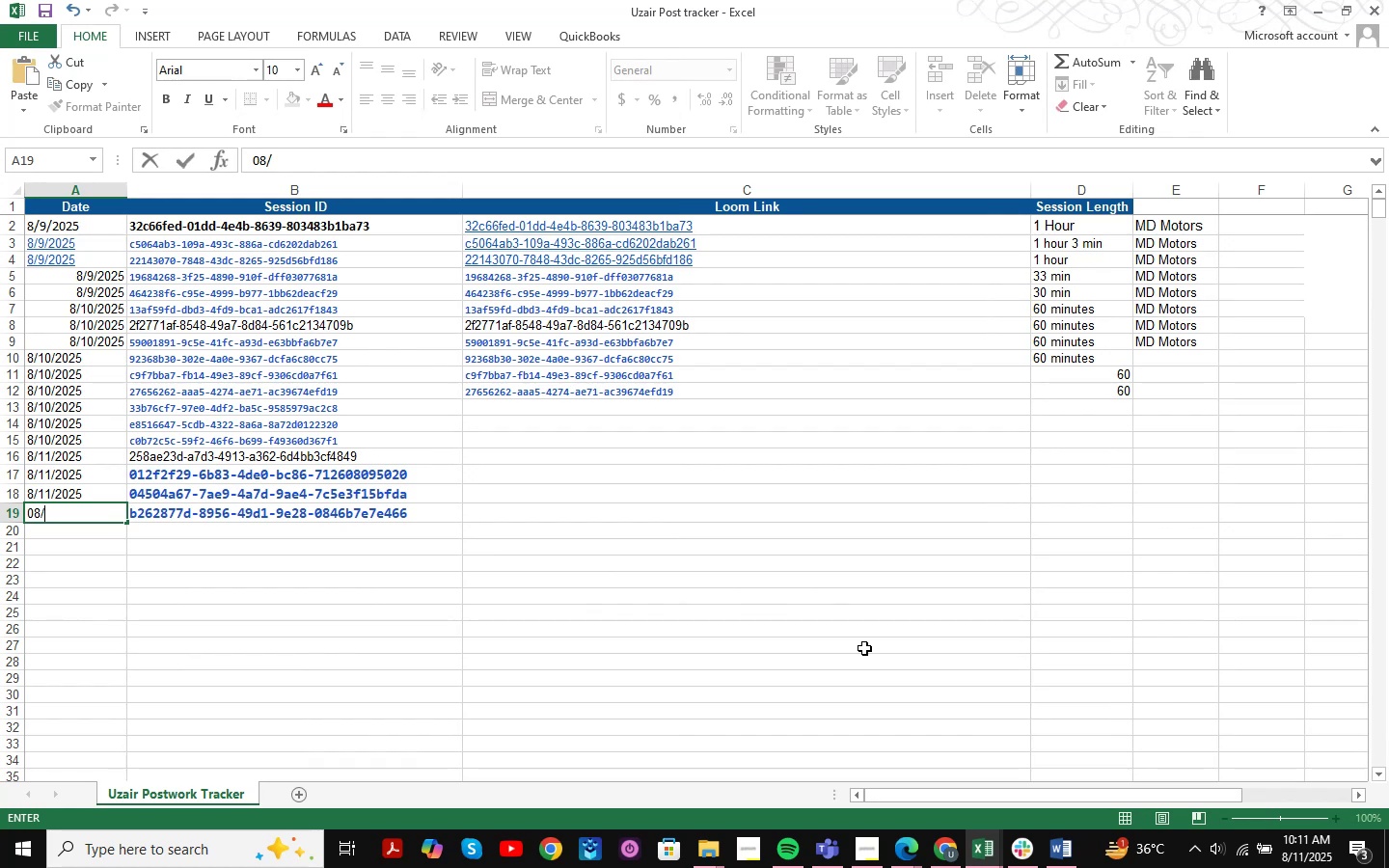 
key(Numpad1)
 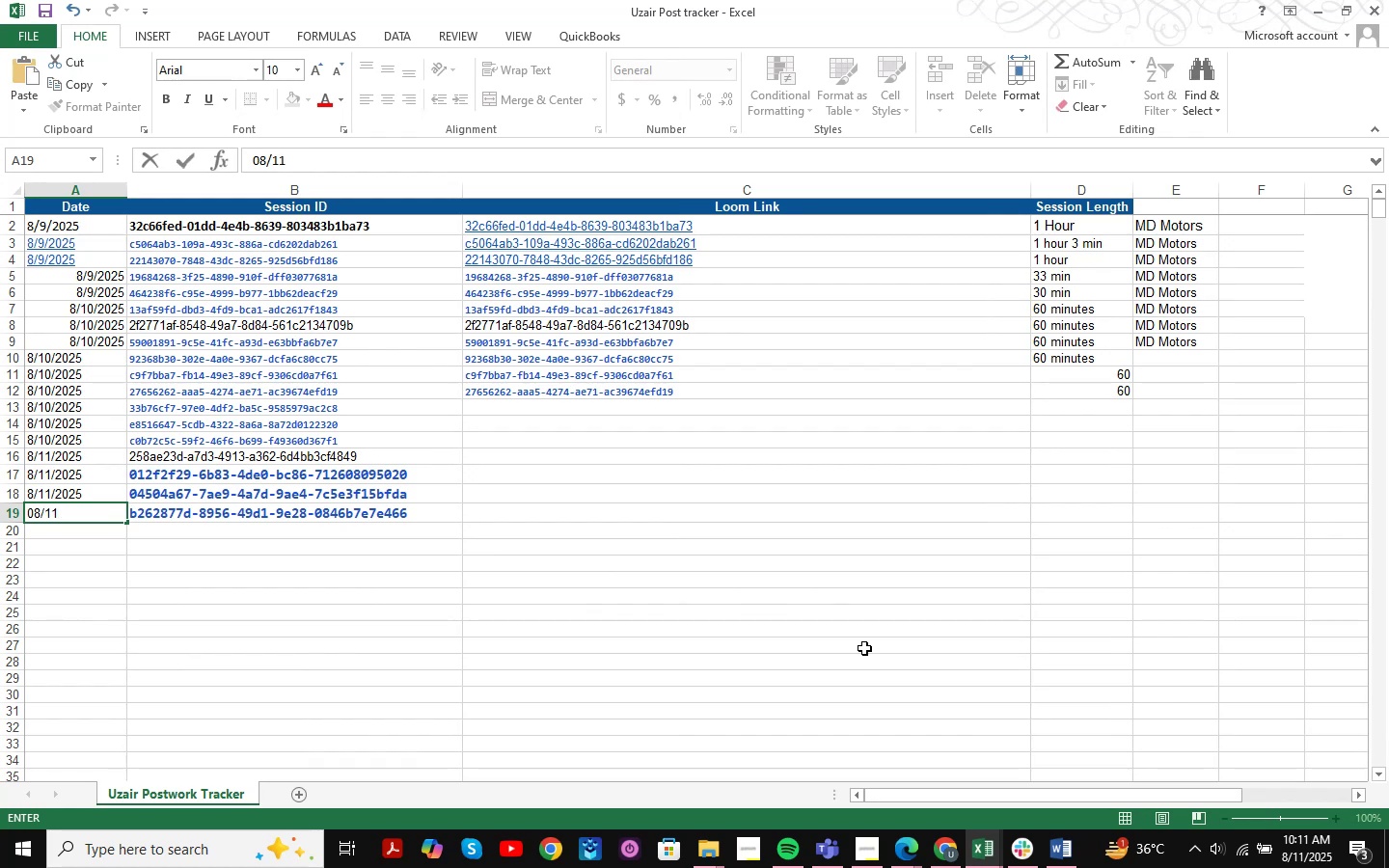 
key(NumpadDivide)
 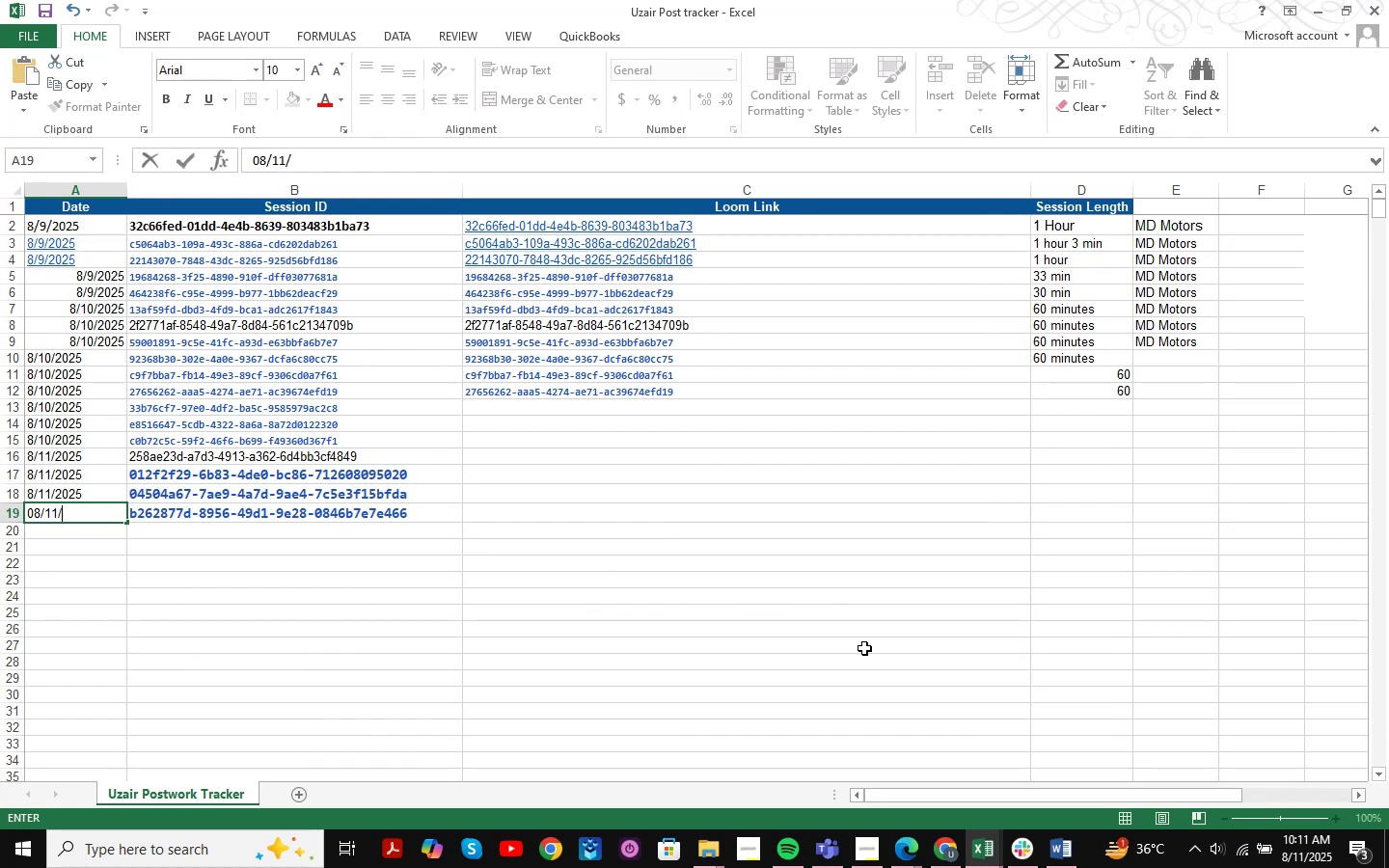 
key(Numpad2)
 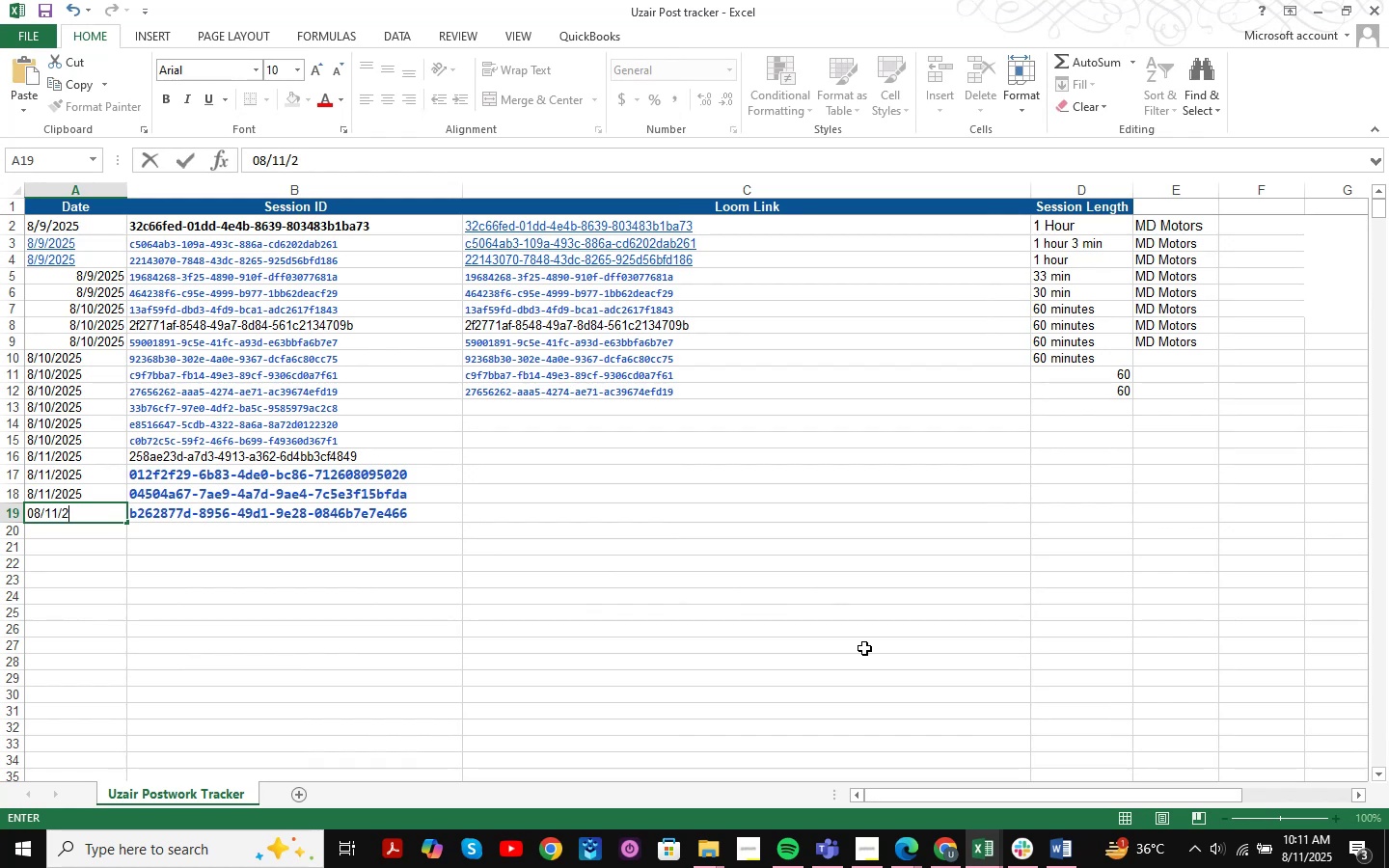 
key(Numpad0)
 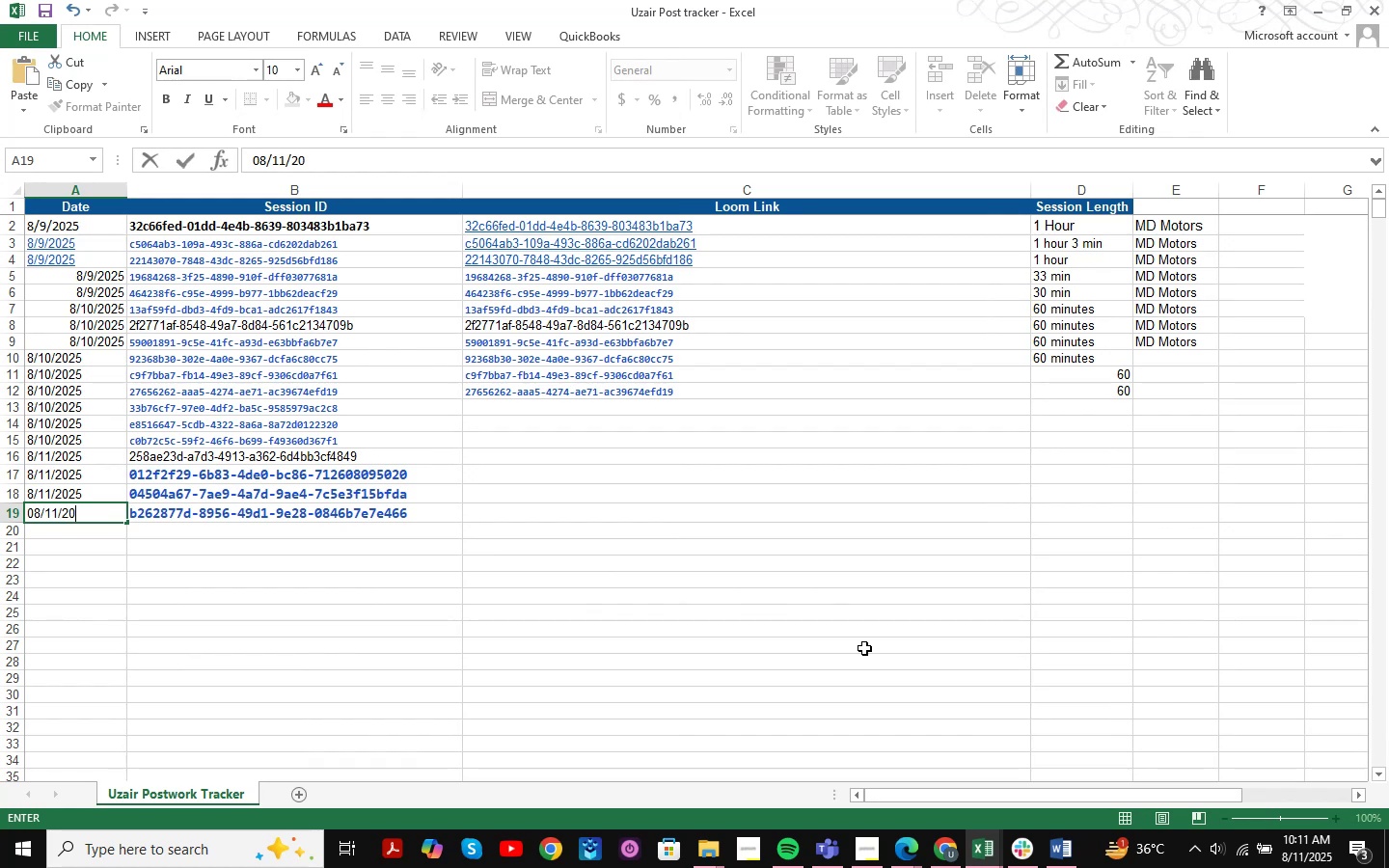 
key(Numpad2)
 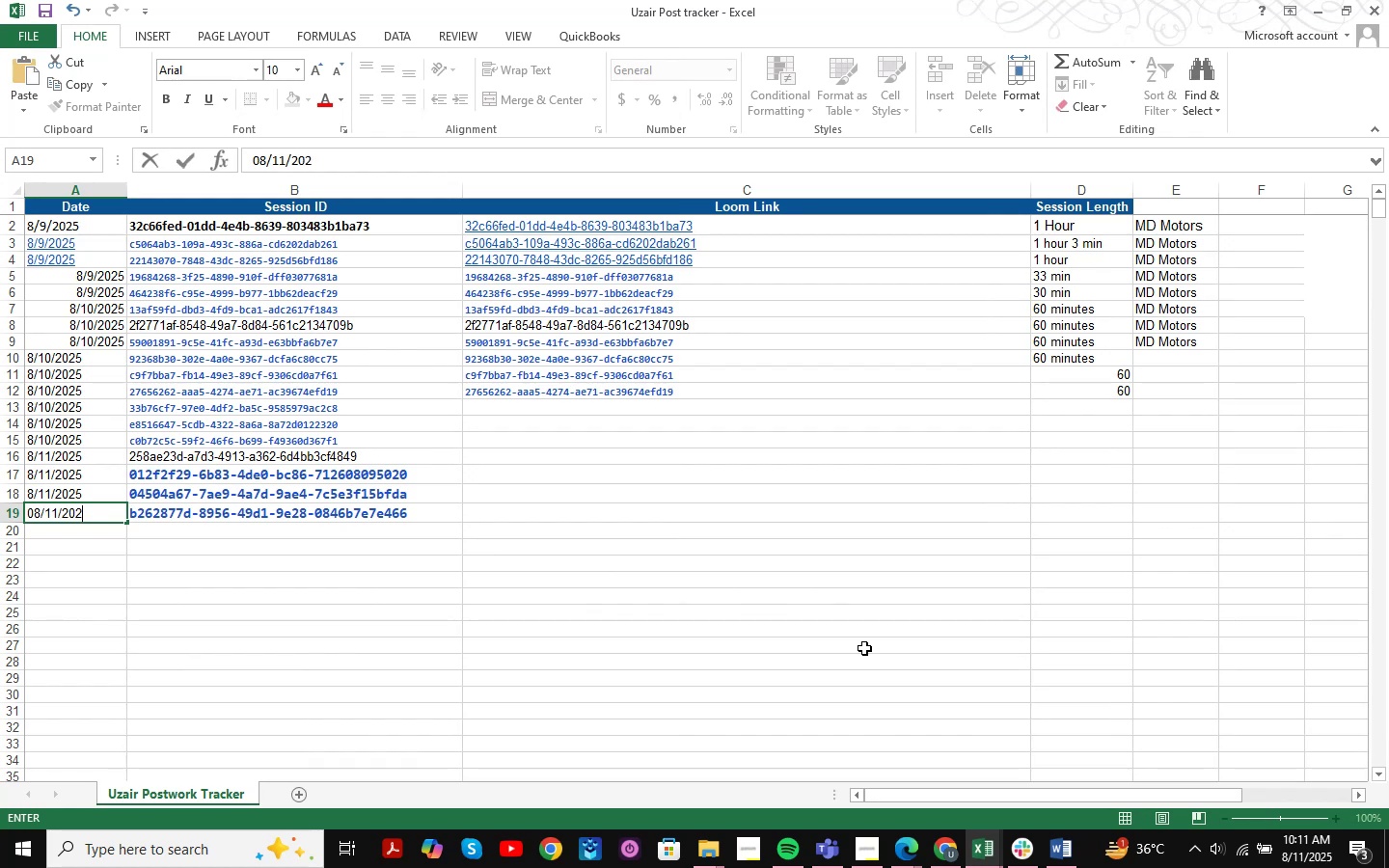 
key(Numpad5)
 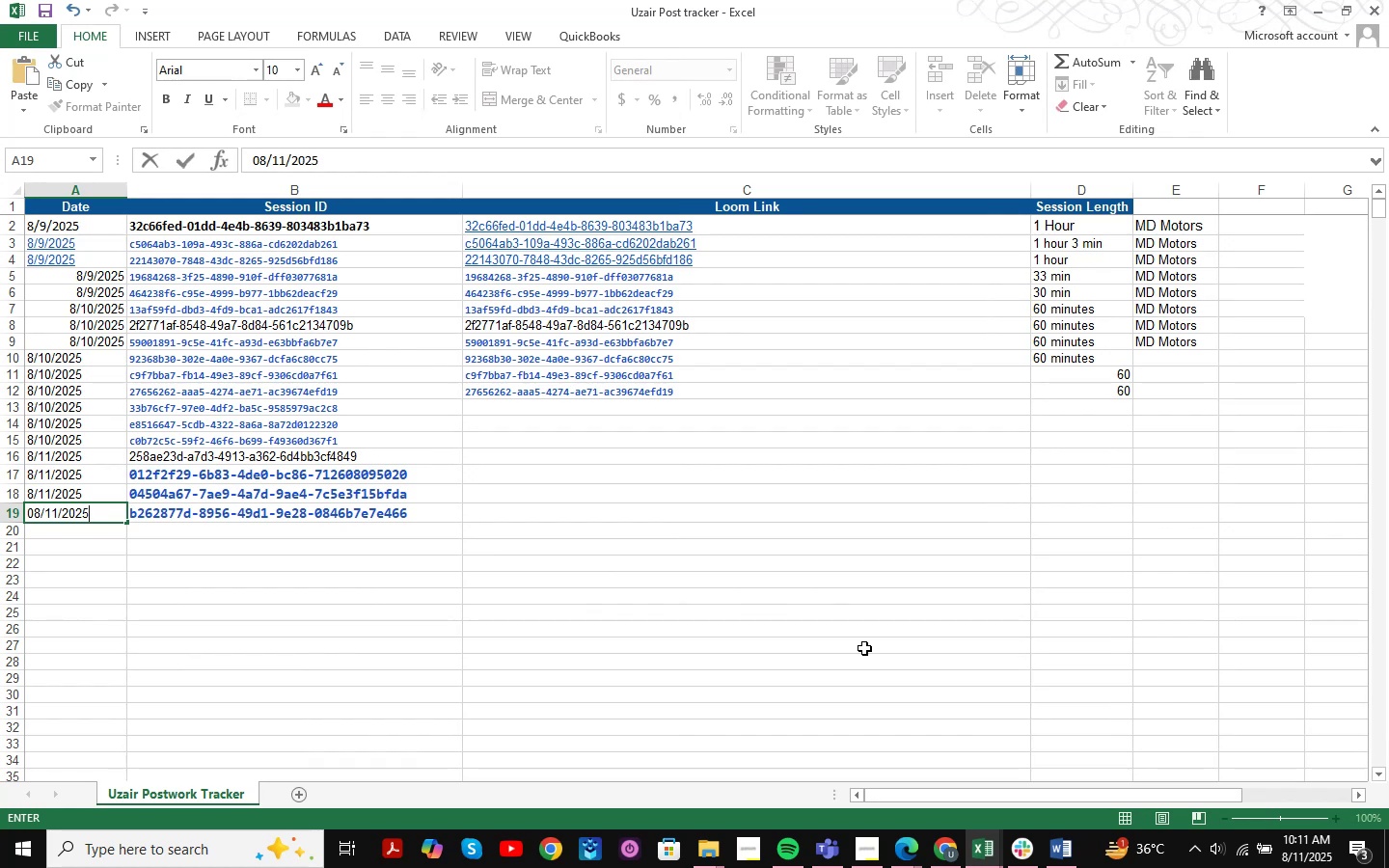 
key(ArrowRight)
 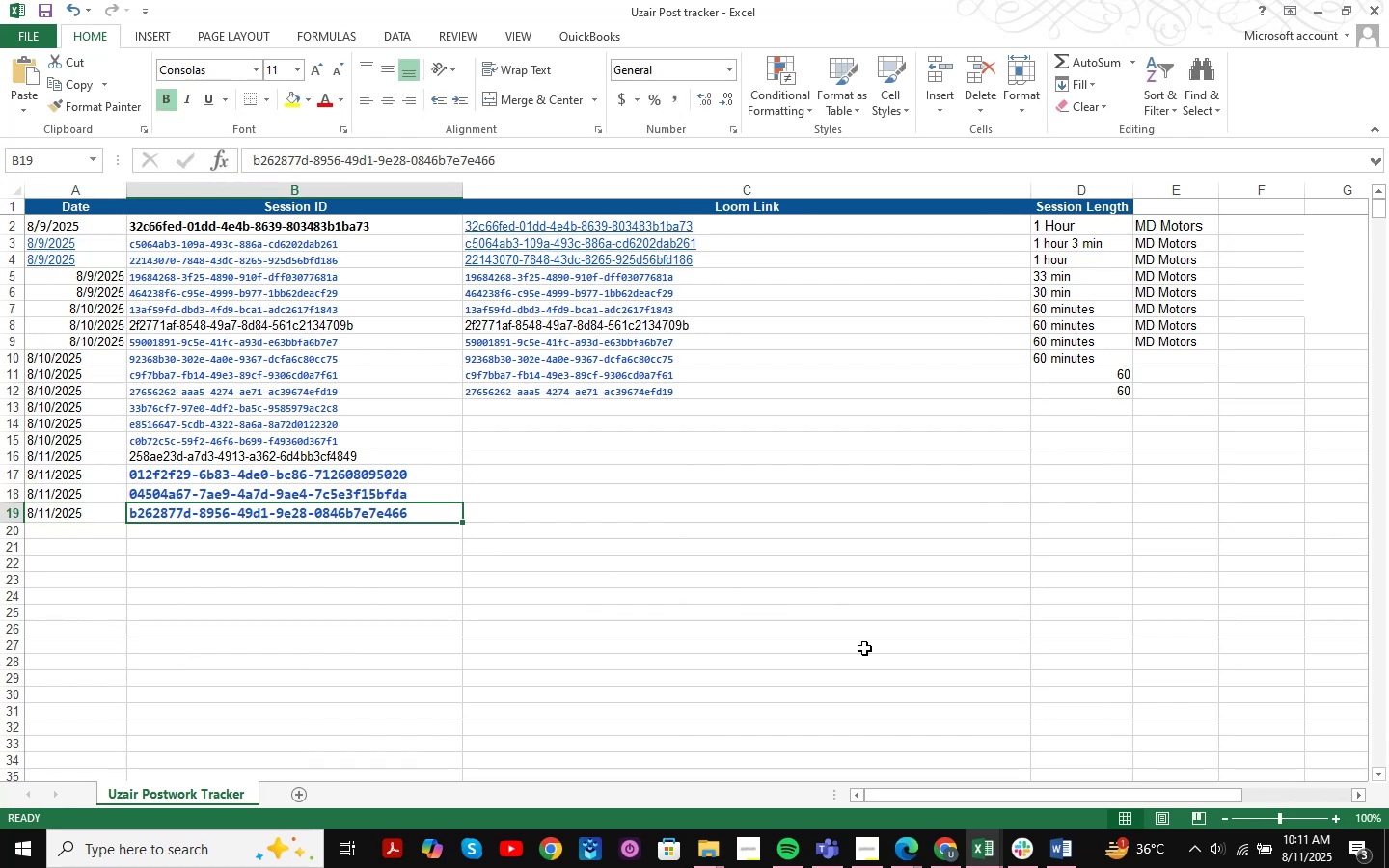 
key(ArrowRight)
 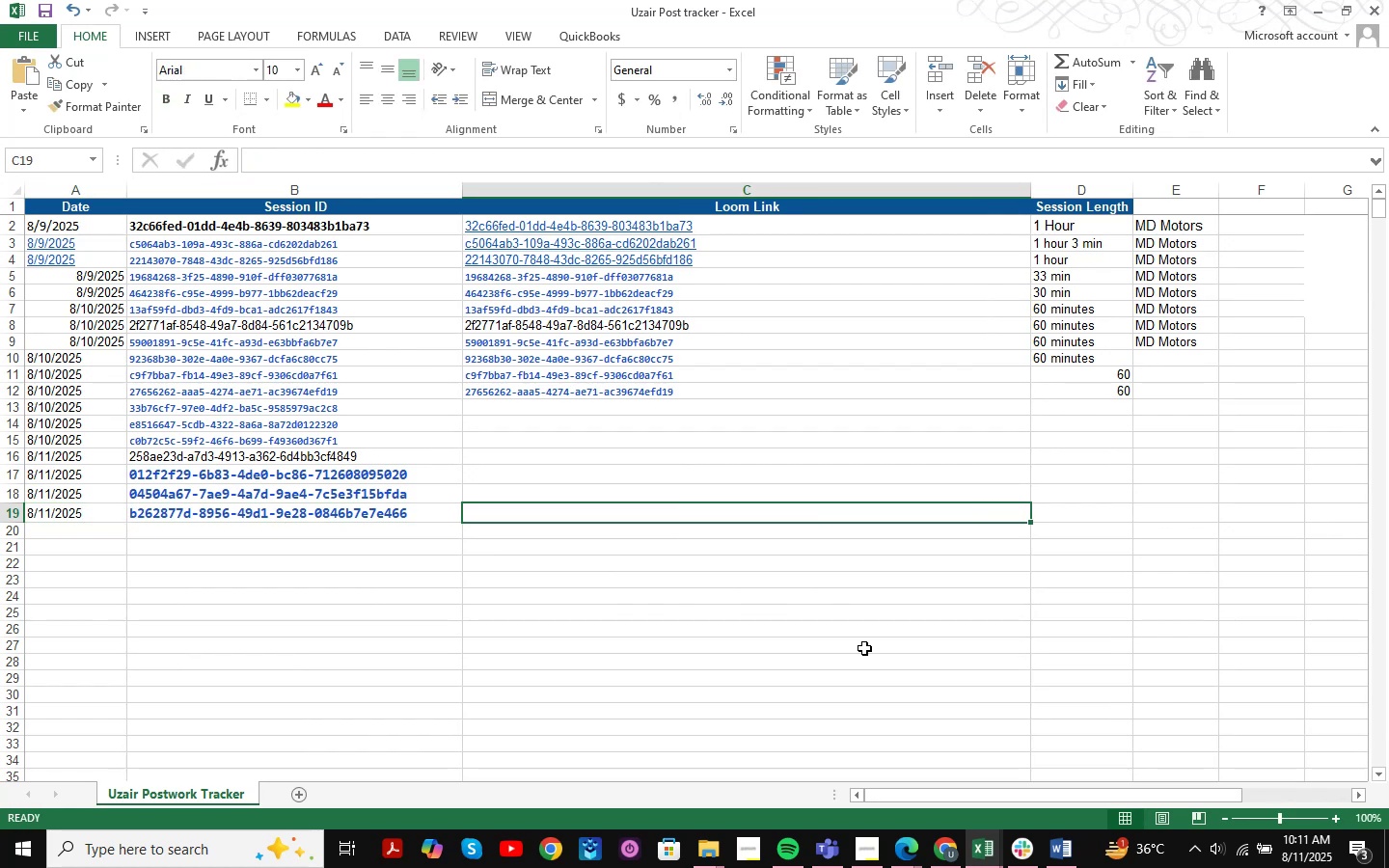 
key(ArrowRight)
 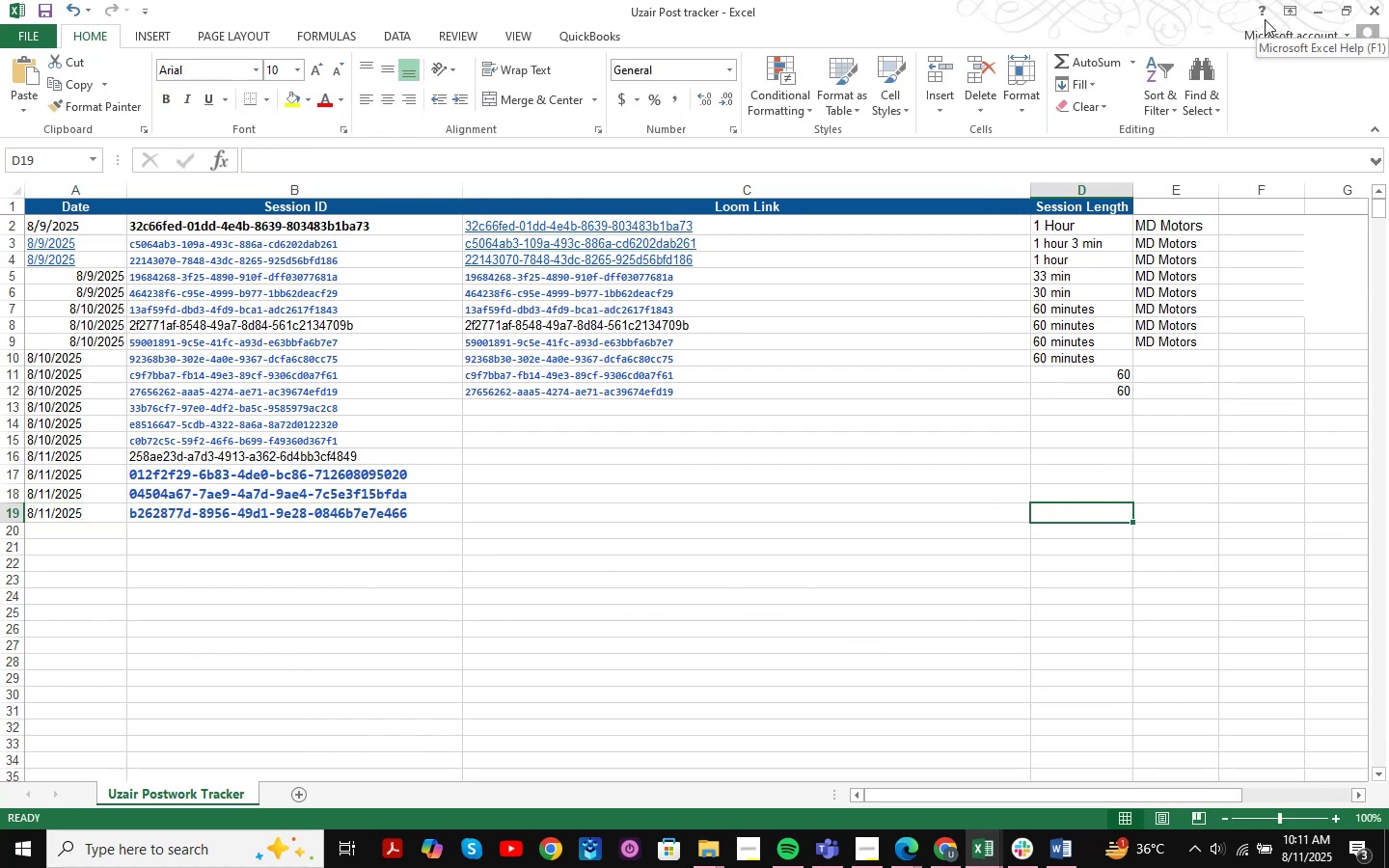 
left_click([1321, 16])
 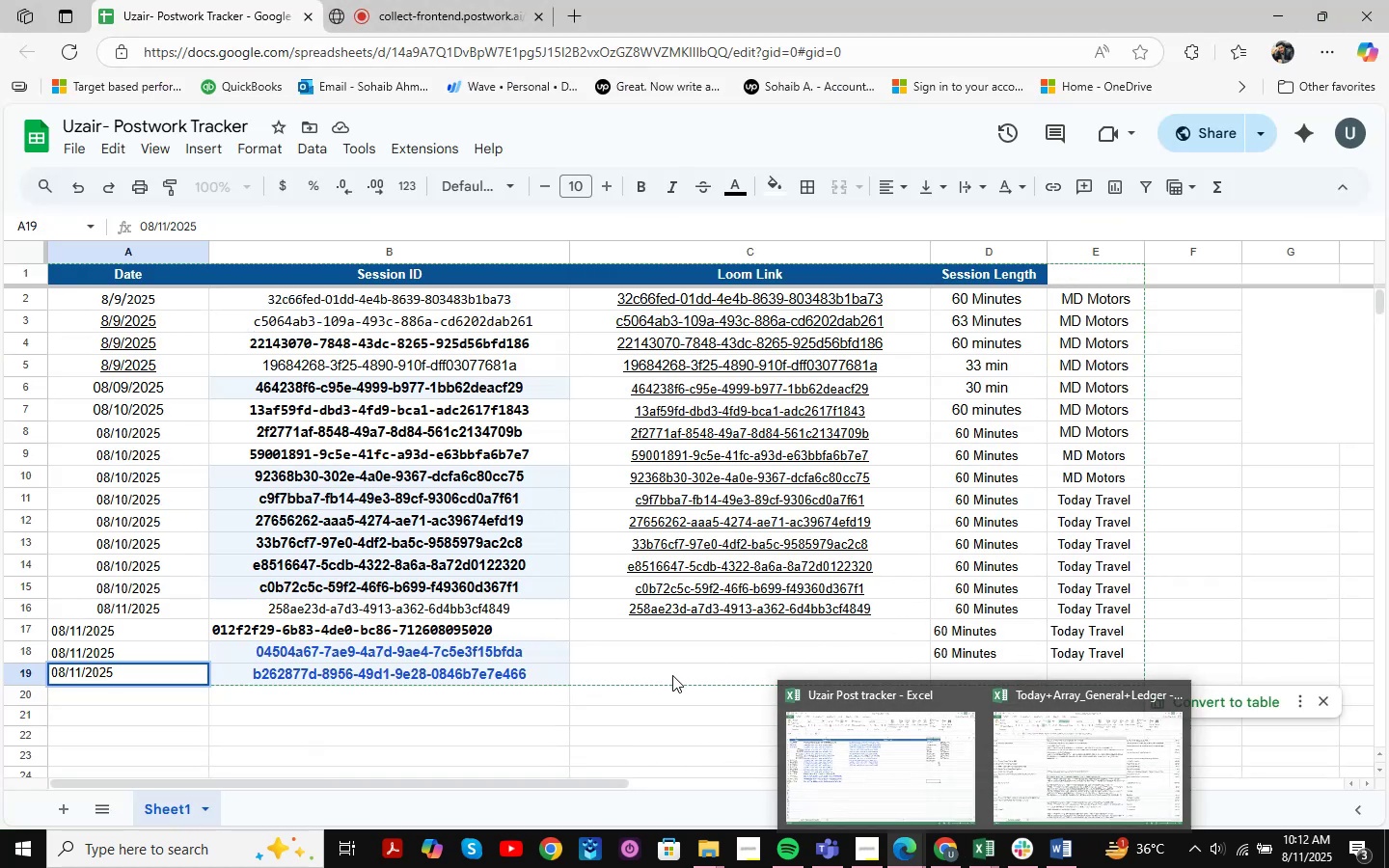 
wait(9.11)
 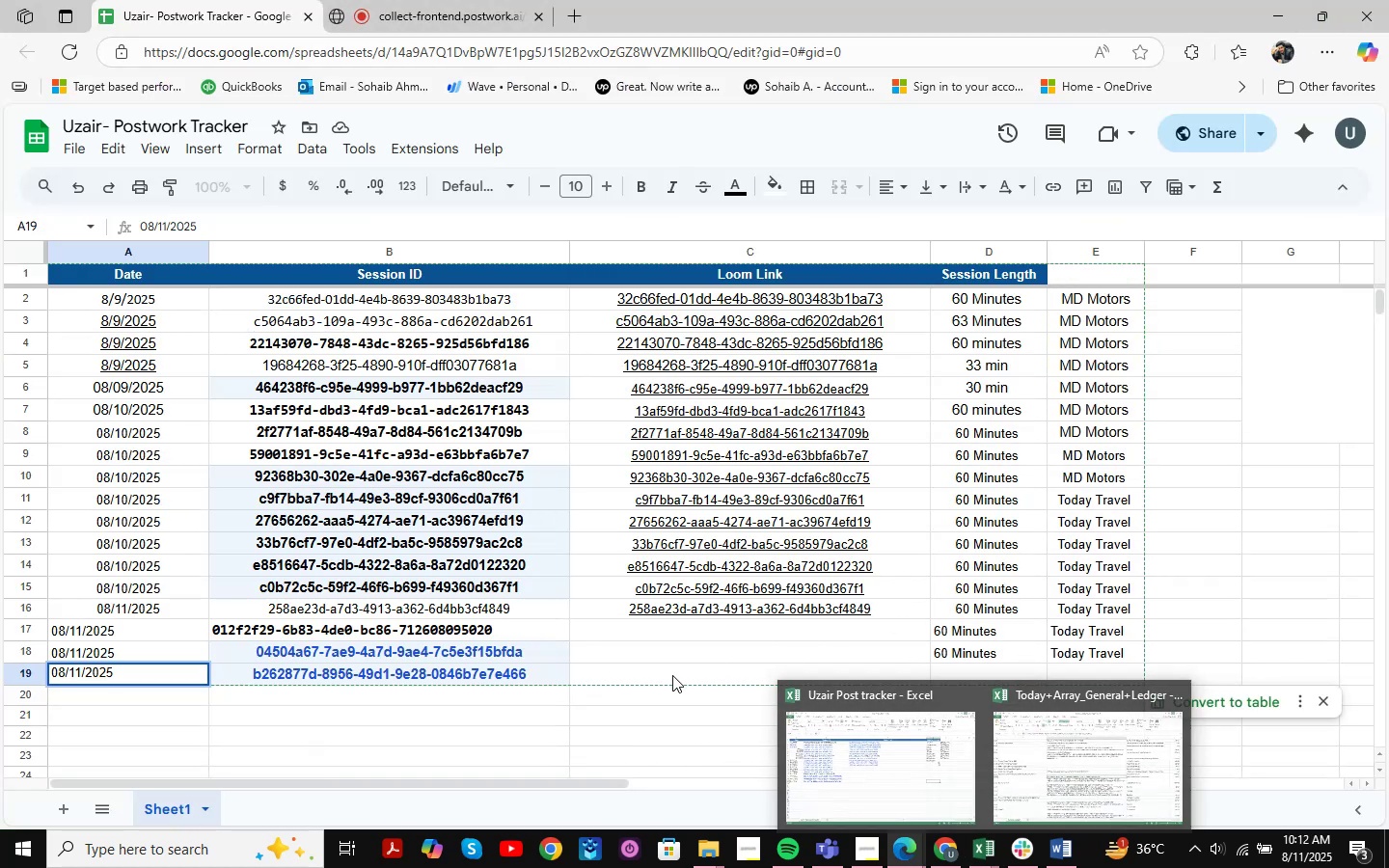 
left_click([1279, 7])
 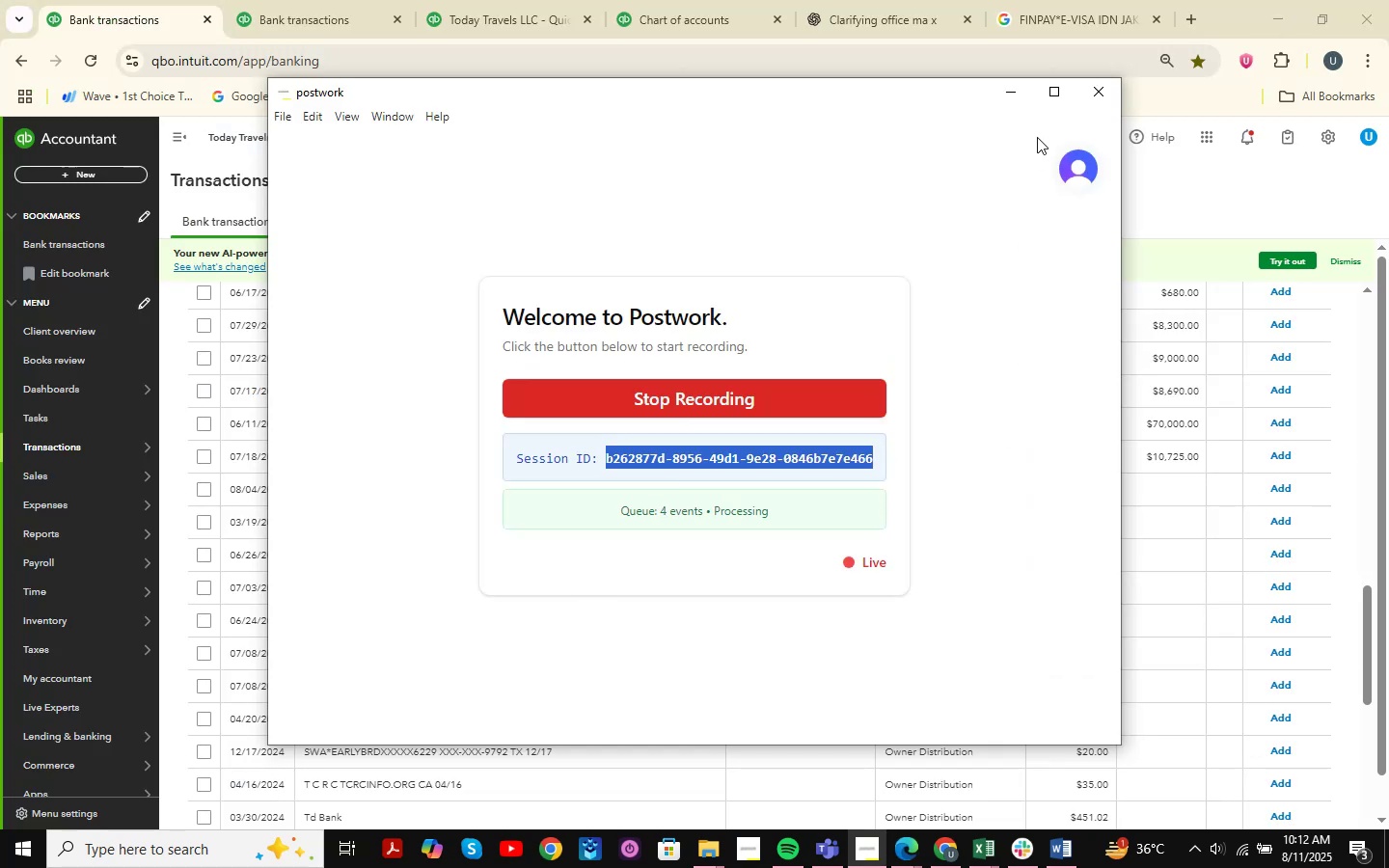 
left_click([1010, 105])
 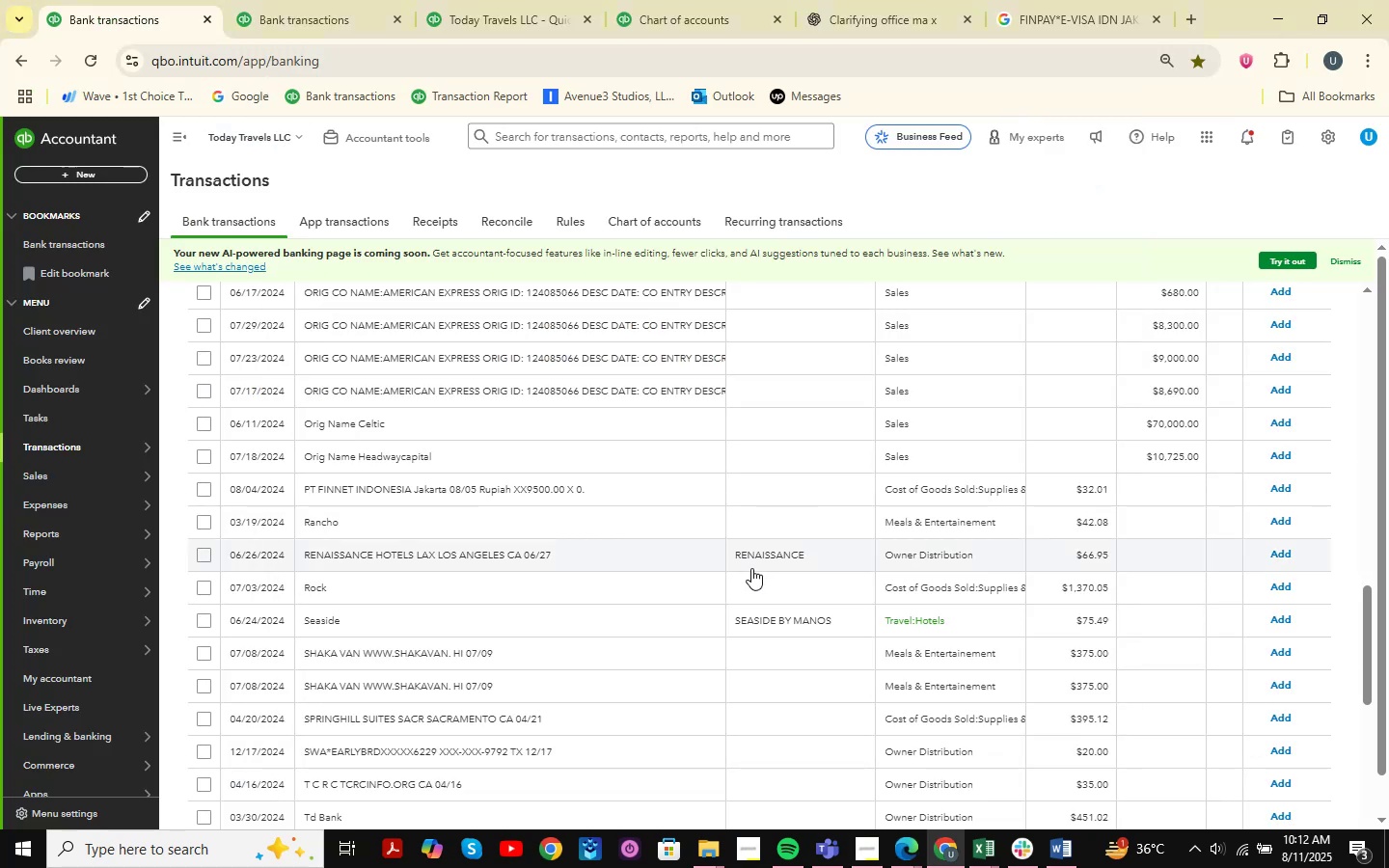 
scroll: coordinate [661, 551], scroll_direction: up, amount: 10.0
 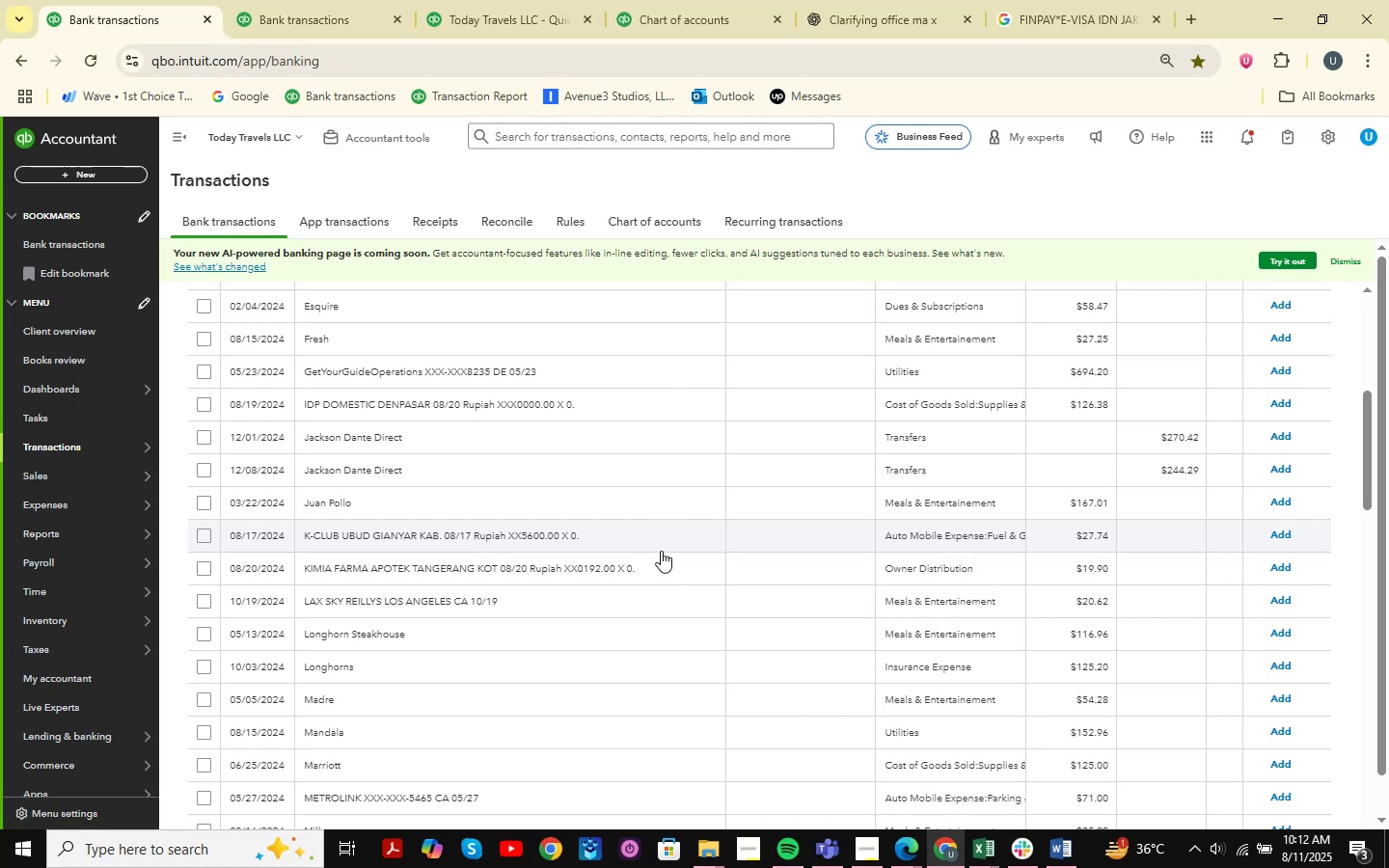 
wait(5.79)
 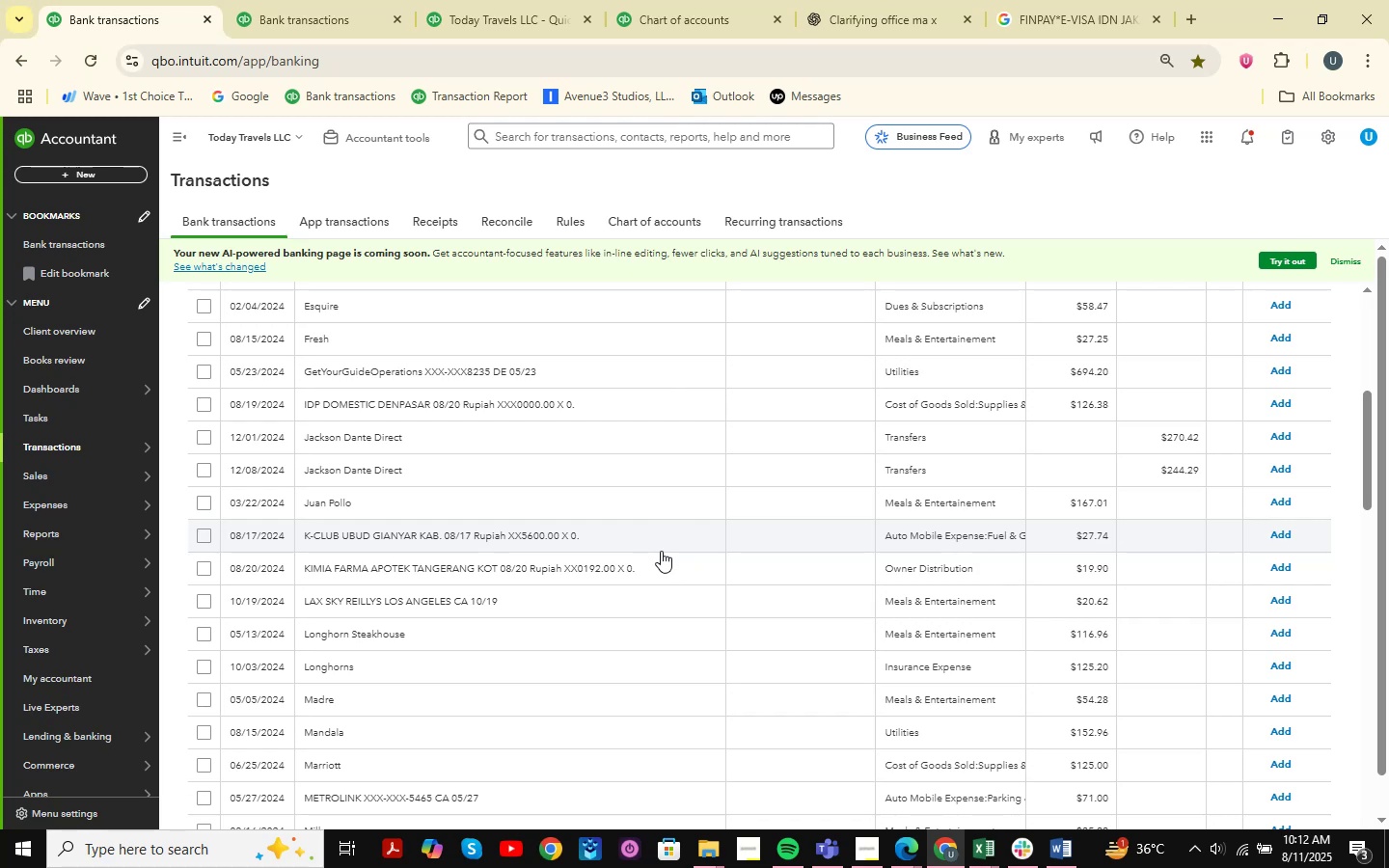 
scroll: coordinate [647, 606], scroll_direction: down, amount: 5.0
 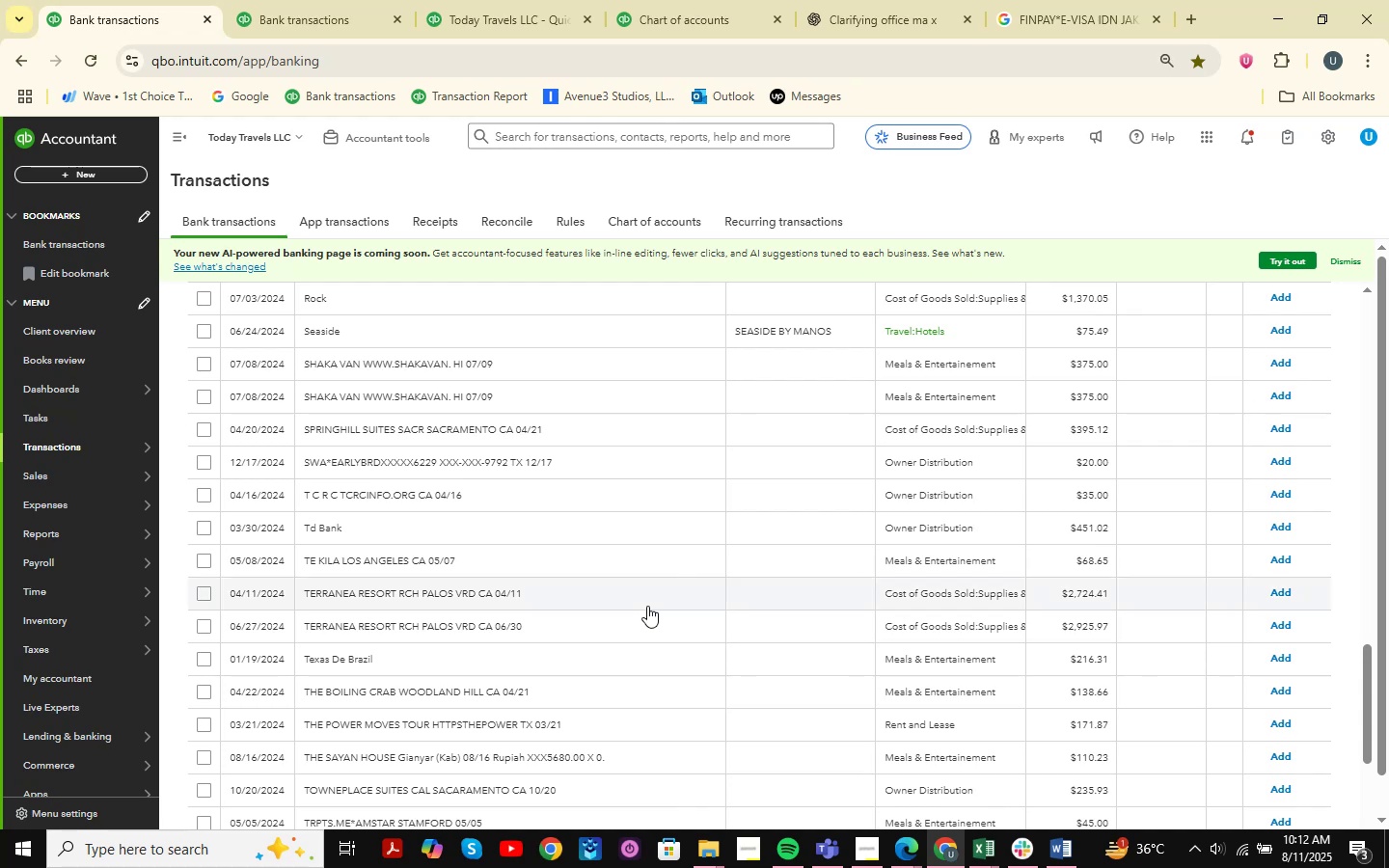 
scroll: coordinate [647, 606], scroll_direction: up, amount: 19.0
 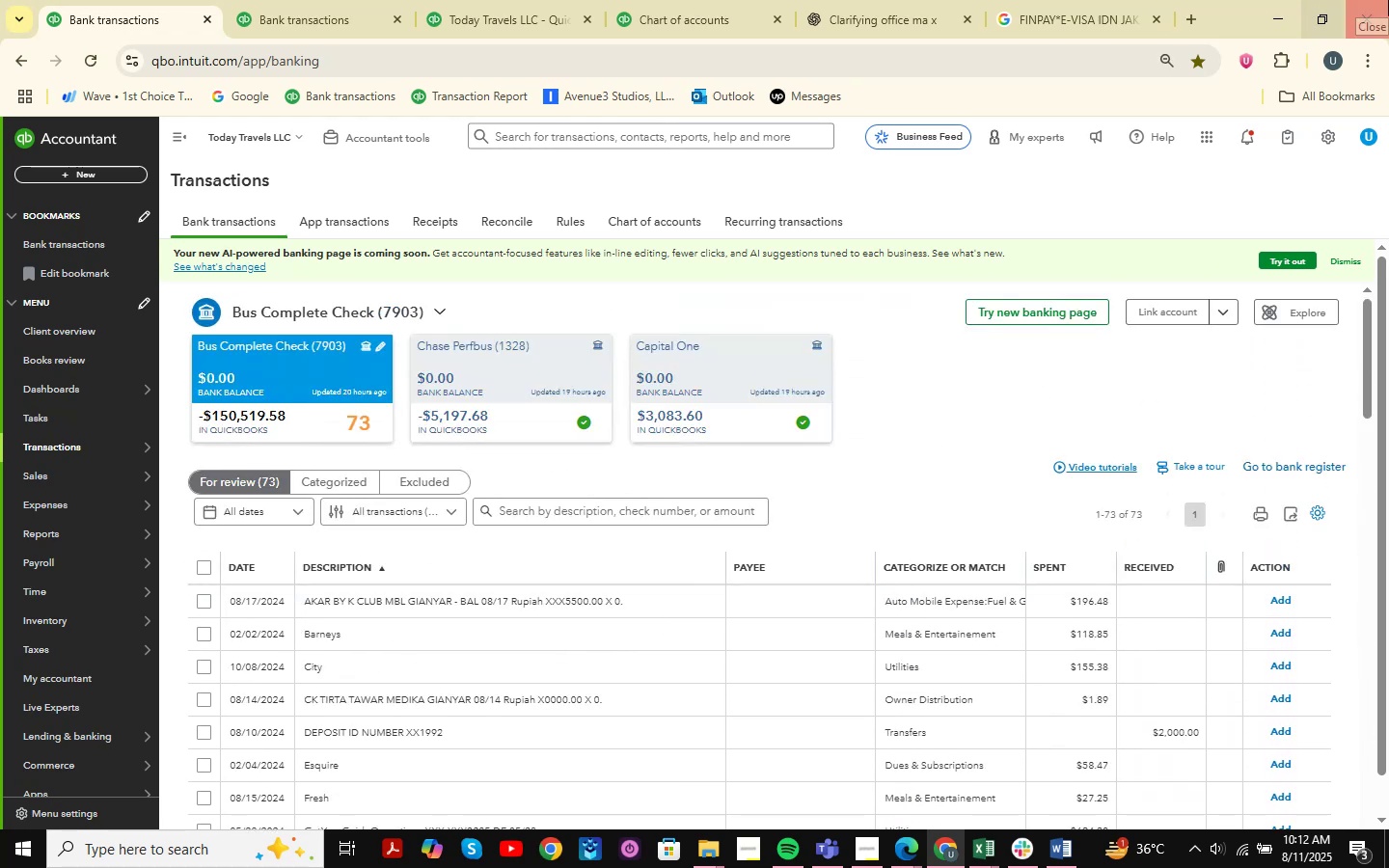 
wait(10.06)
 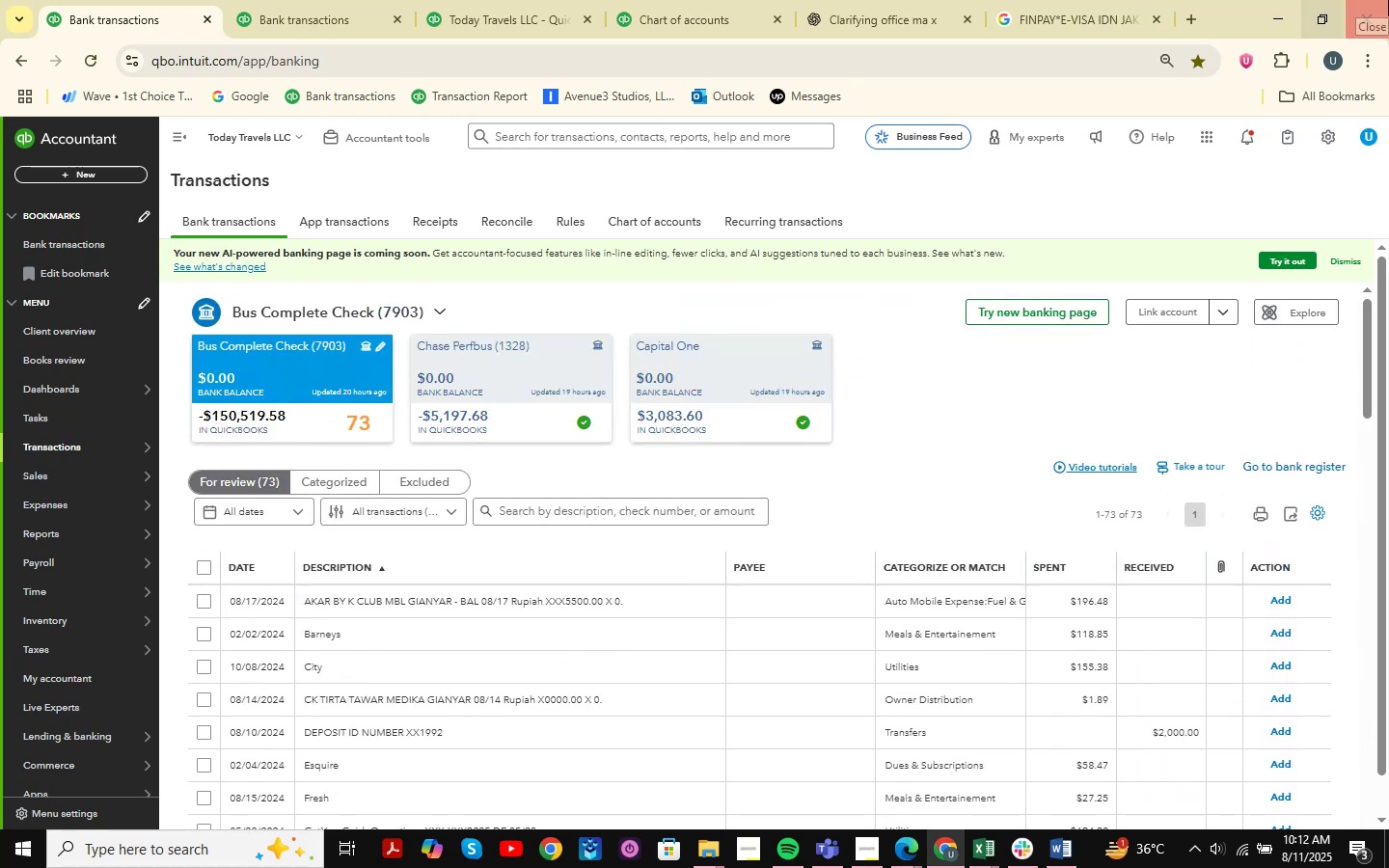 
mouse_move([334, 45])
 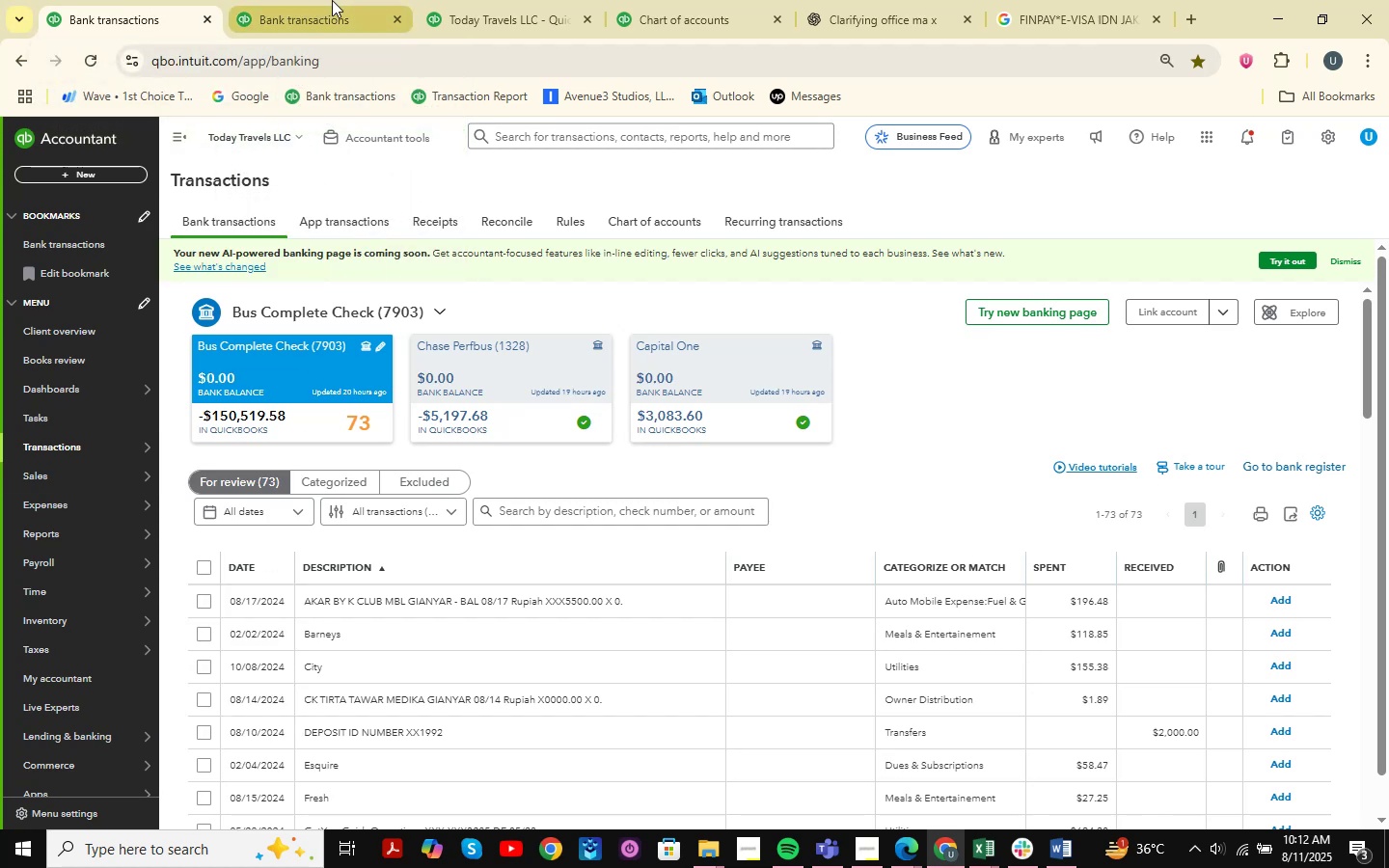 
wait(10.05)
 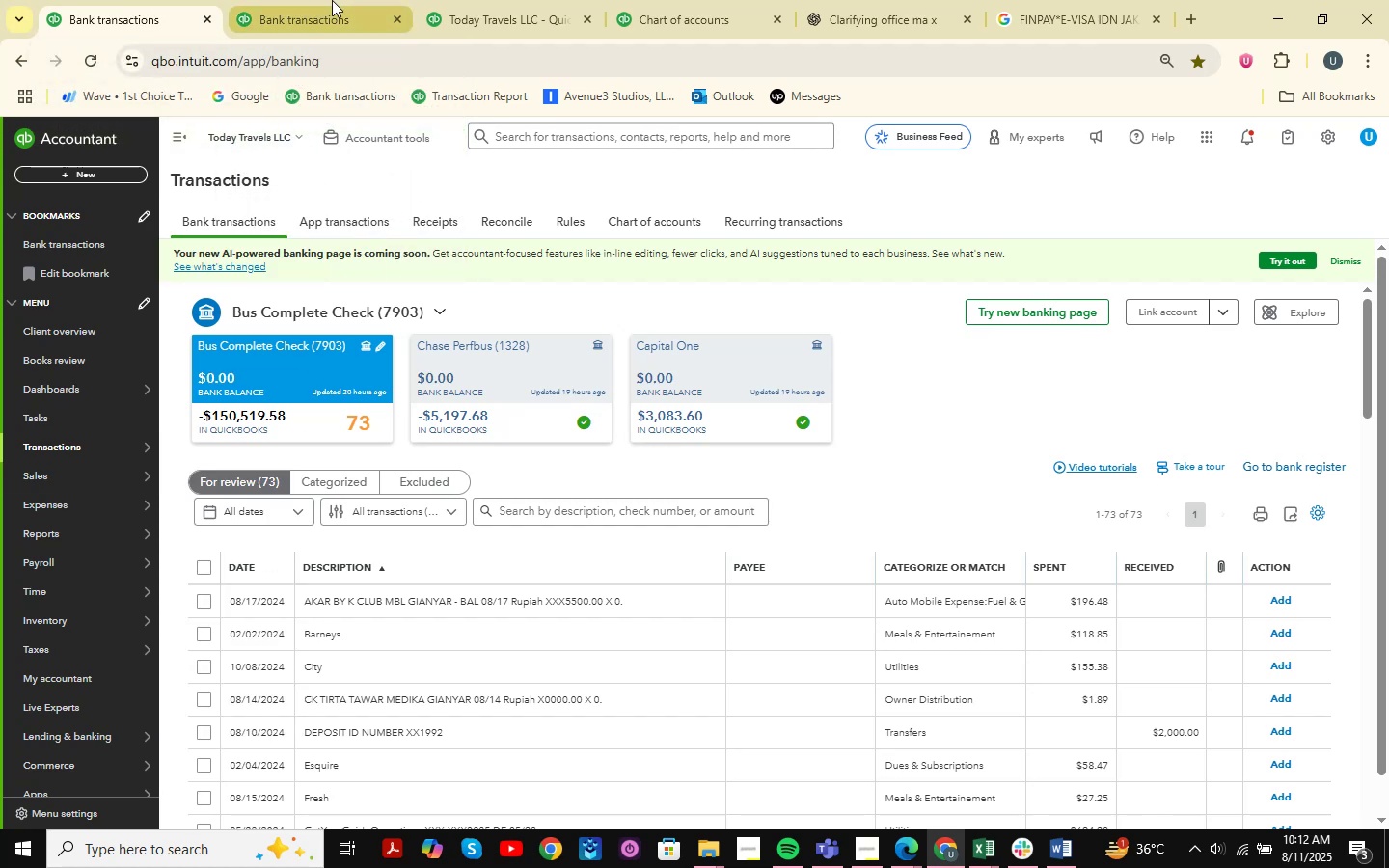 
left_click([403, 628])
 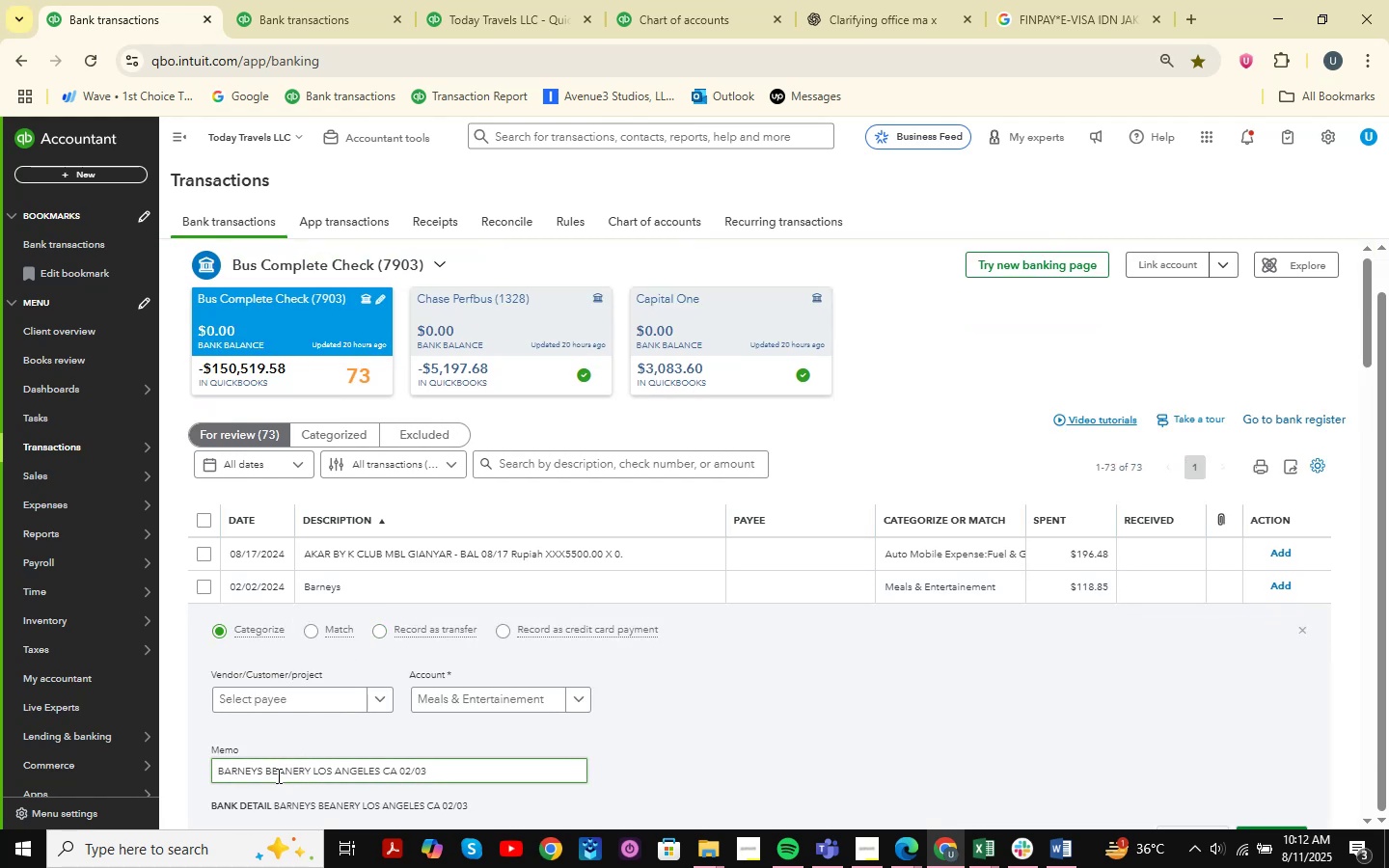 
left_click_drag(start_coordinate=[260, 772], to_coordinate=[104, 768])
 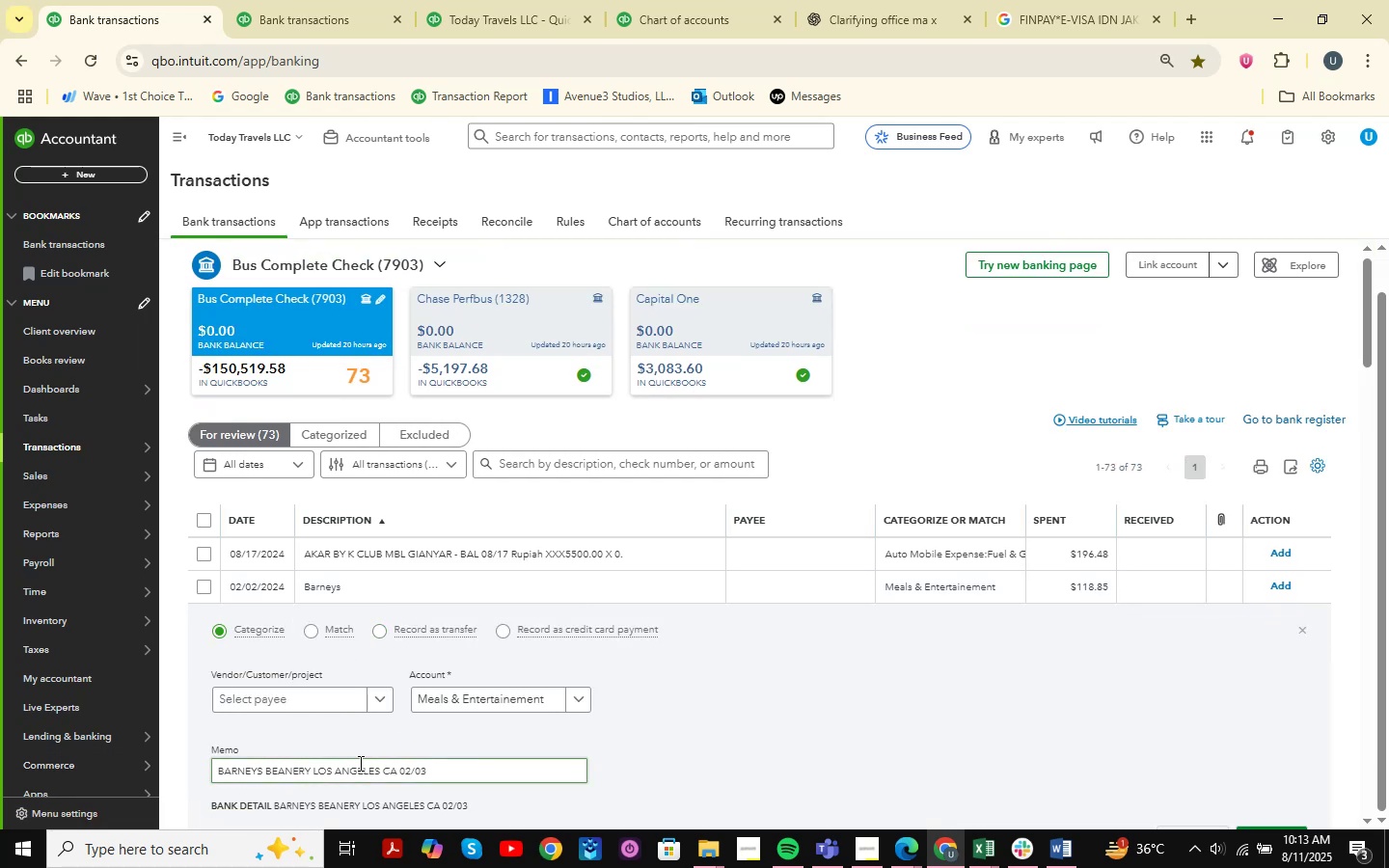 
left_click_drag(start_coordinate=[377, 770], to_coordinate=[267, 767])
 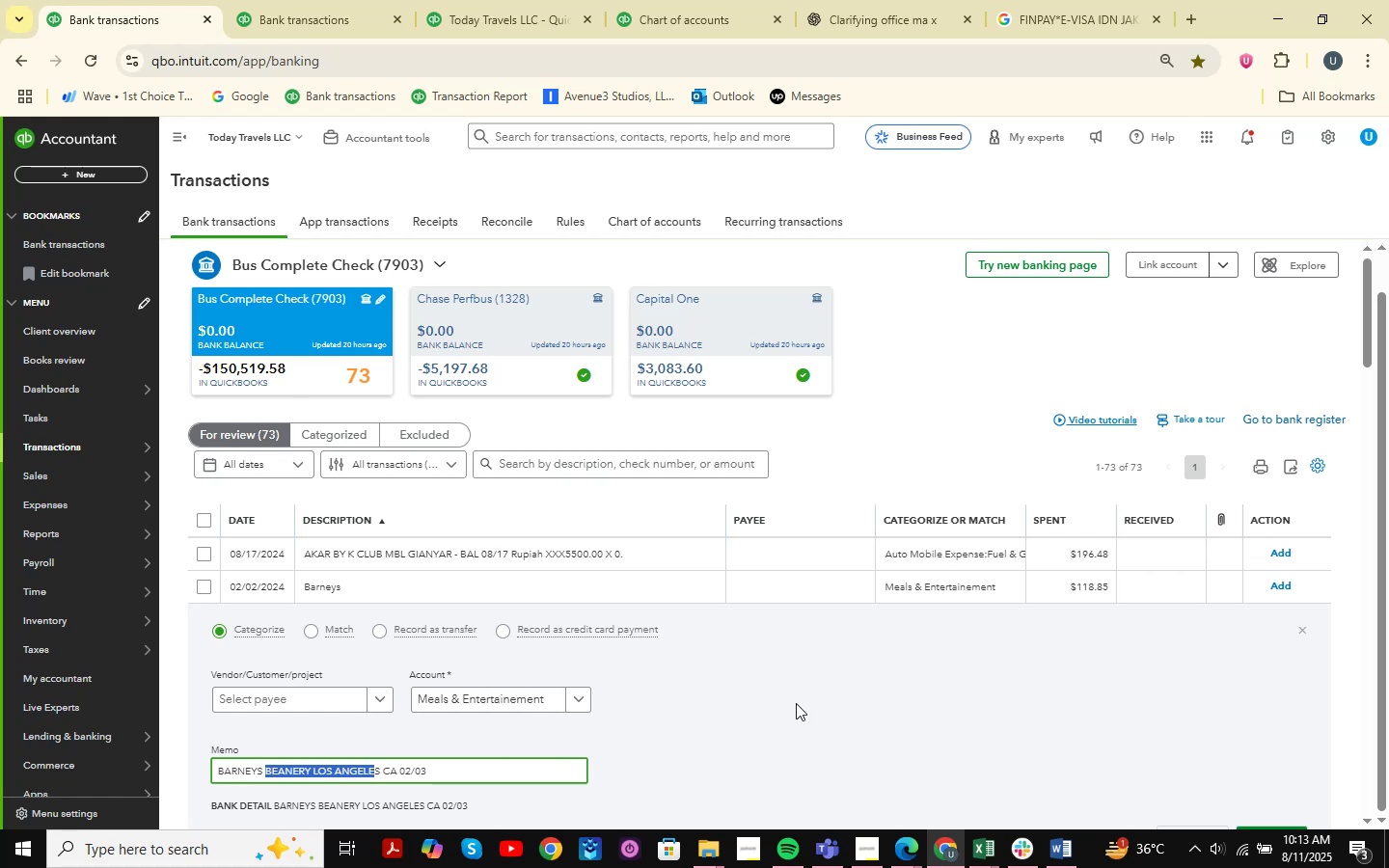 
key(Control+C)
 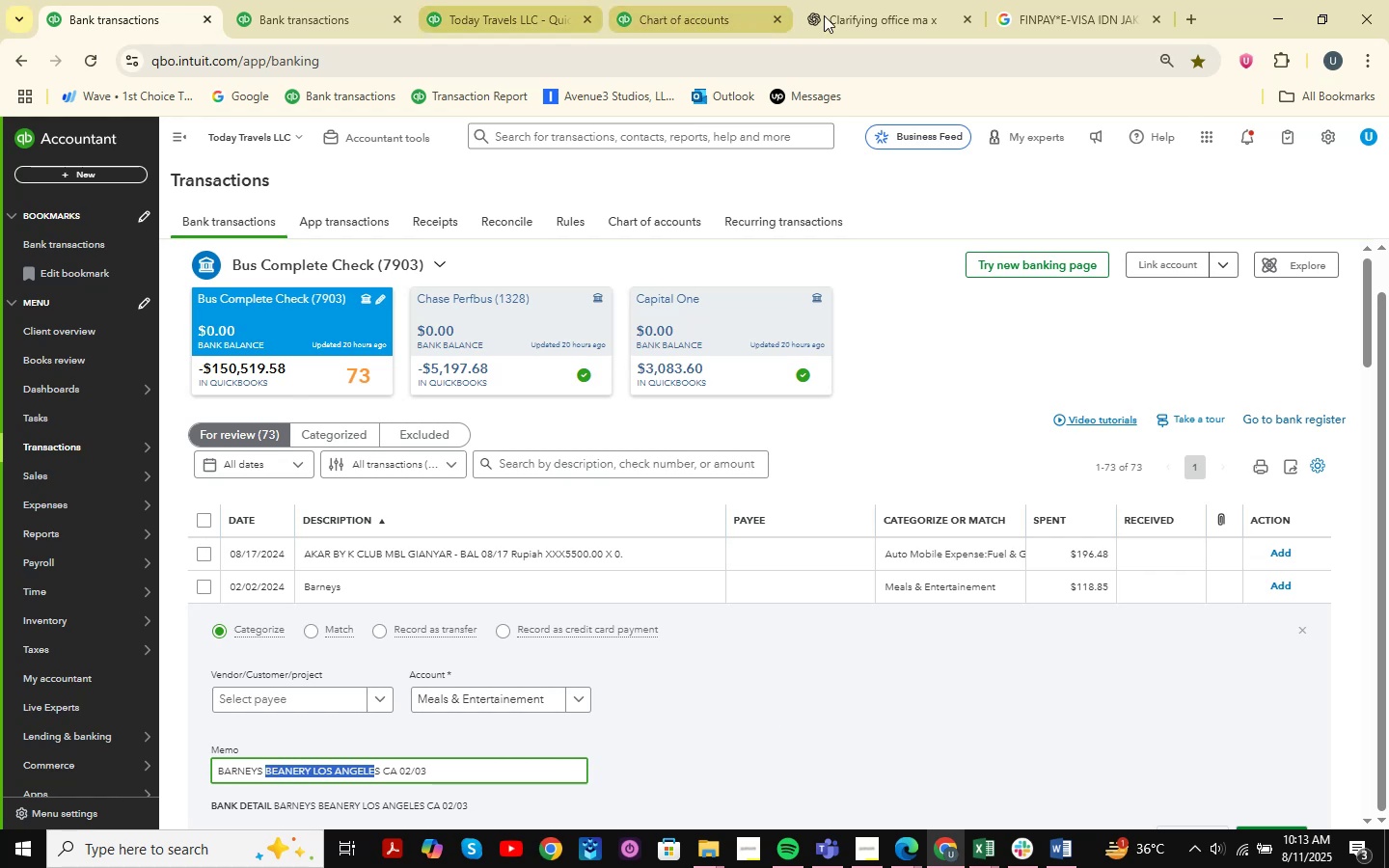 
left_click([886, 13])
 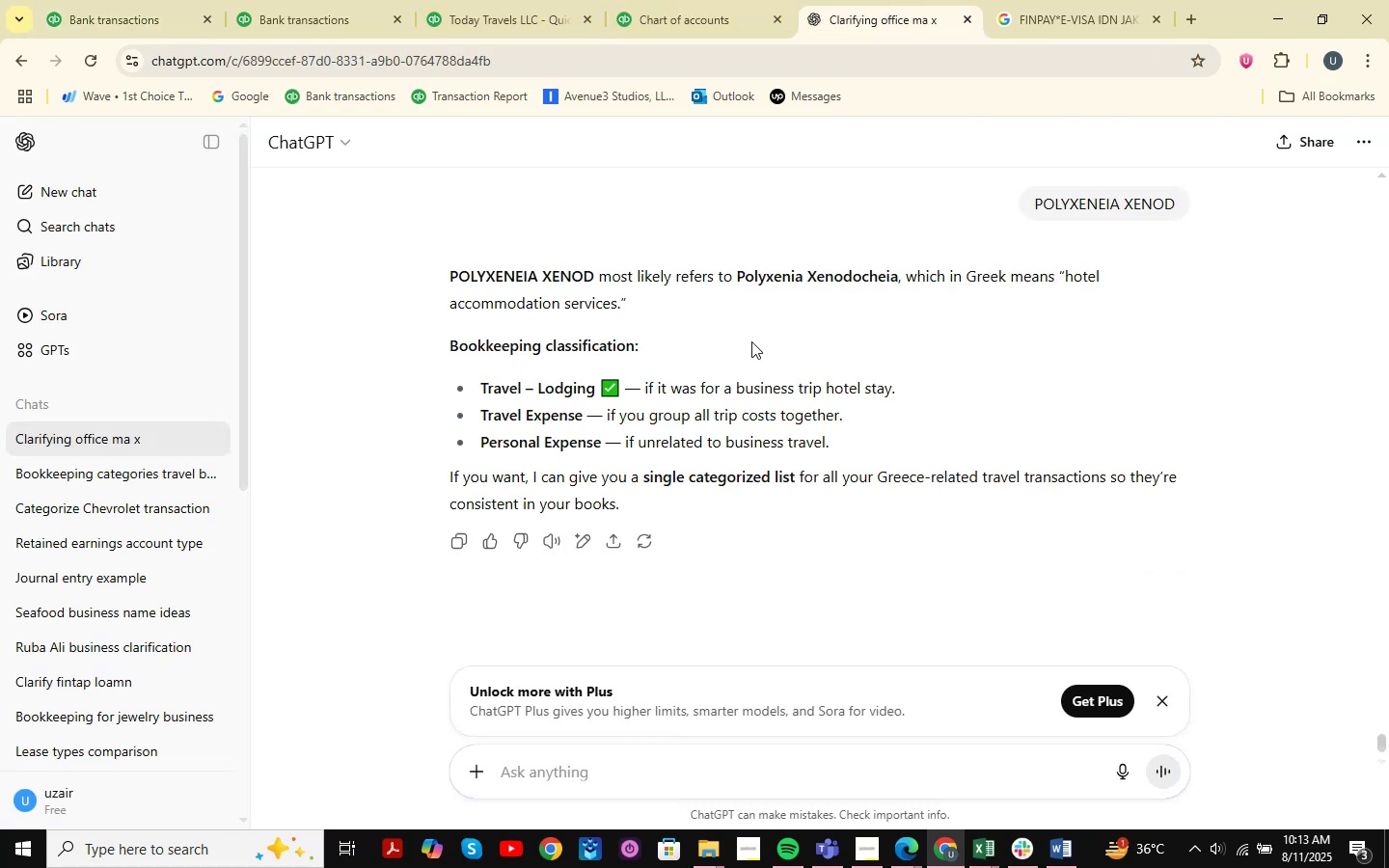 
key(Control+V)
 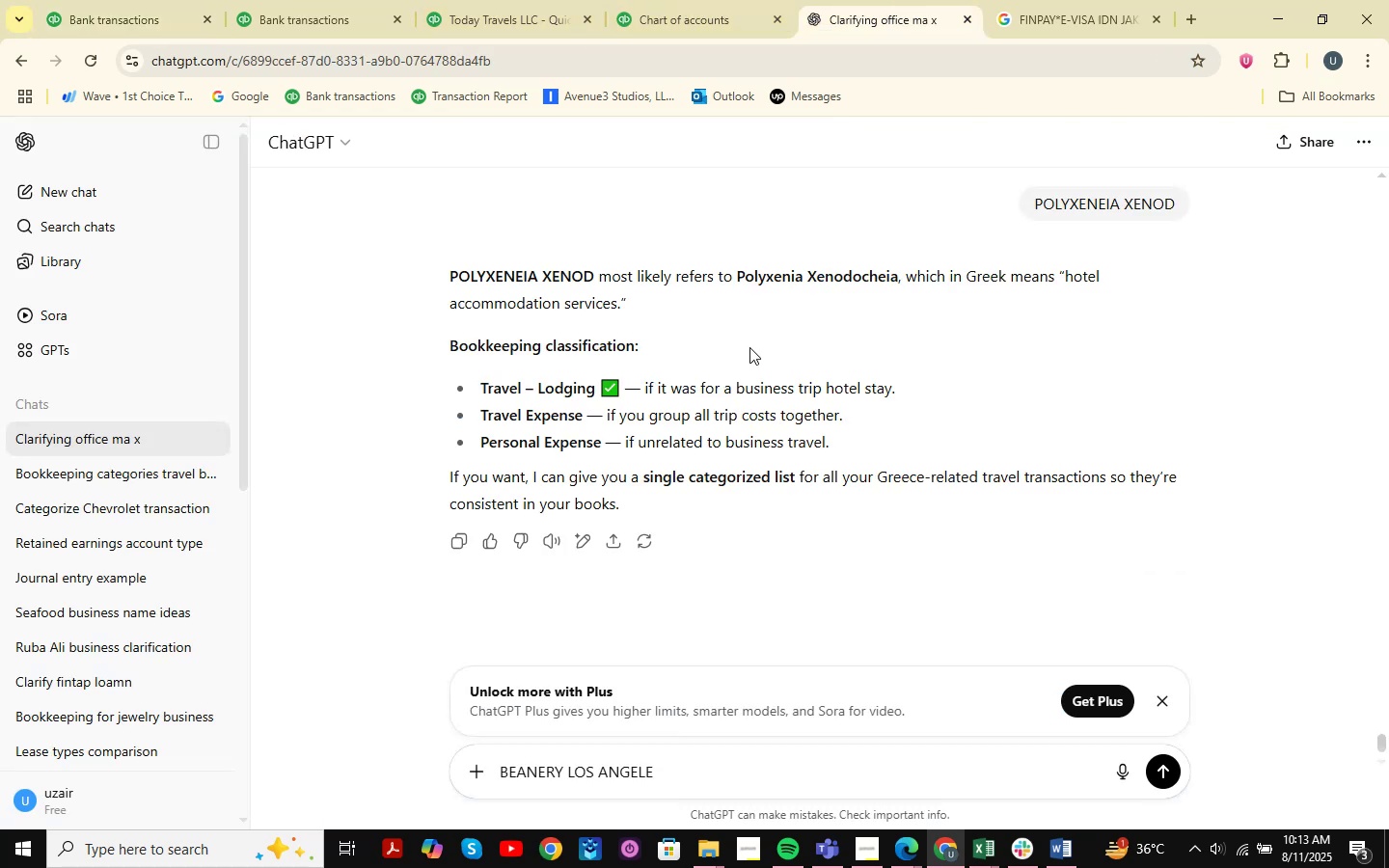 
key(NumpadEnter)
 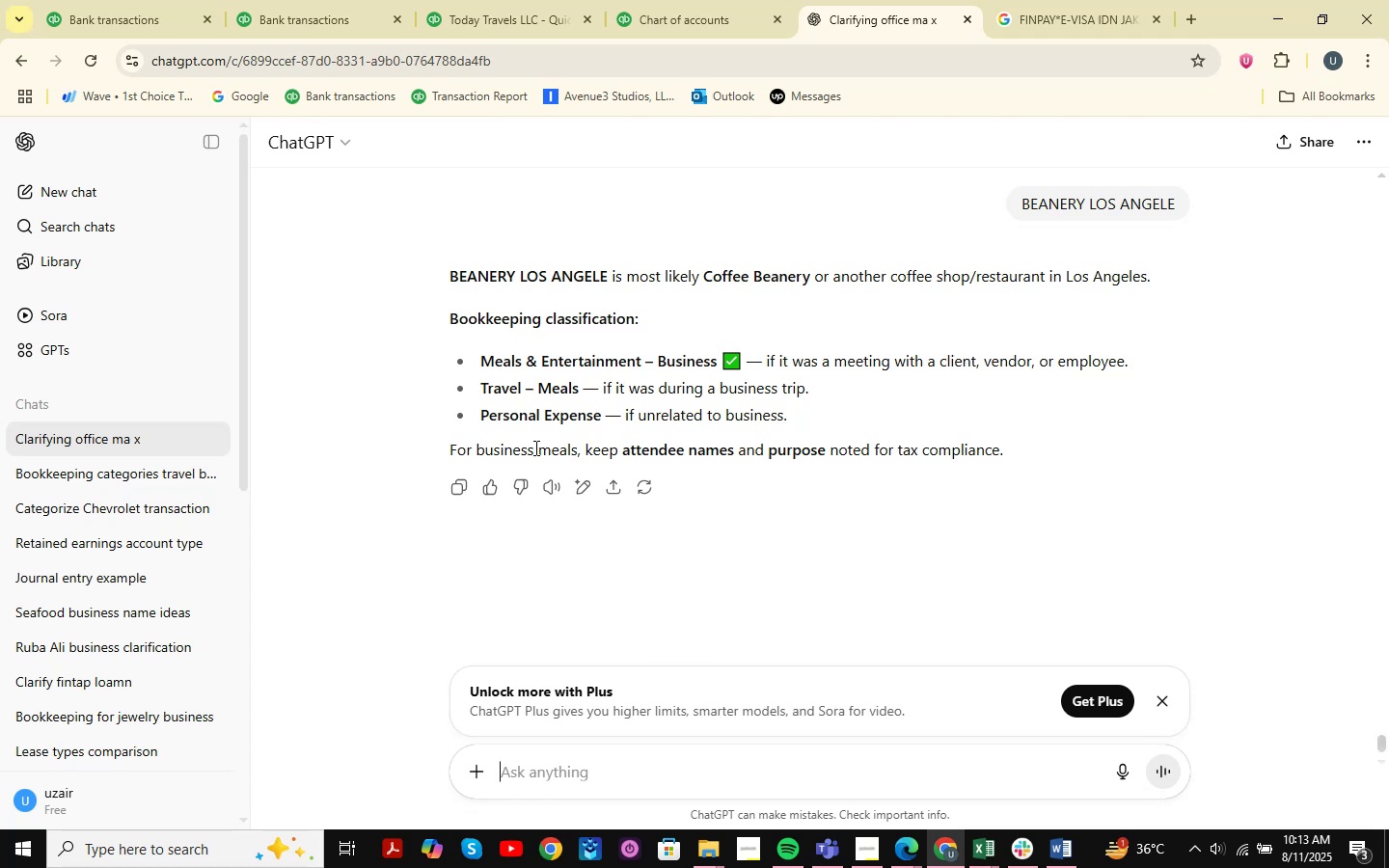 
wait(20.76)
 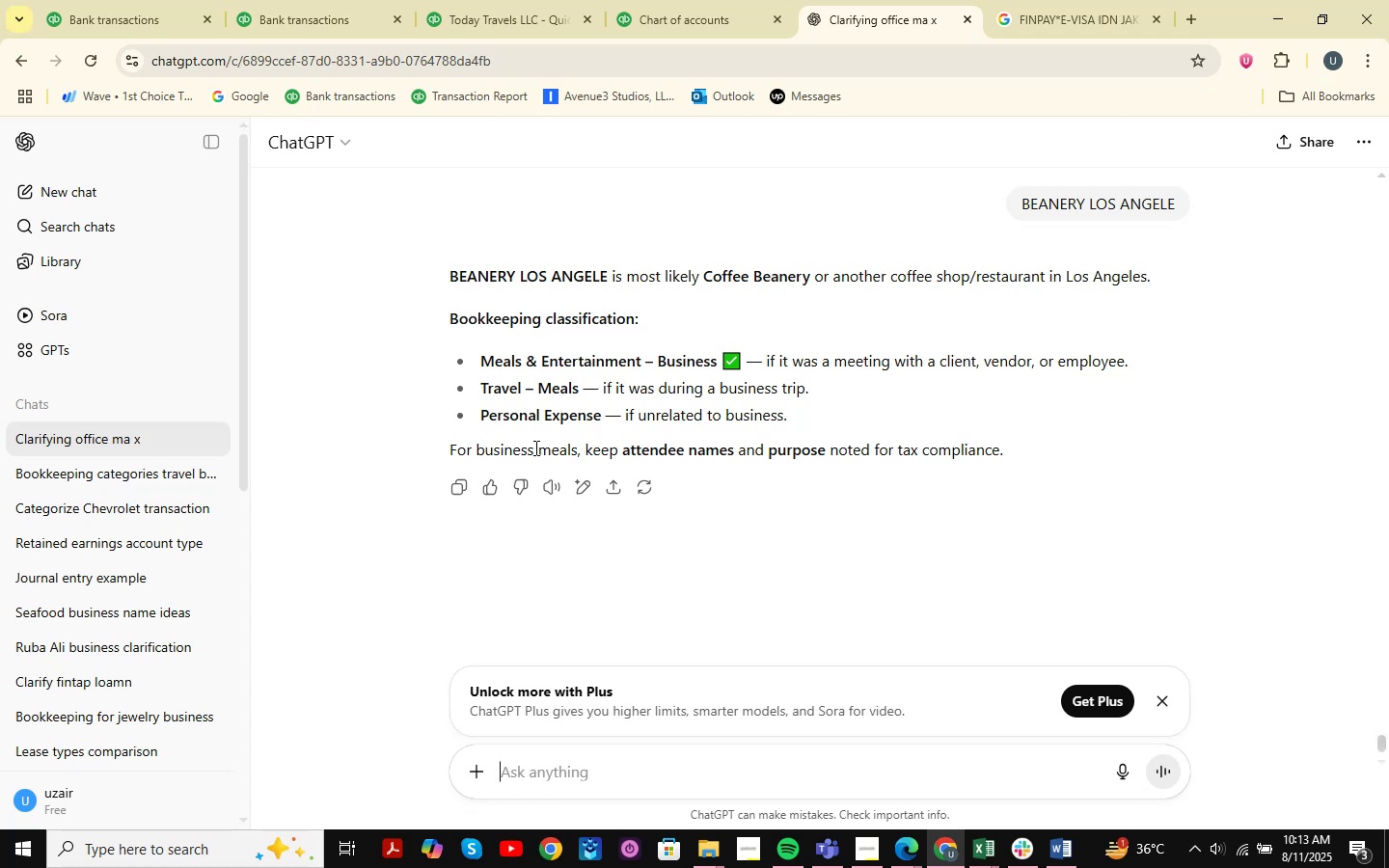 
left_click([1023, 0])
 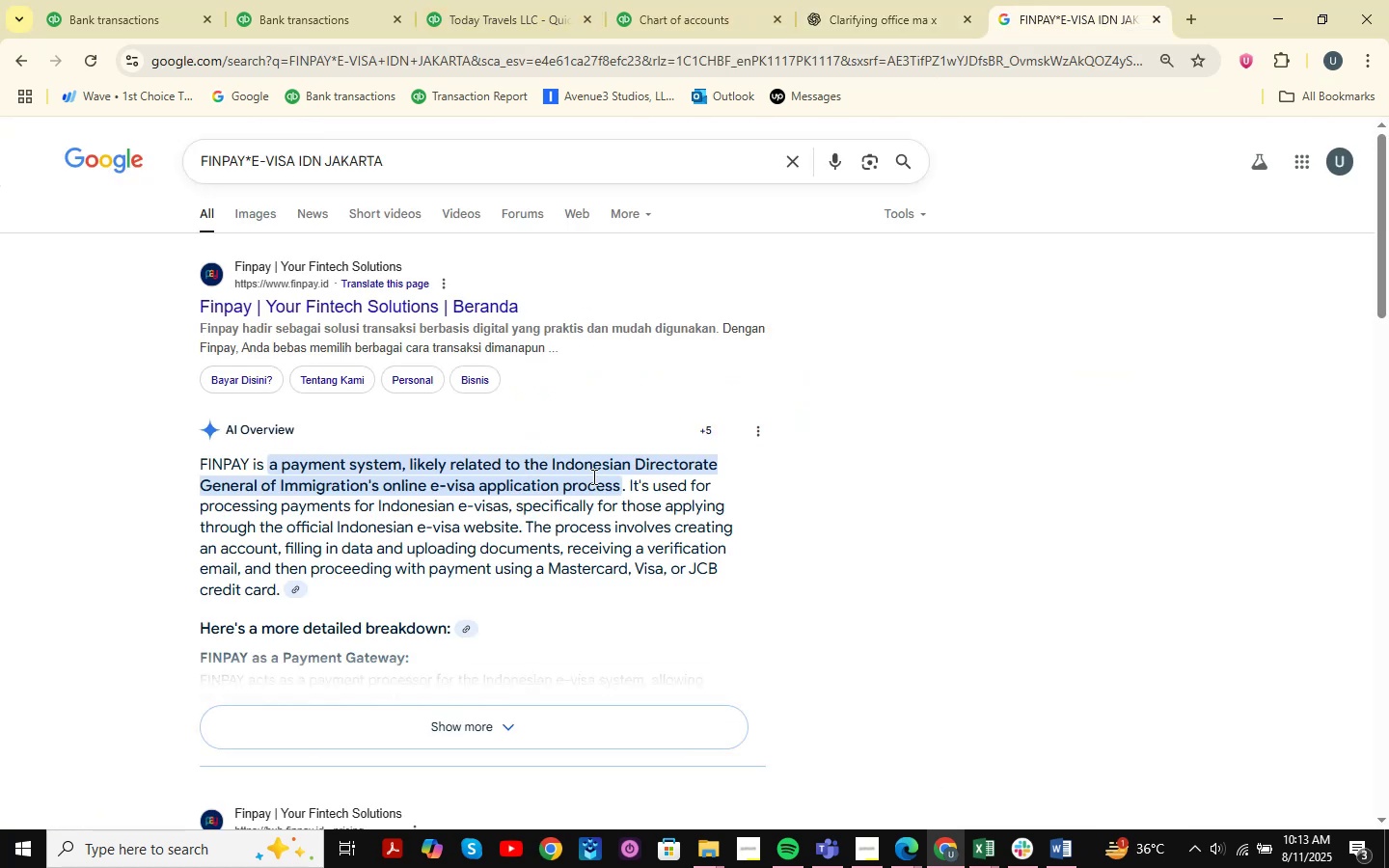 
left_click([133, 0])
 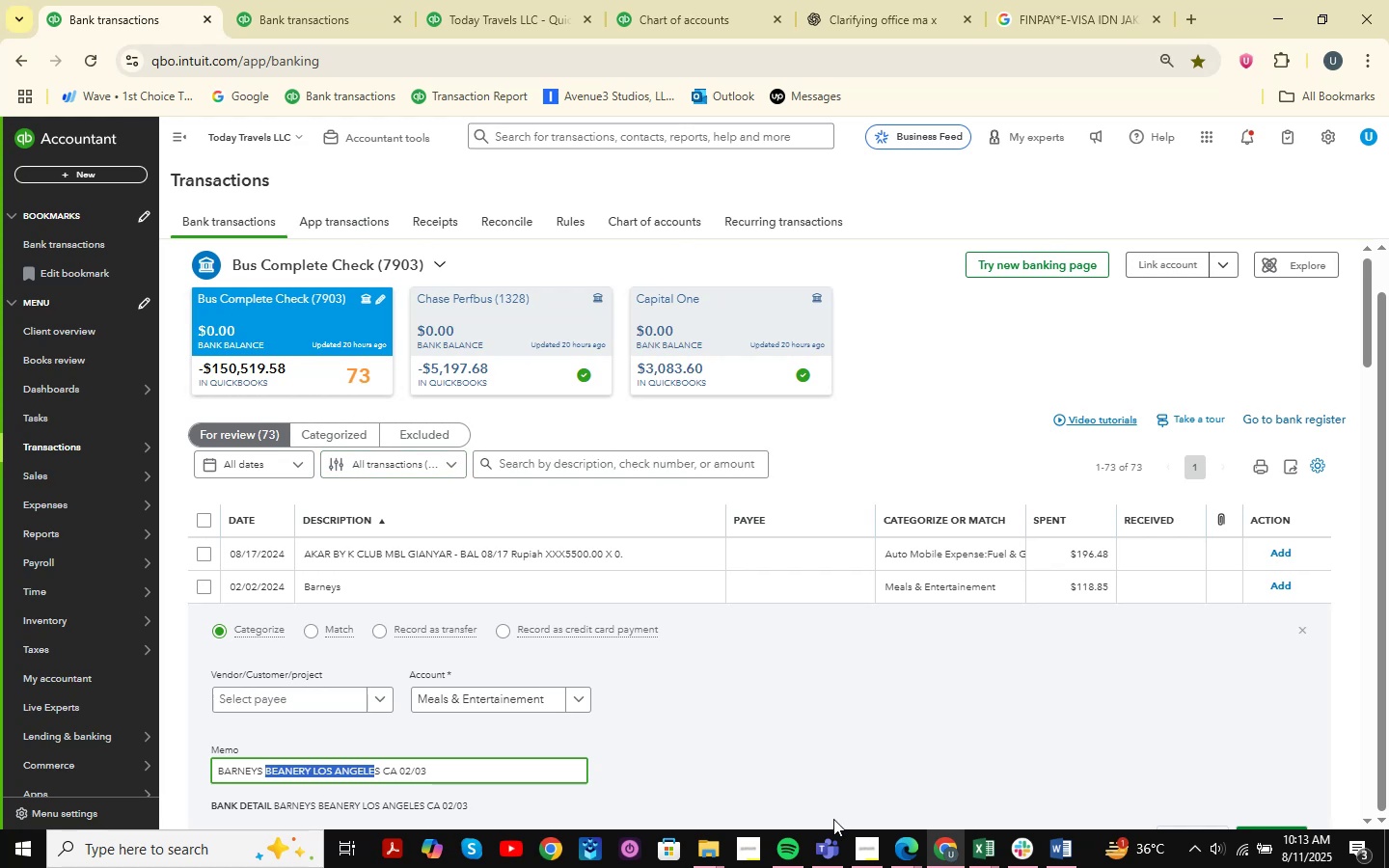 
scroll: coordinate [793, 605], scroll_direction: down, amount: 4.0
 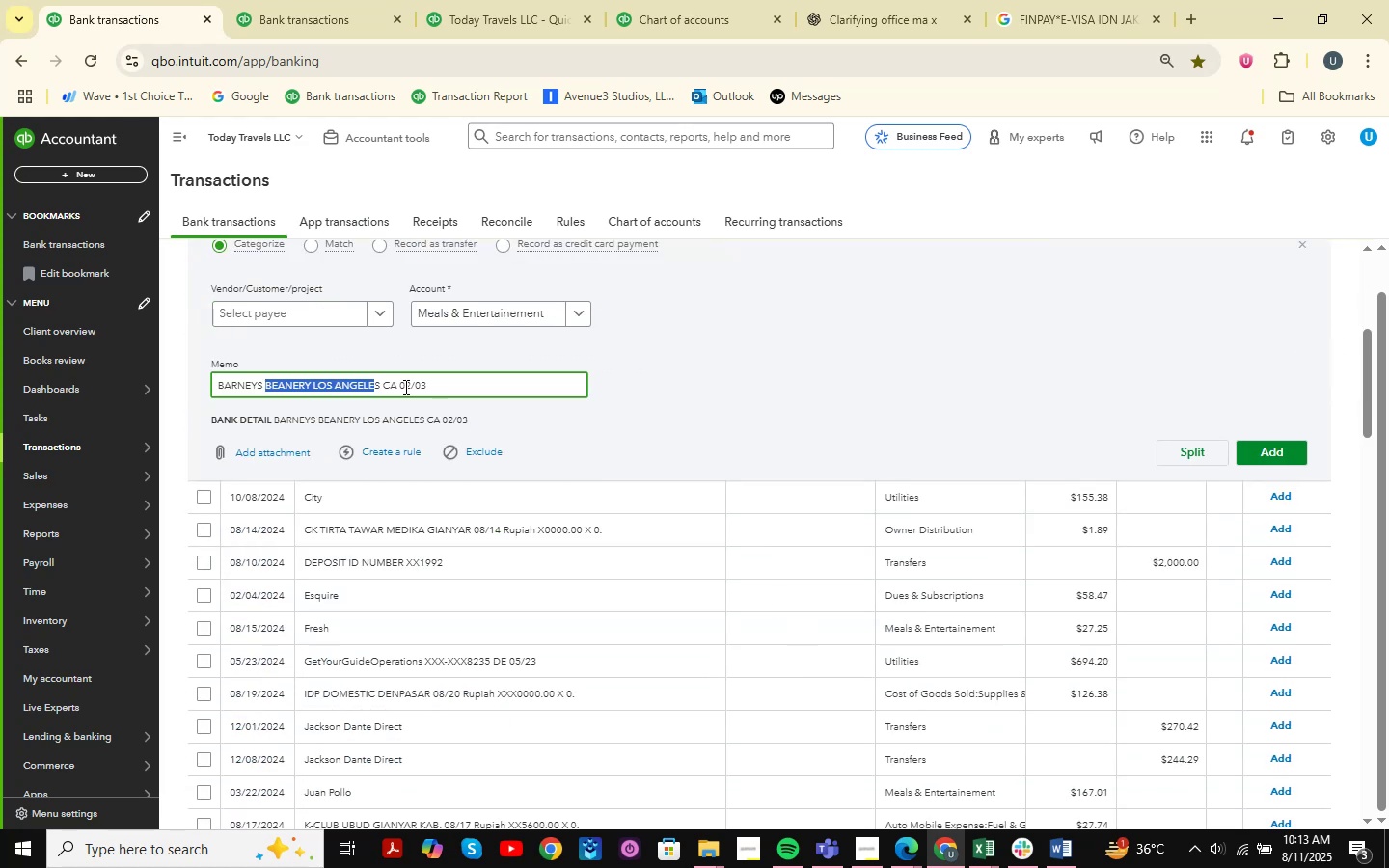 
key(Control+C)
 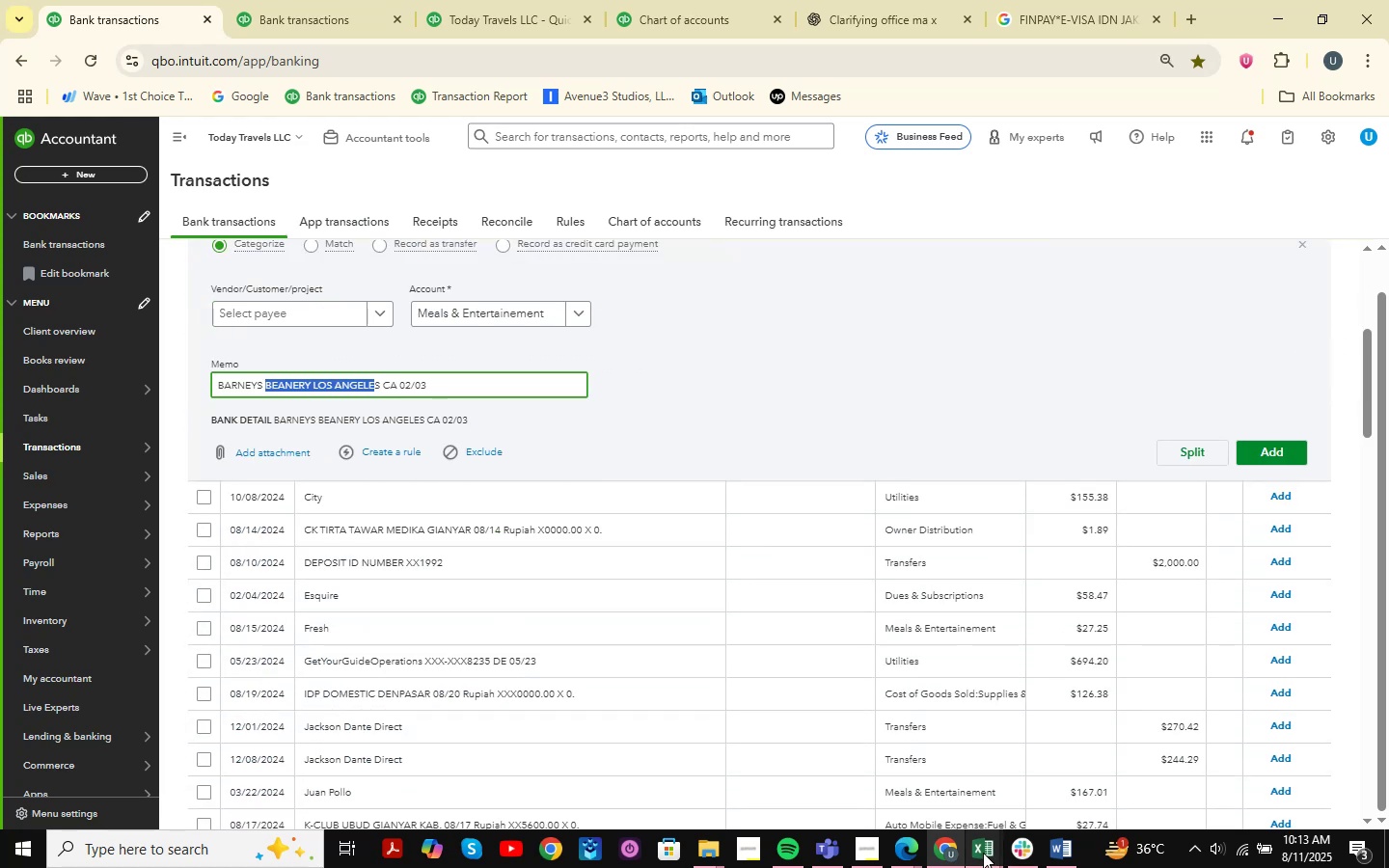 
double_click([1066, 747])
 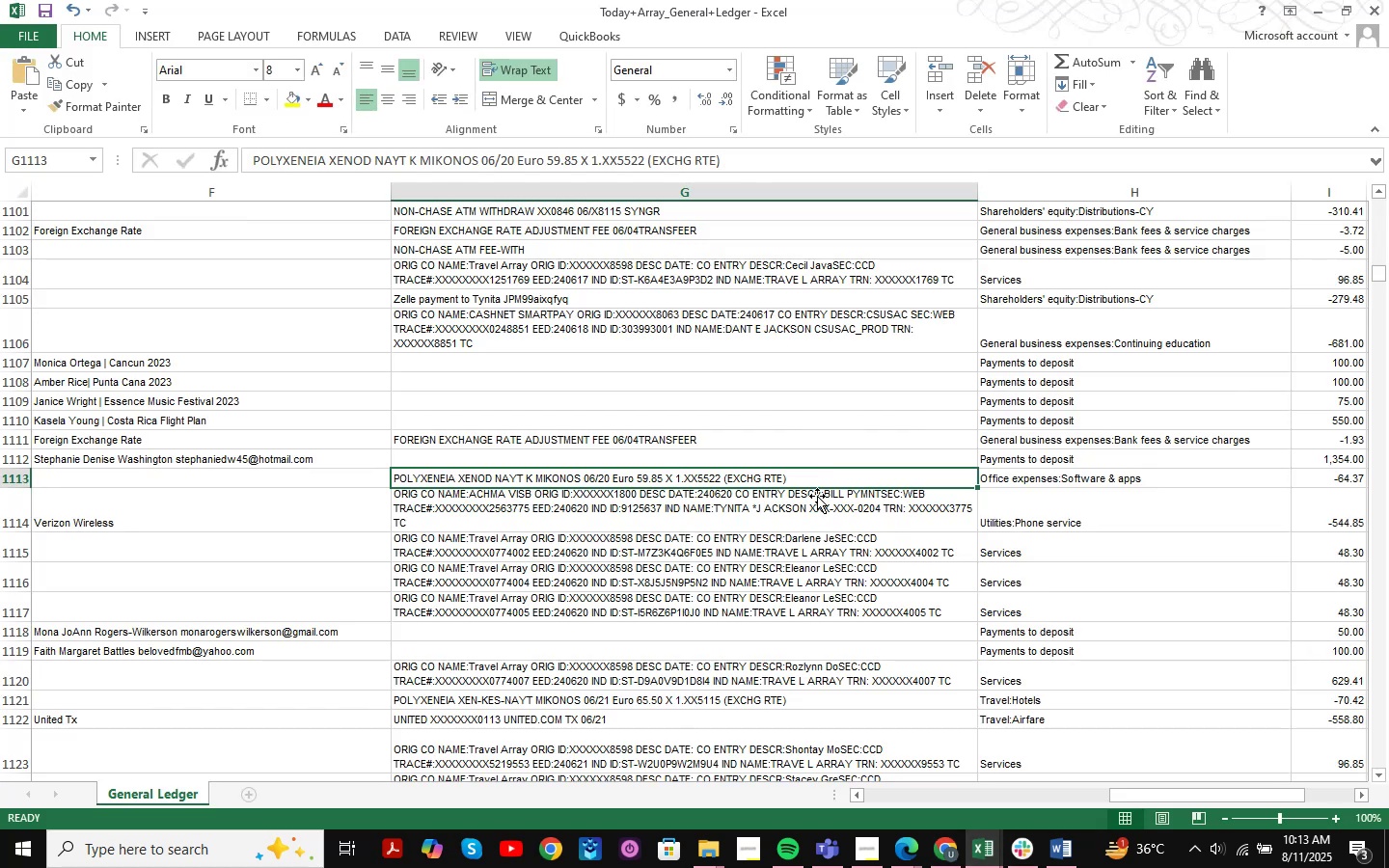 
key(Control+F)
 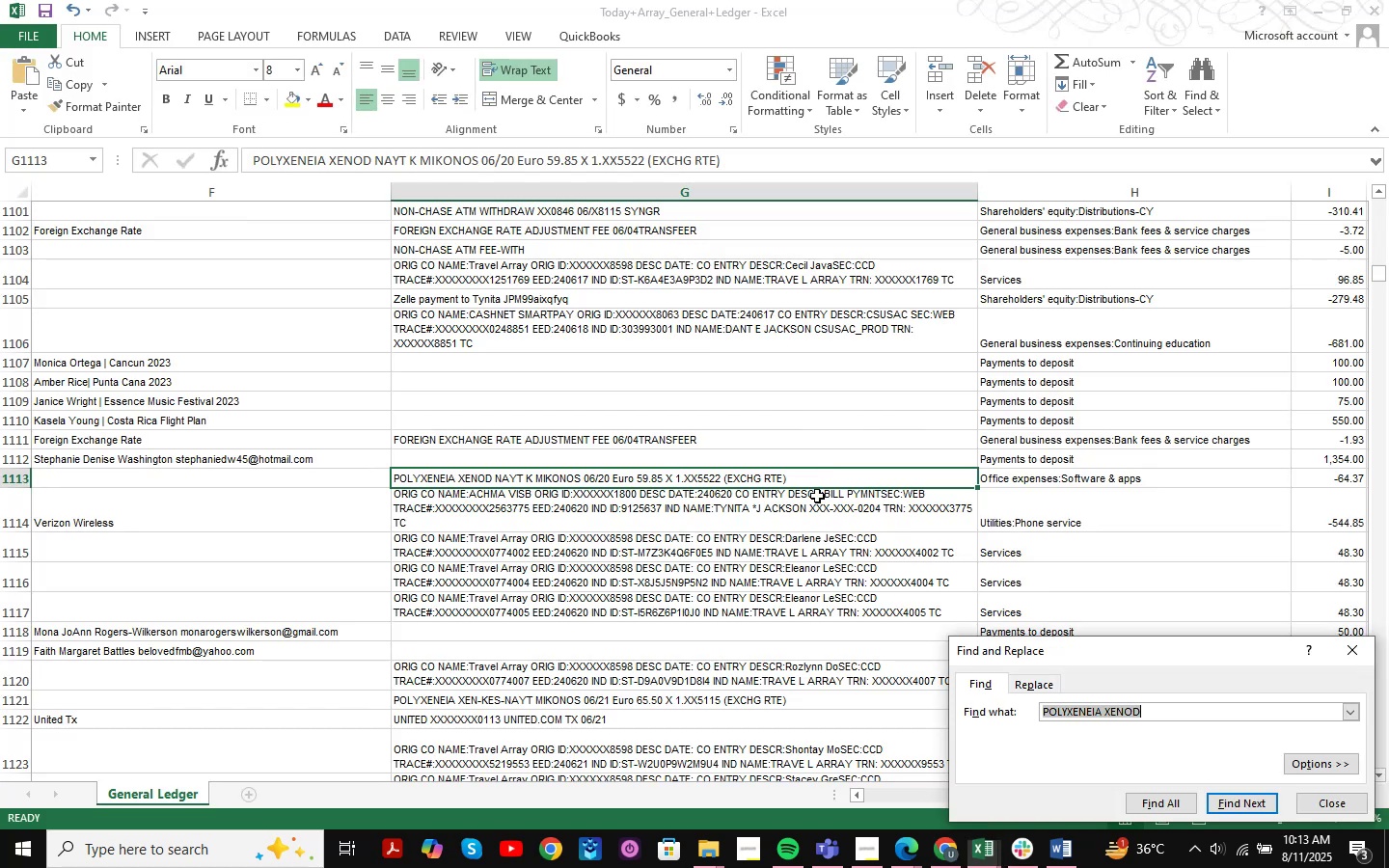 
key(Control+ControlLeft)
 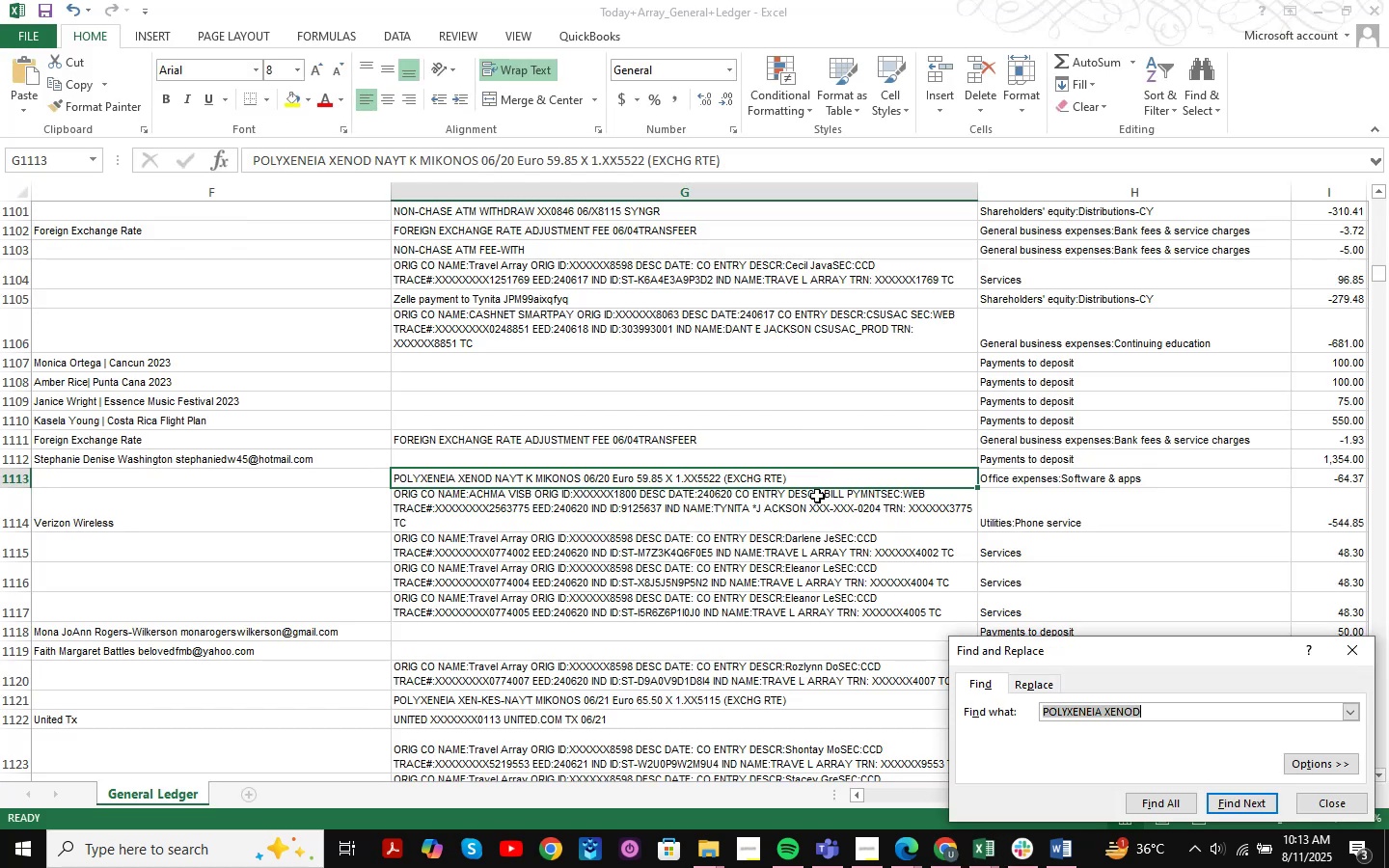 
key(Control+V)
 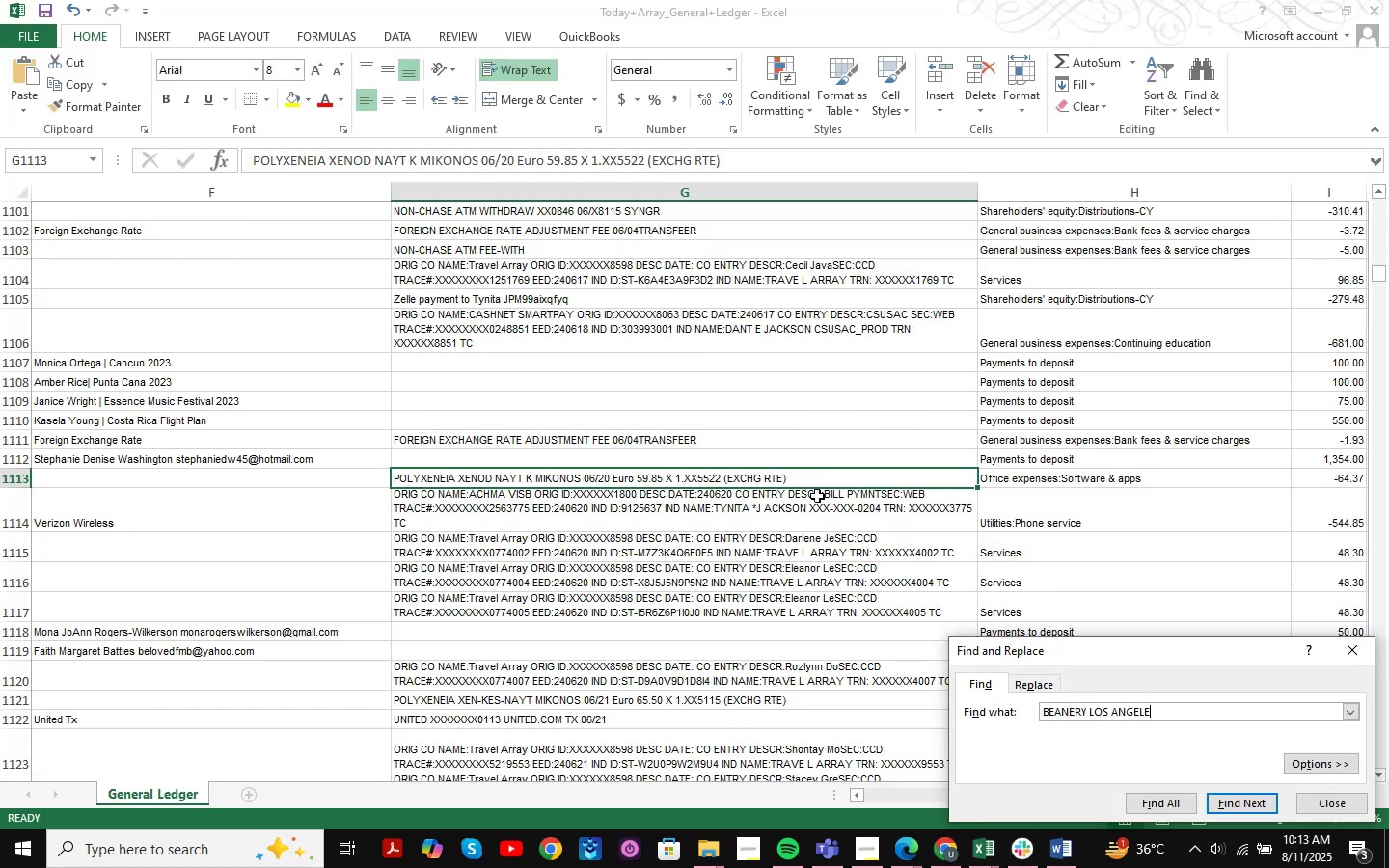 
key(NumpadEnter)
 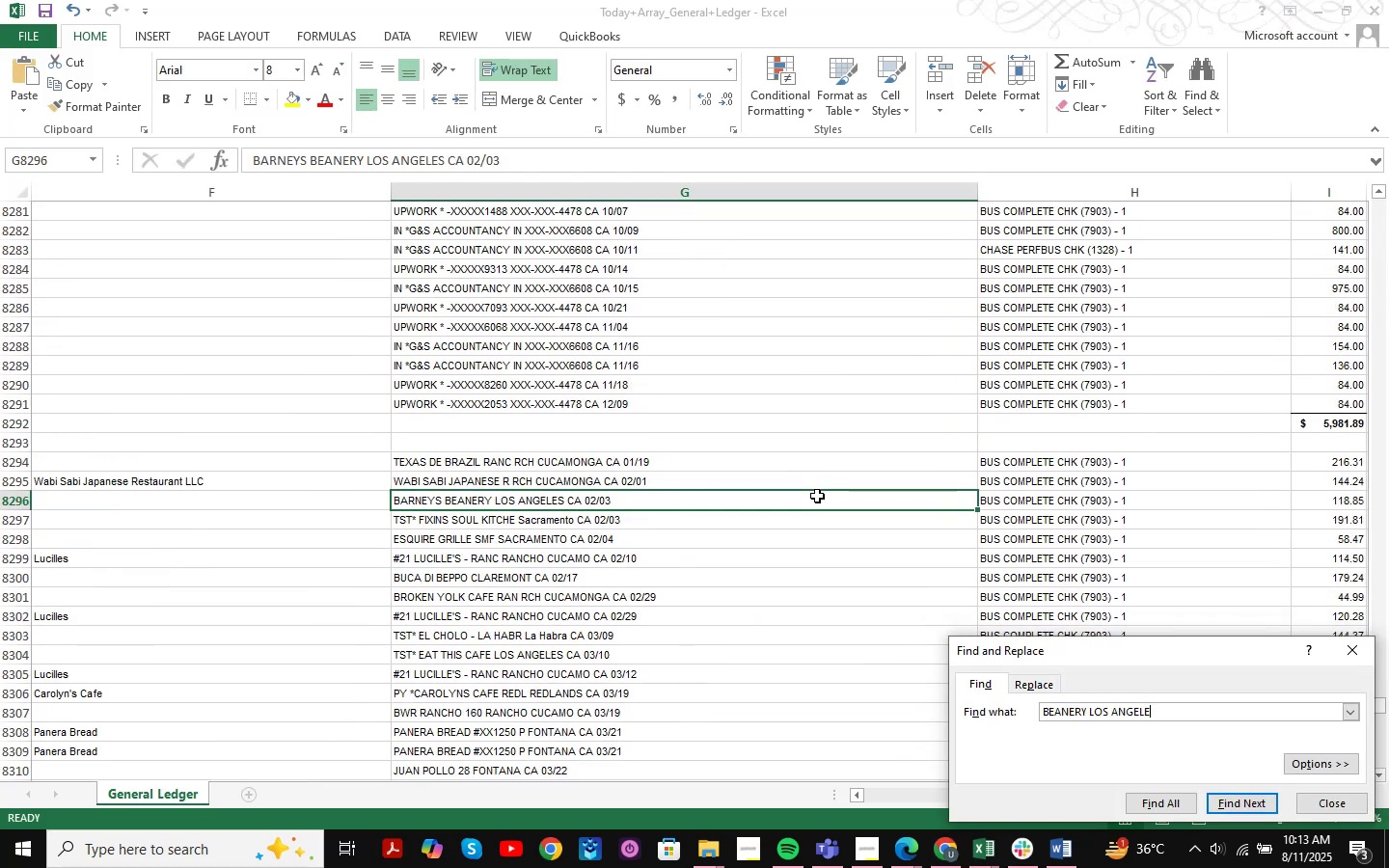 
key(NumpadEnter)
 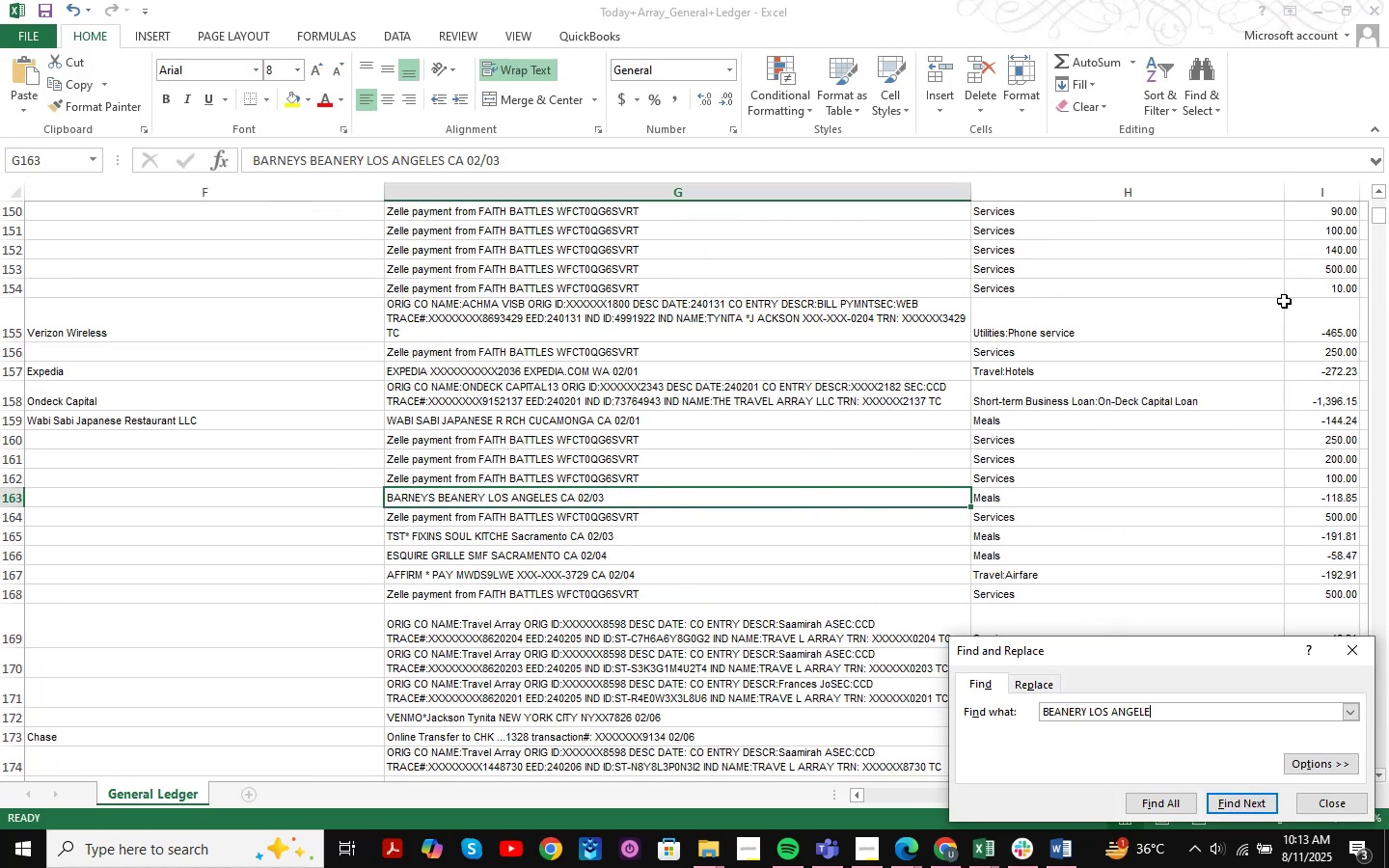 
left_click([1309, 12])
 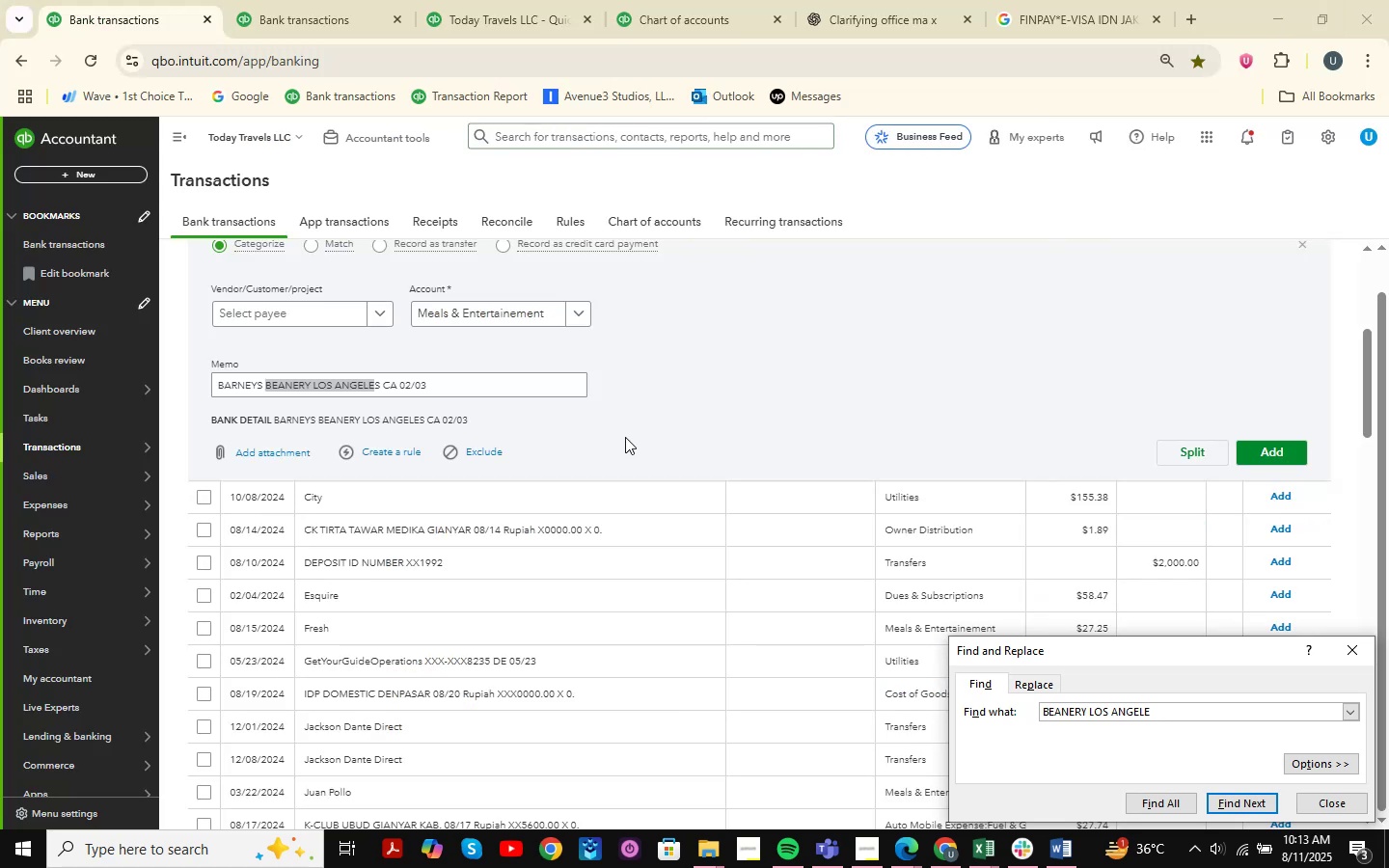 
scroll: coordinate [648, 456], scroll_direction: up, amount: 3.0
 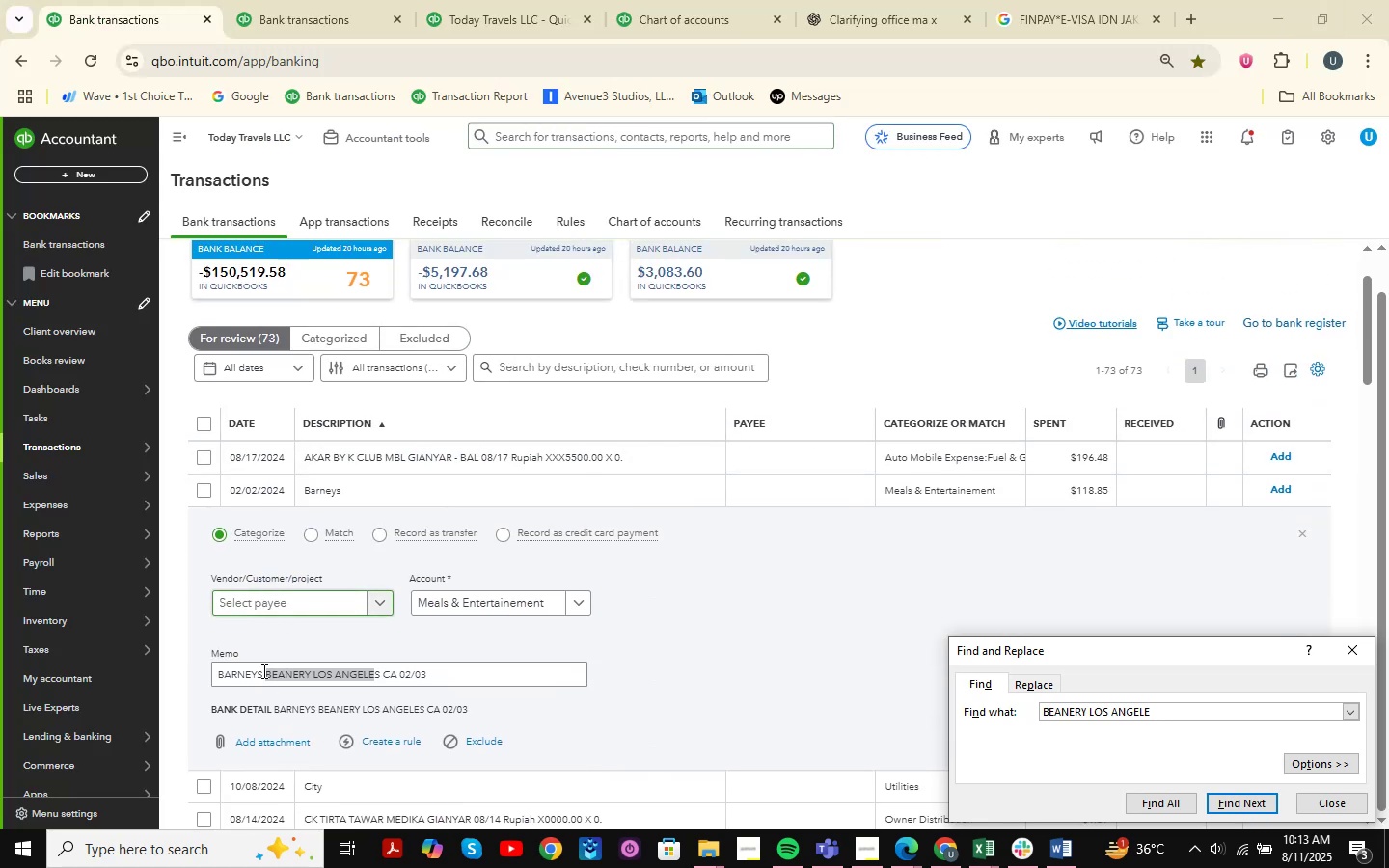 
left_click_drag(start_coordinate=[266, 673], to_coordinate=[142, 676])
 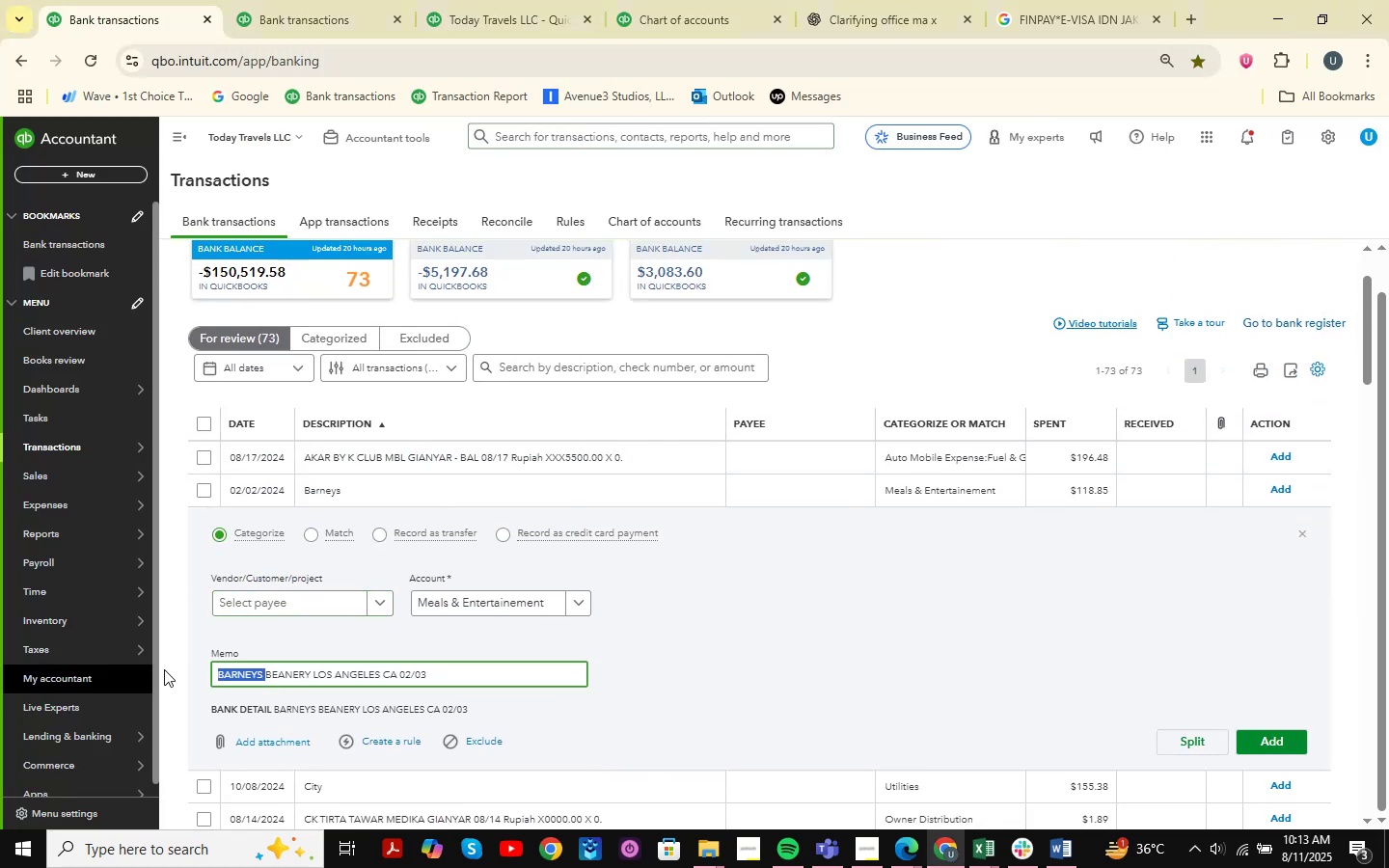 
key(Control+C)
 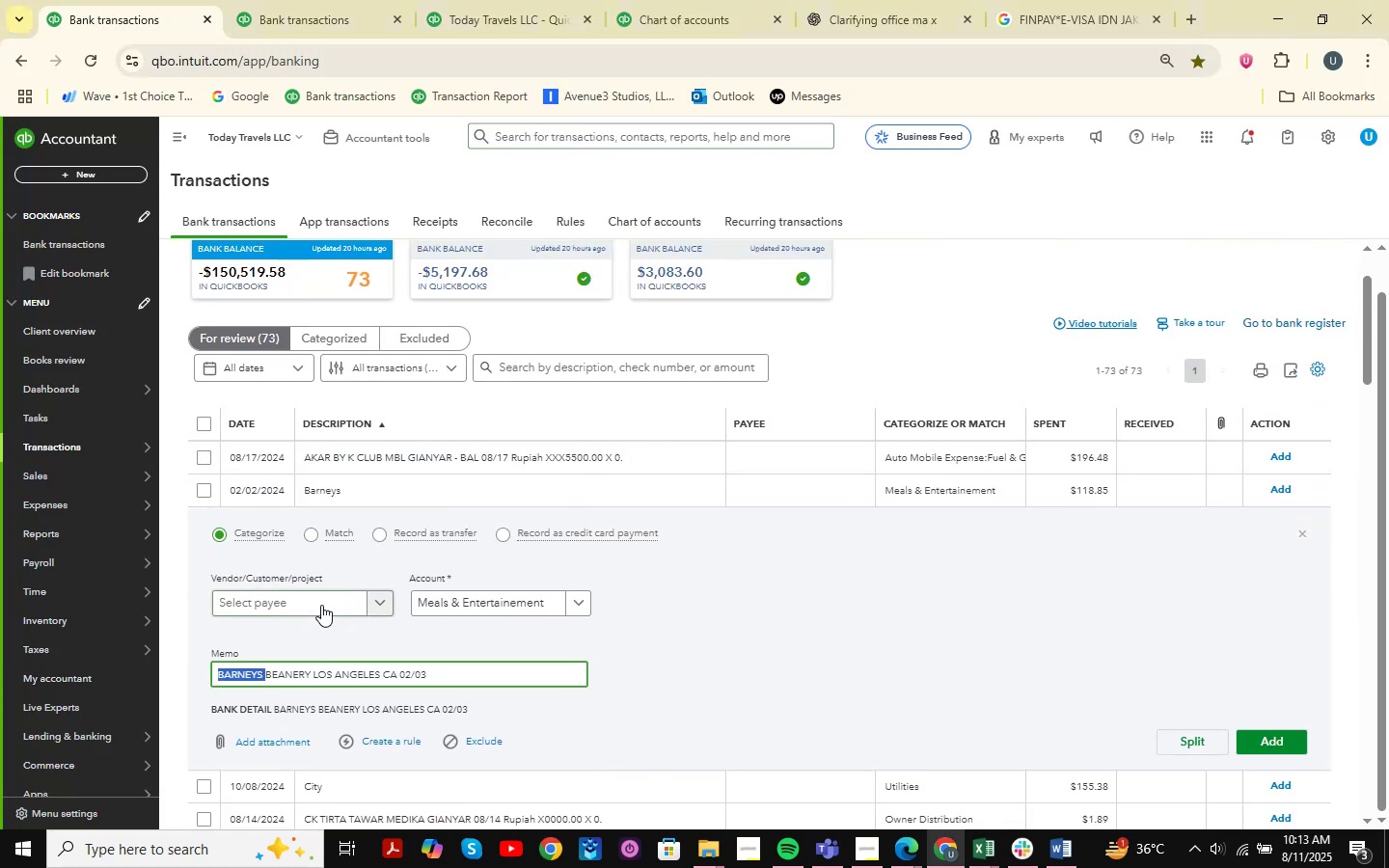 
left_click([323, 600])
 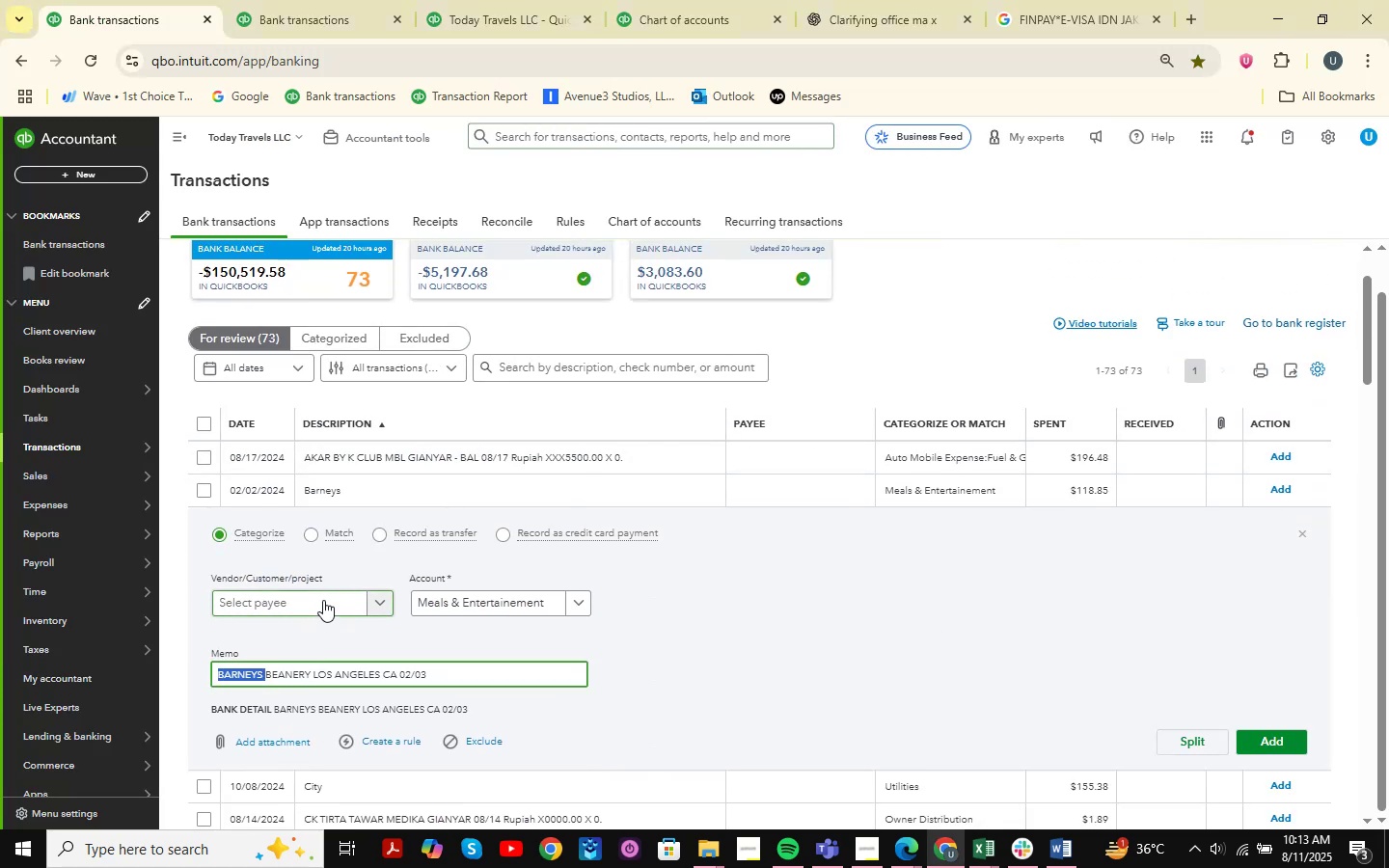 
key(Control+ControlLeft)
 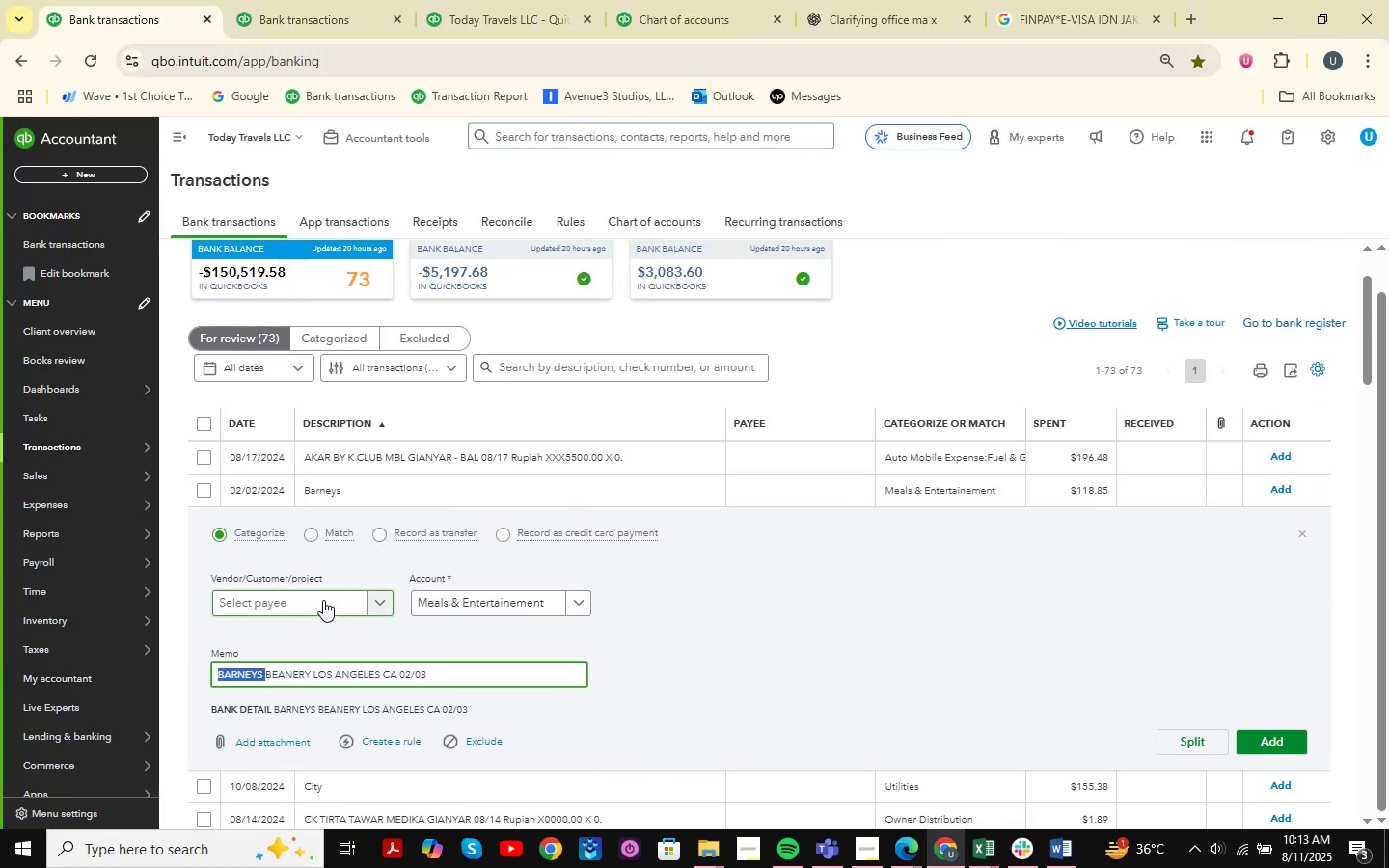 
key(Control+V)
 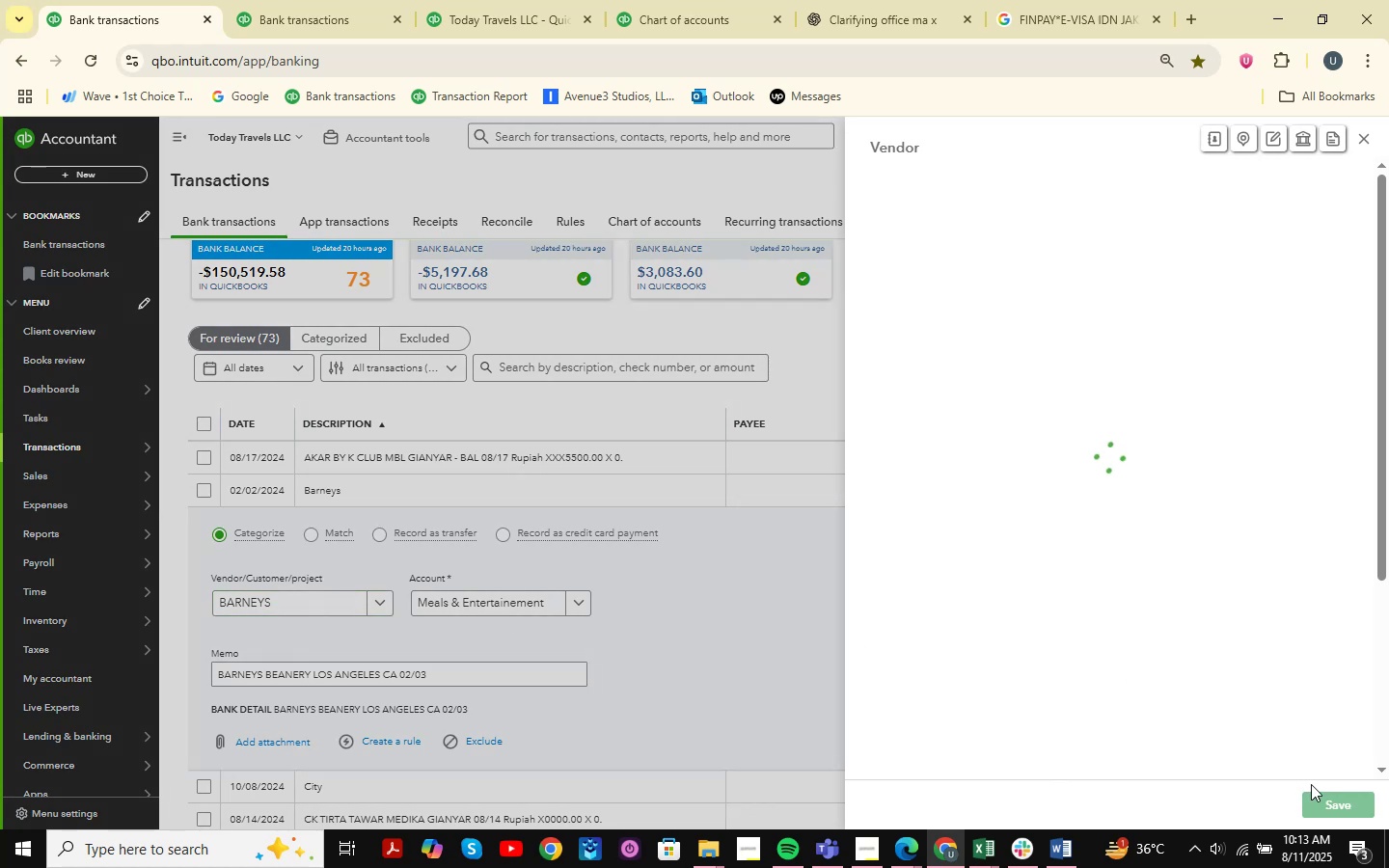 
wait(5.13)
 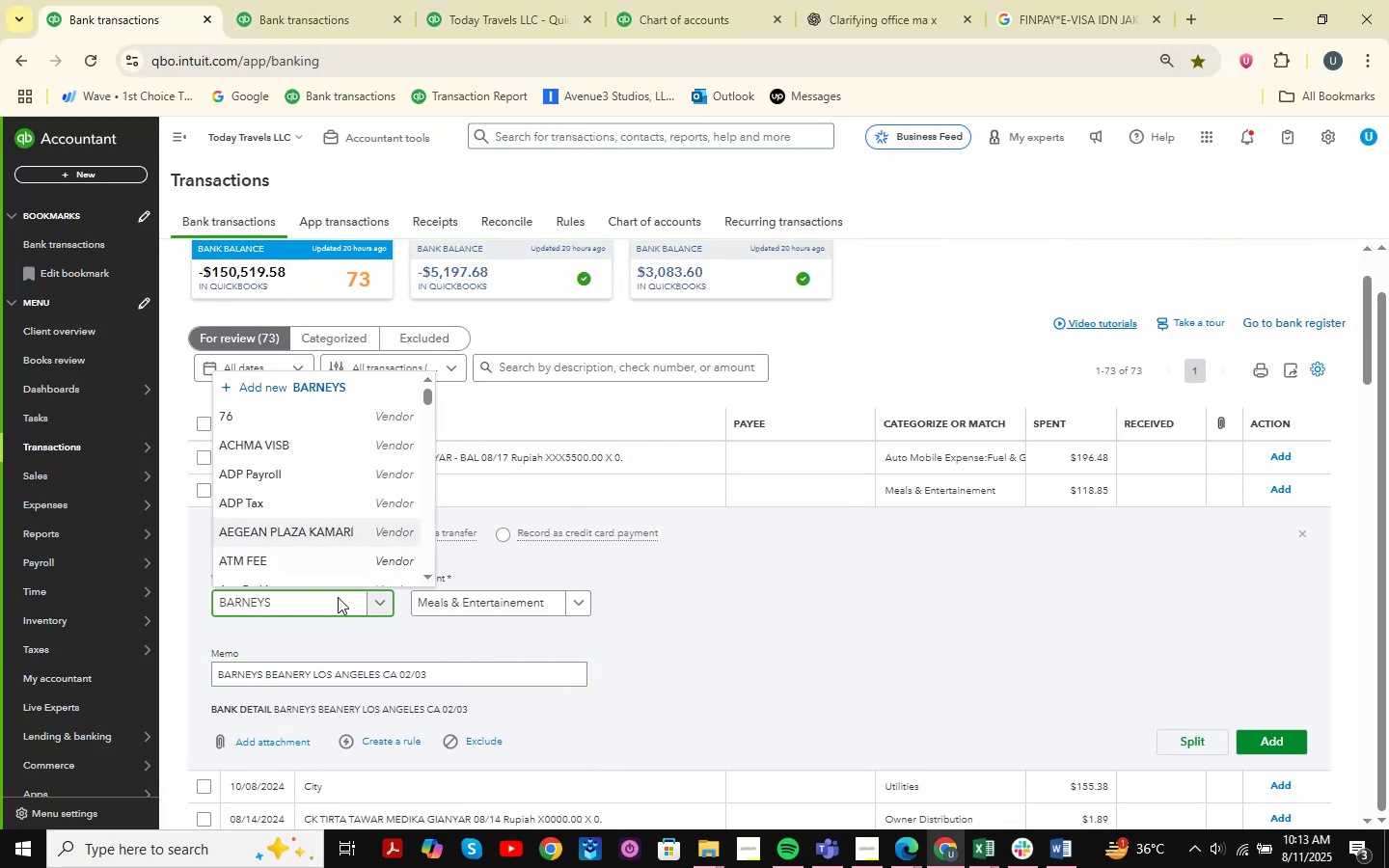 
left_click([1338, 802])
 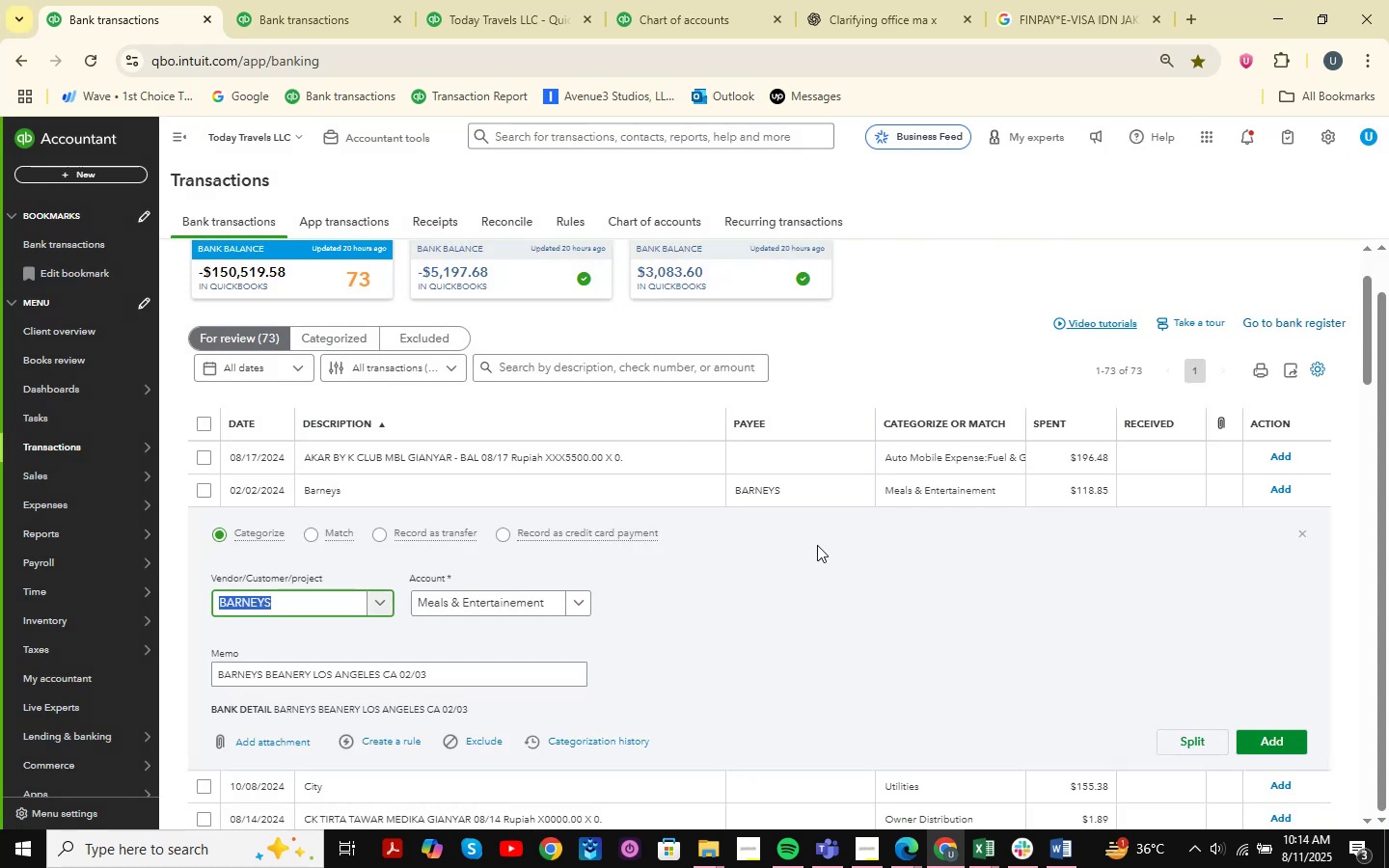 
wait(7.45)
 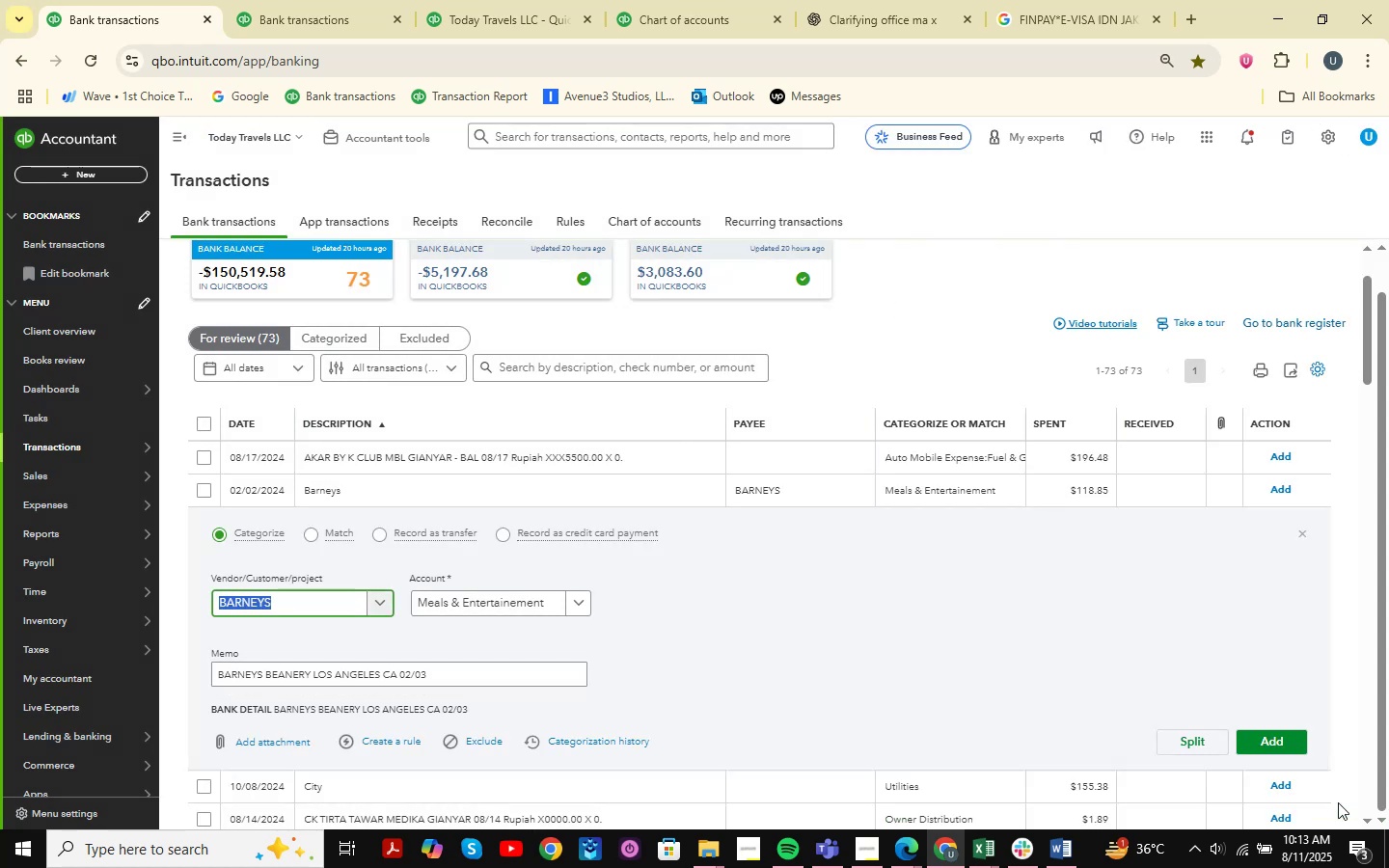 
left_click([1279, 731])
 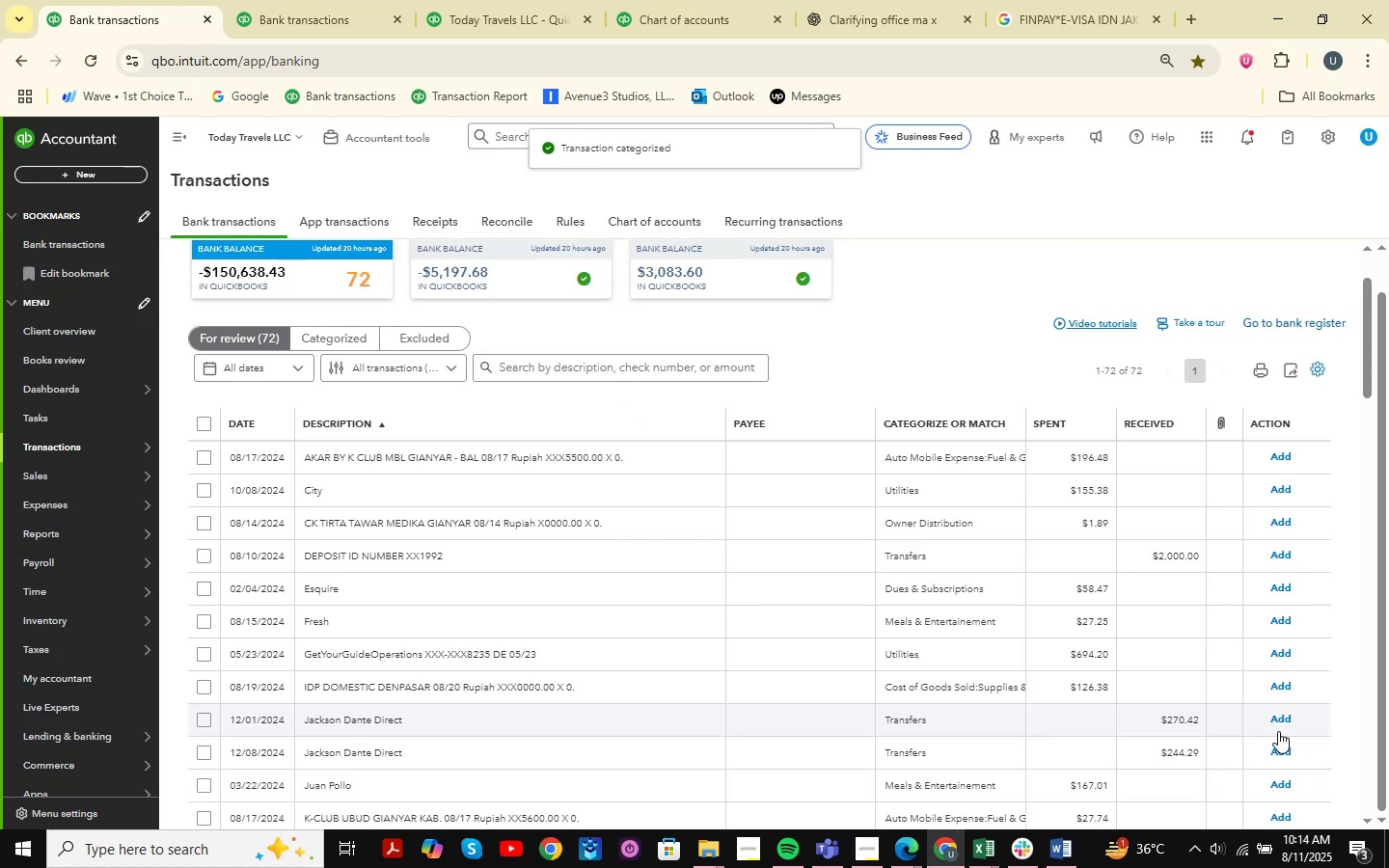 
wait(6.51)
 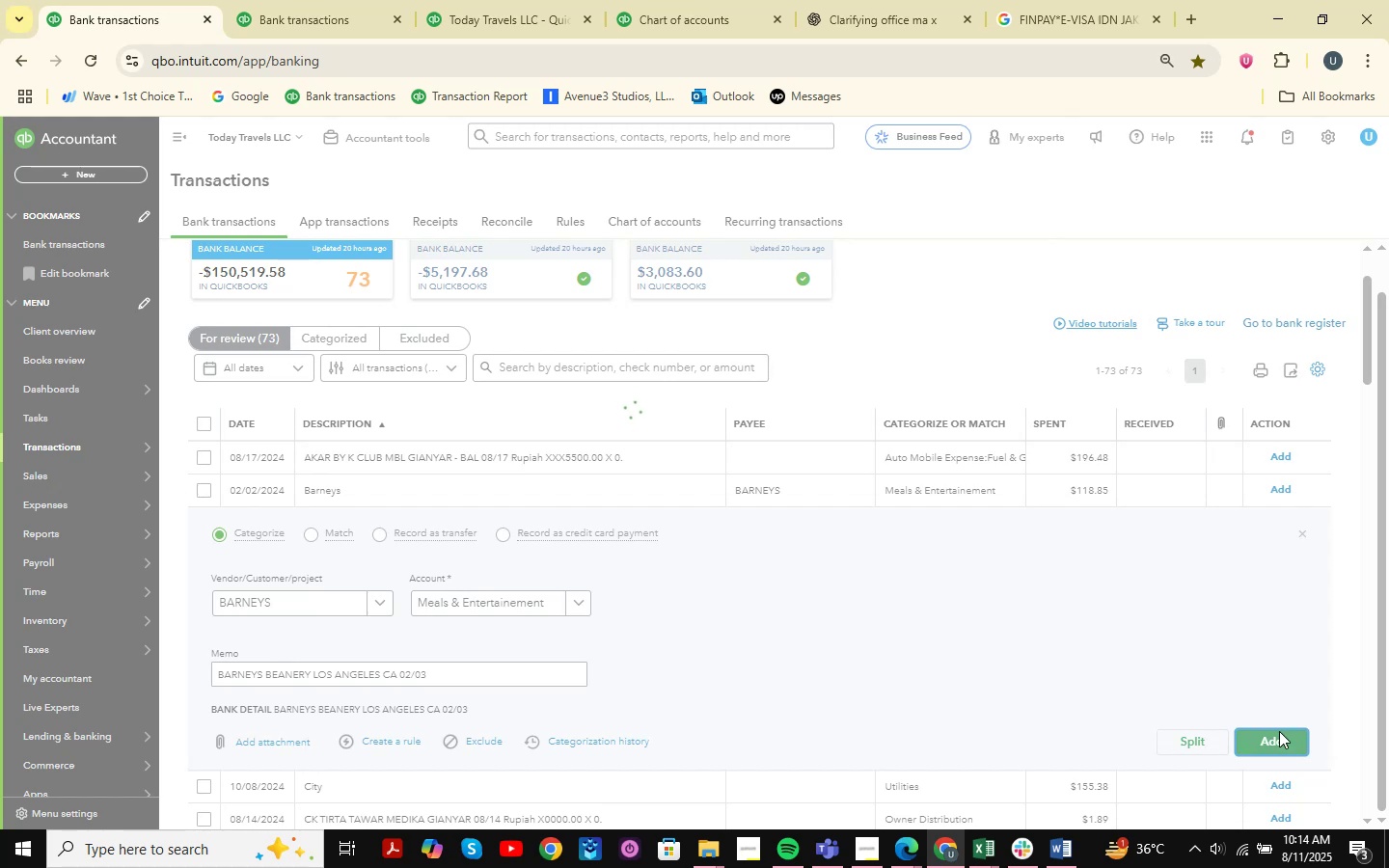 
scroll: coordinate [615, 578], scroll_direction: down, amount: 7.0
 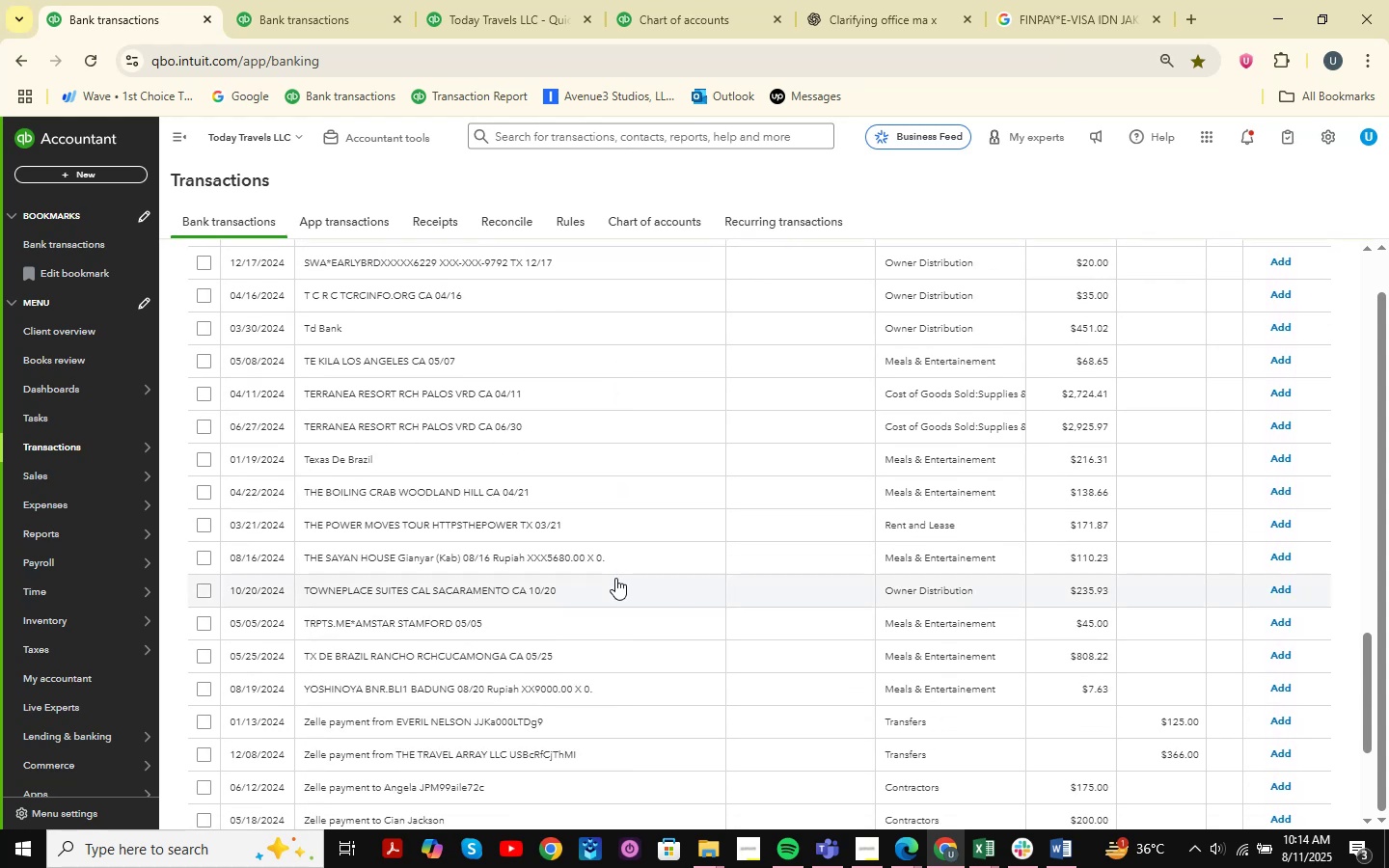 
scroll: coordinate [615, 578], scroll_direction: none, amount: 0.0
 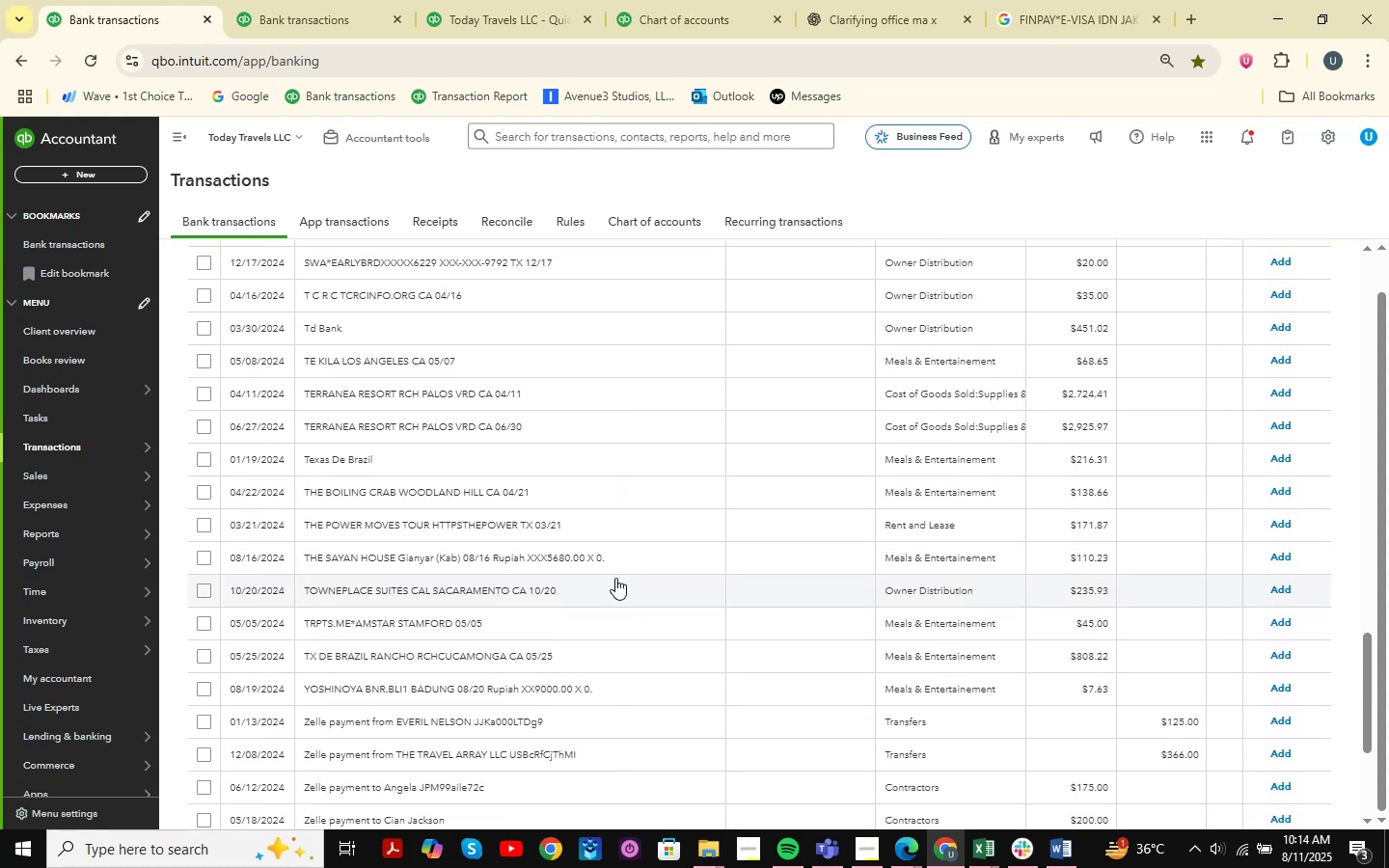 
scroll: coordinate [615, 578], scroll_direction: up, amount: 4.0
 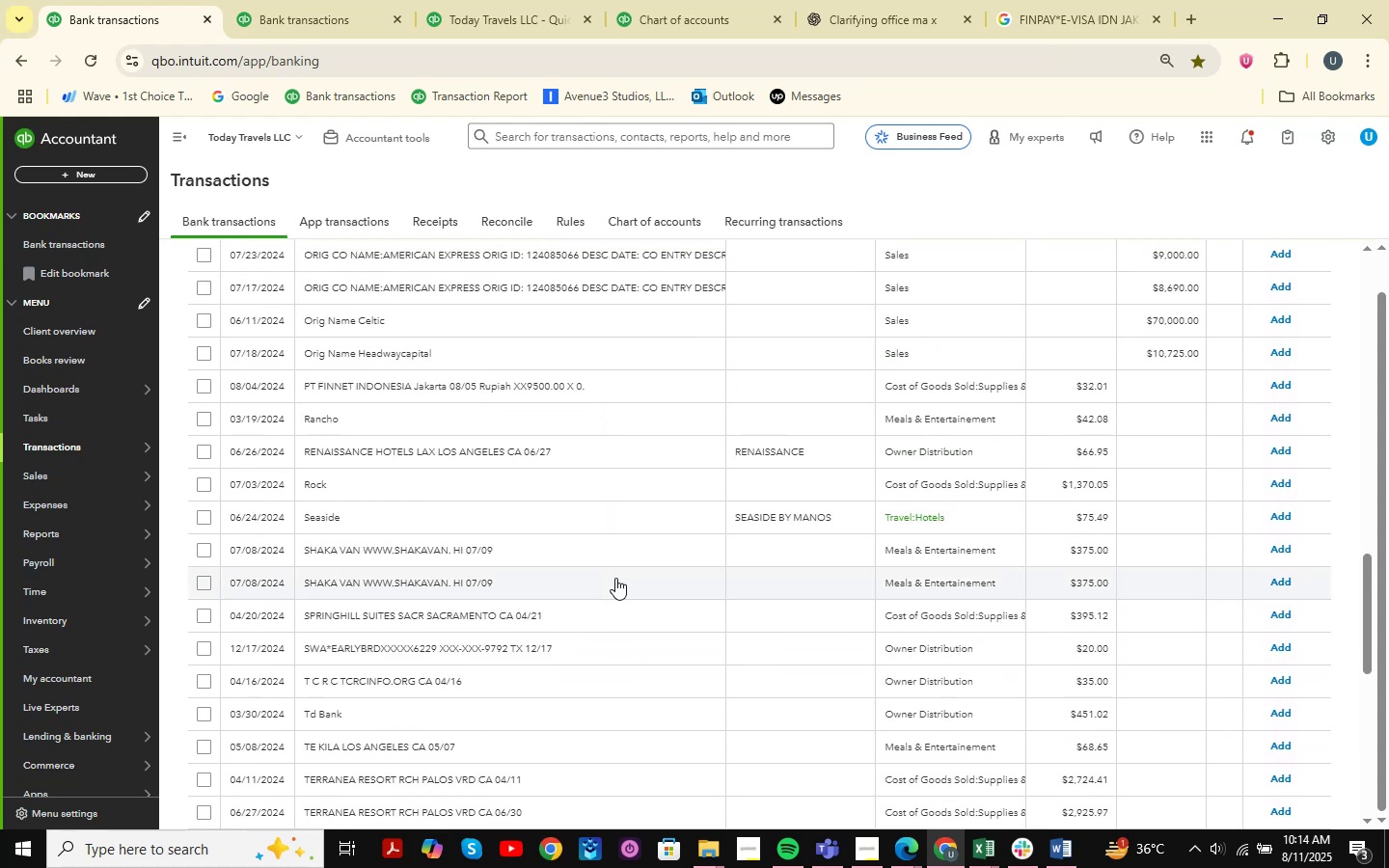 
left_click([438, 556])
 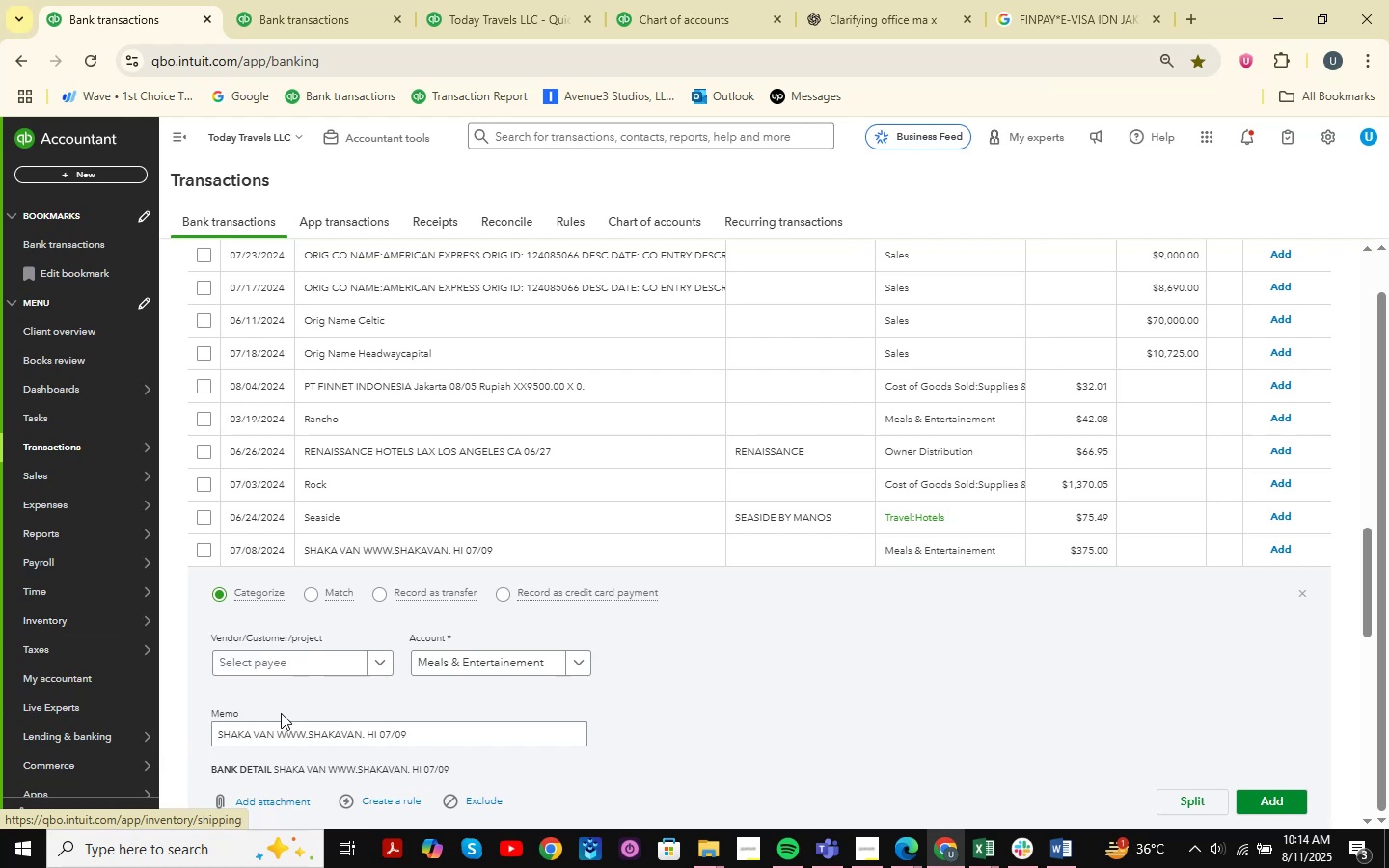 
left_click_drag(start_coordinate=[218, 737], to_coordinate=[275, 737])
 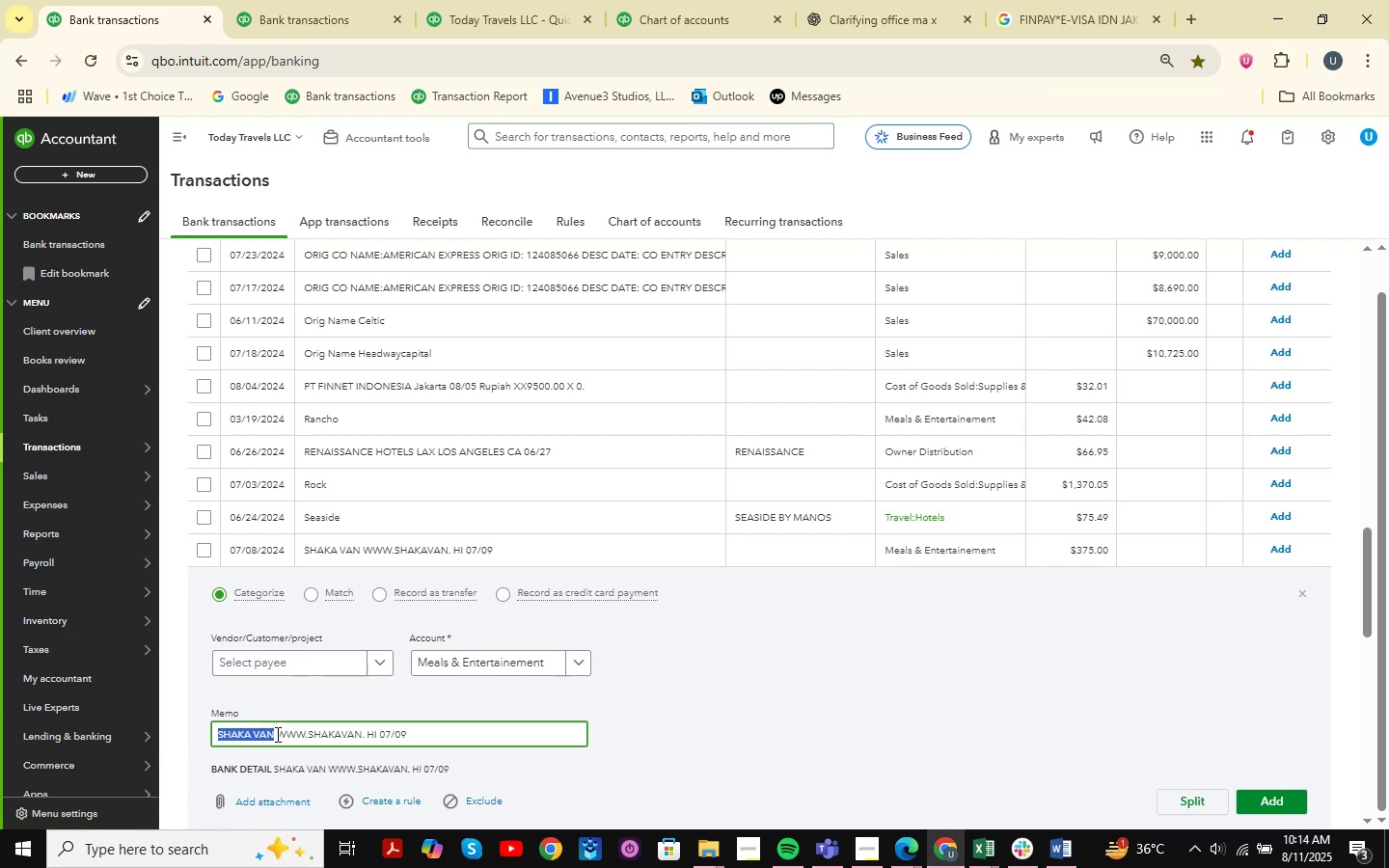 
key(Control+C)
 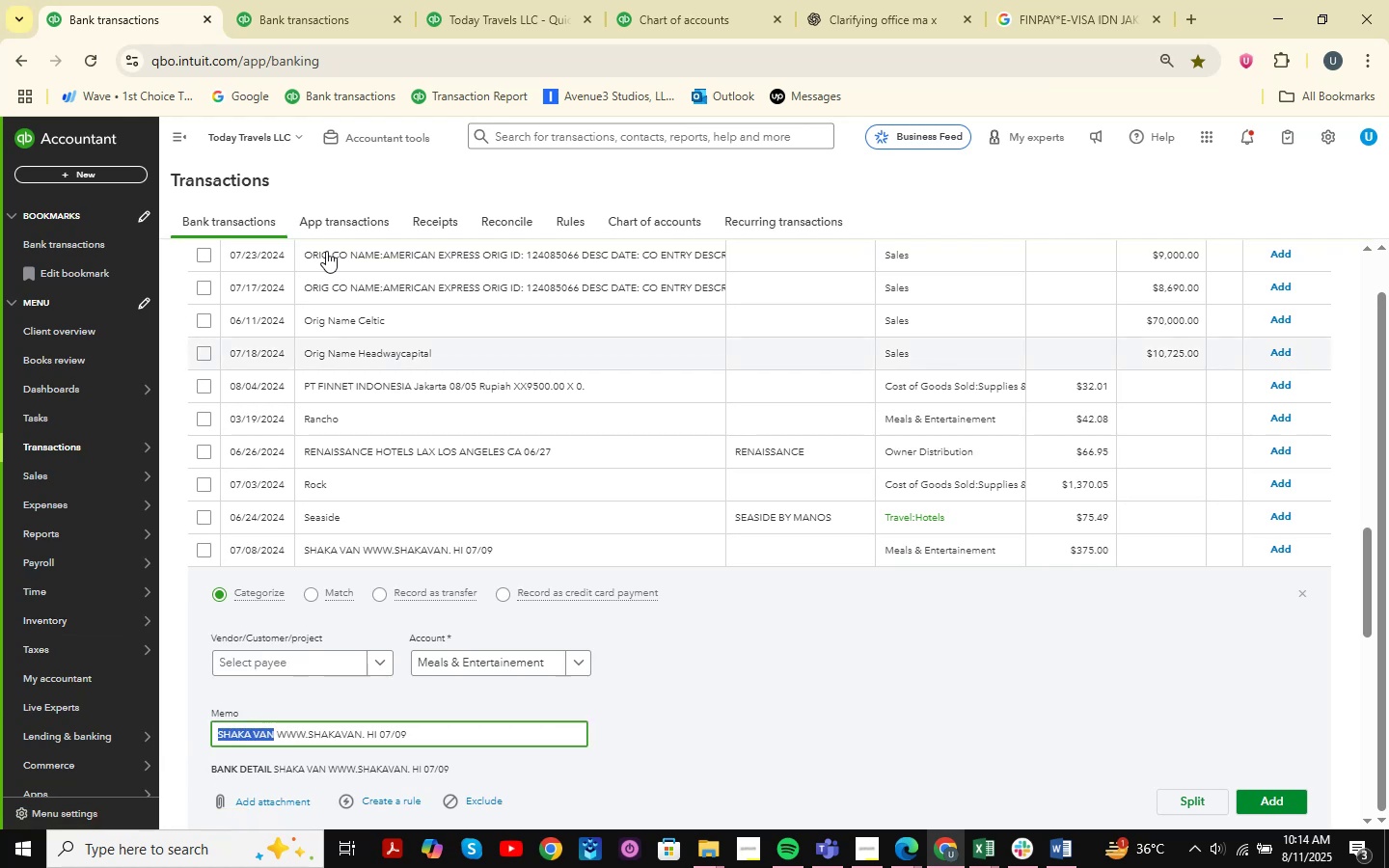 
left_click([237, 0])
 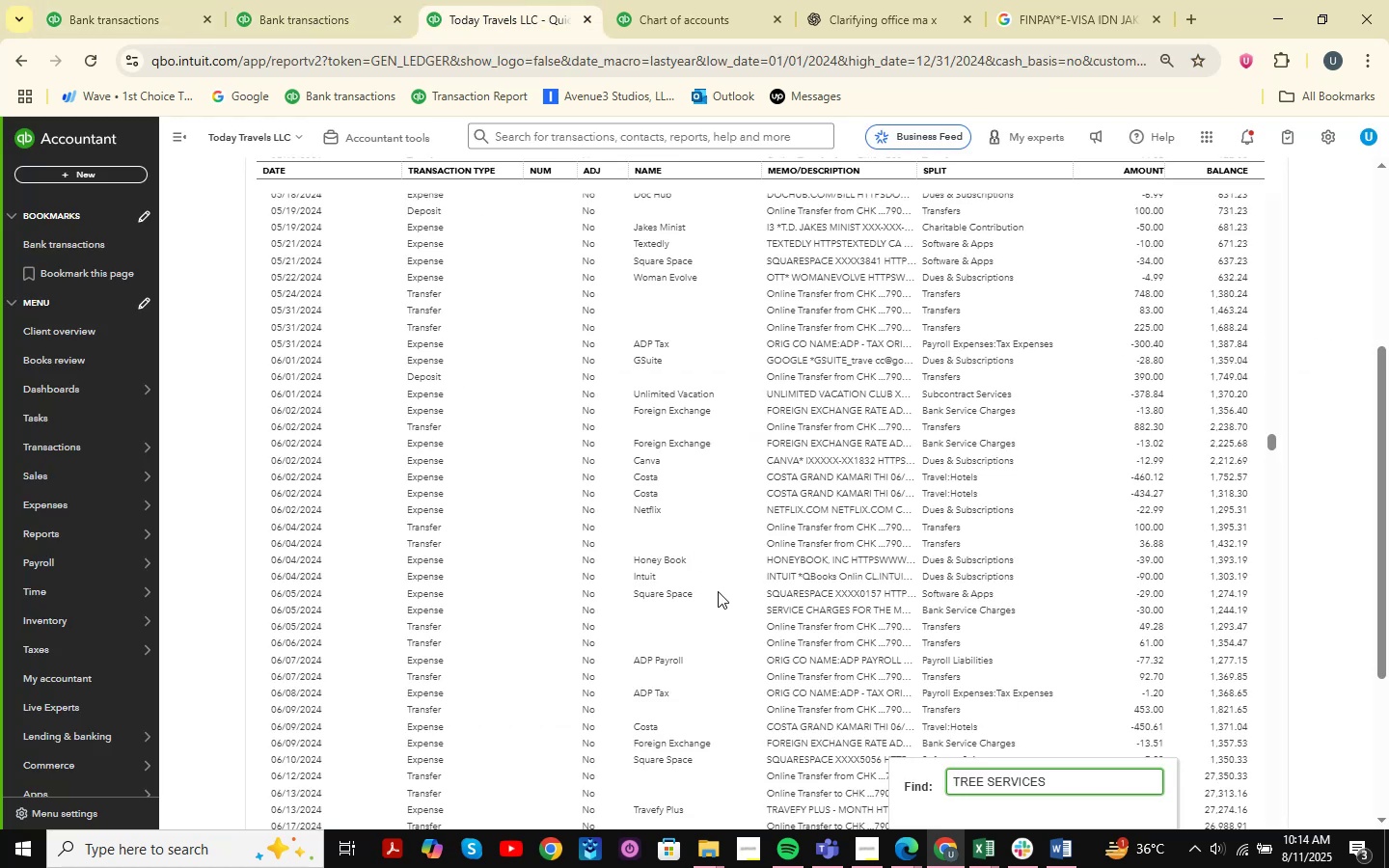 
left_click_drag(start_coordinate=[1053, 779], to_coordinate=[890, 754])
 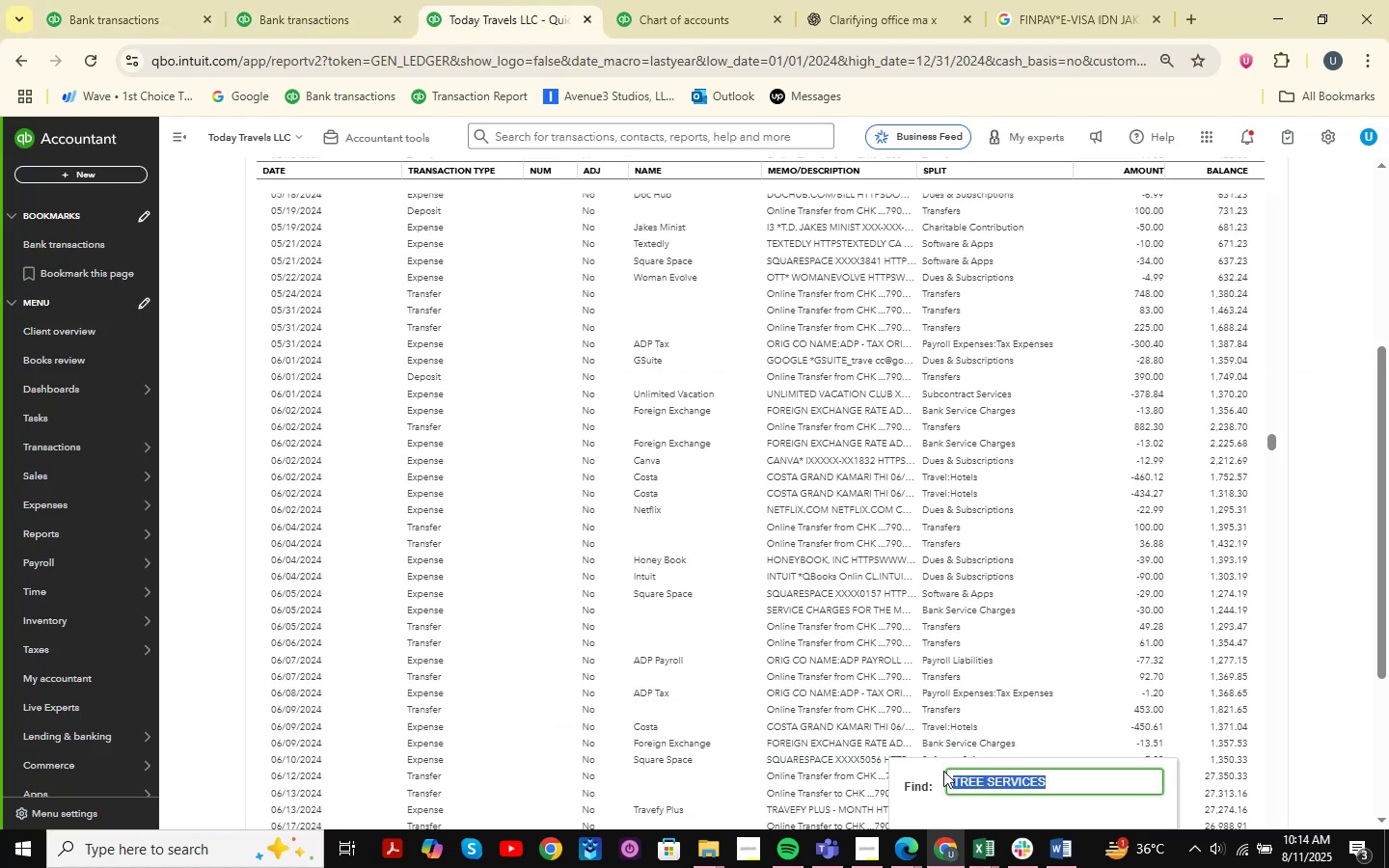 
key(Control+ControlLeft)
 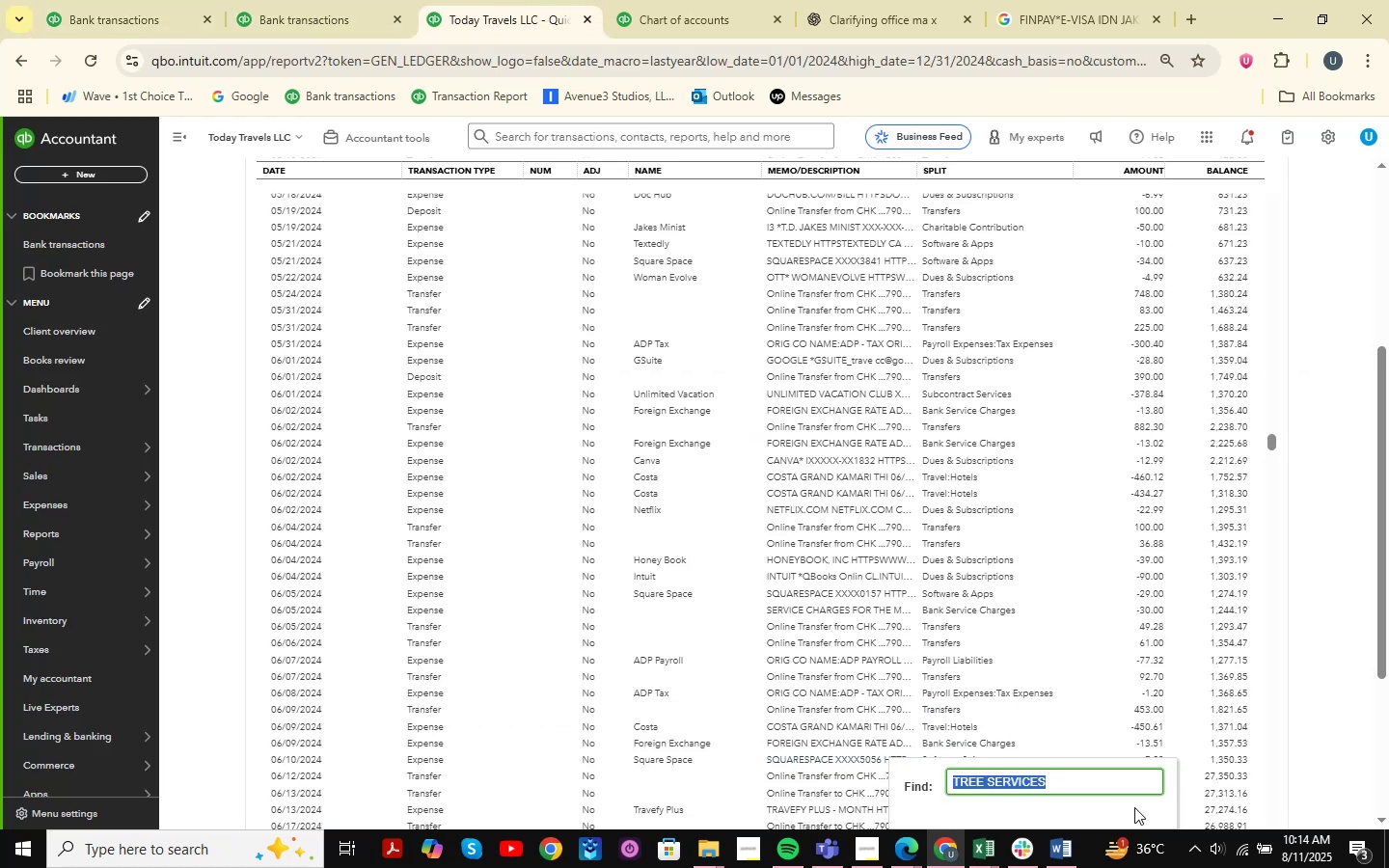 
key(Control+V)
 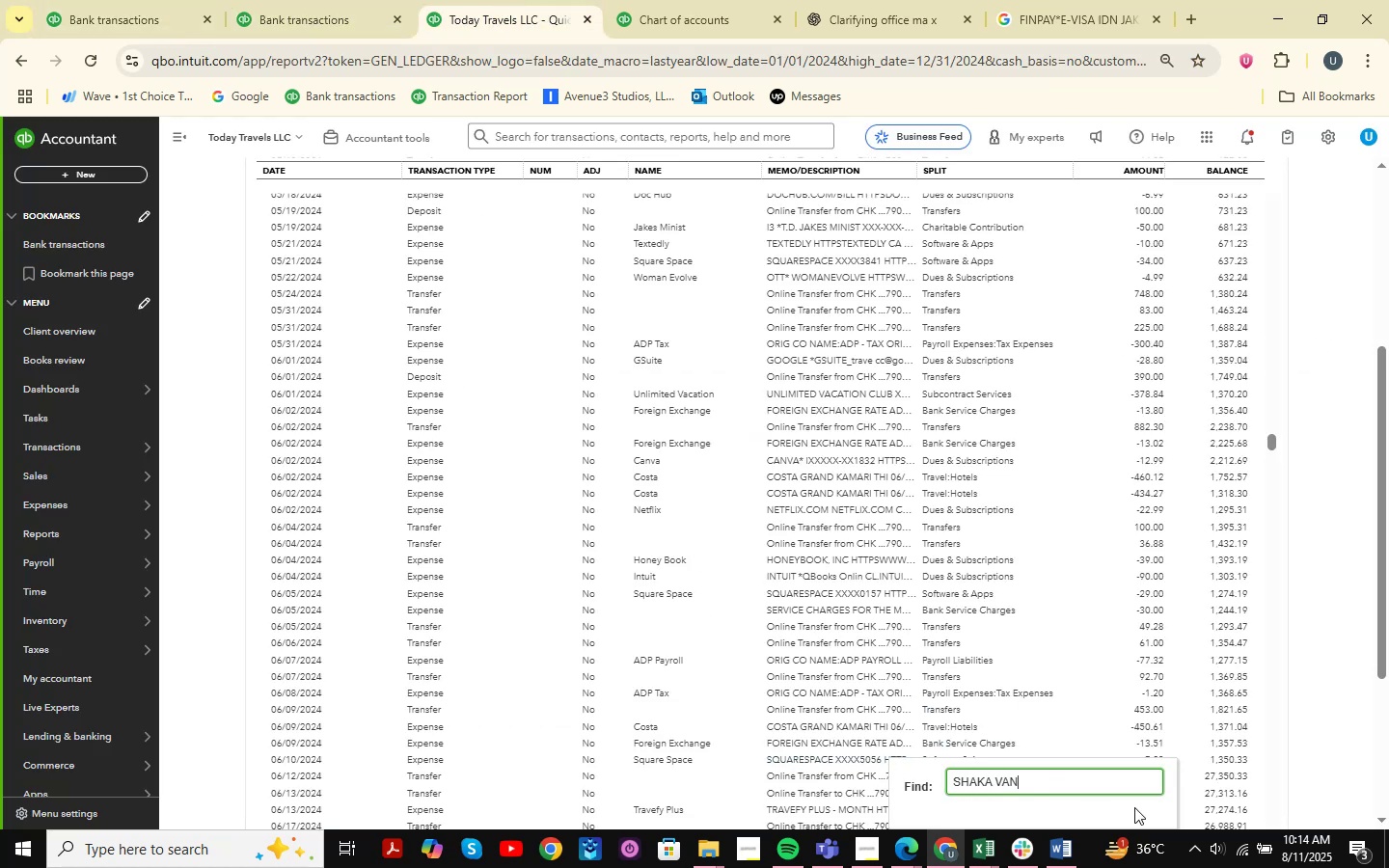 
key(NumpadEnter)
 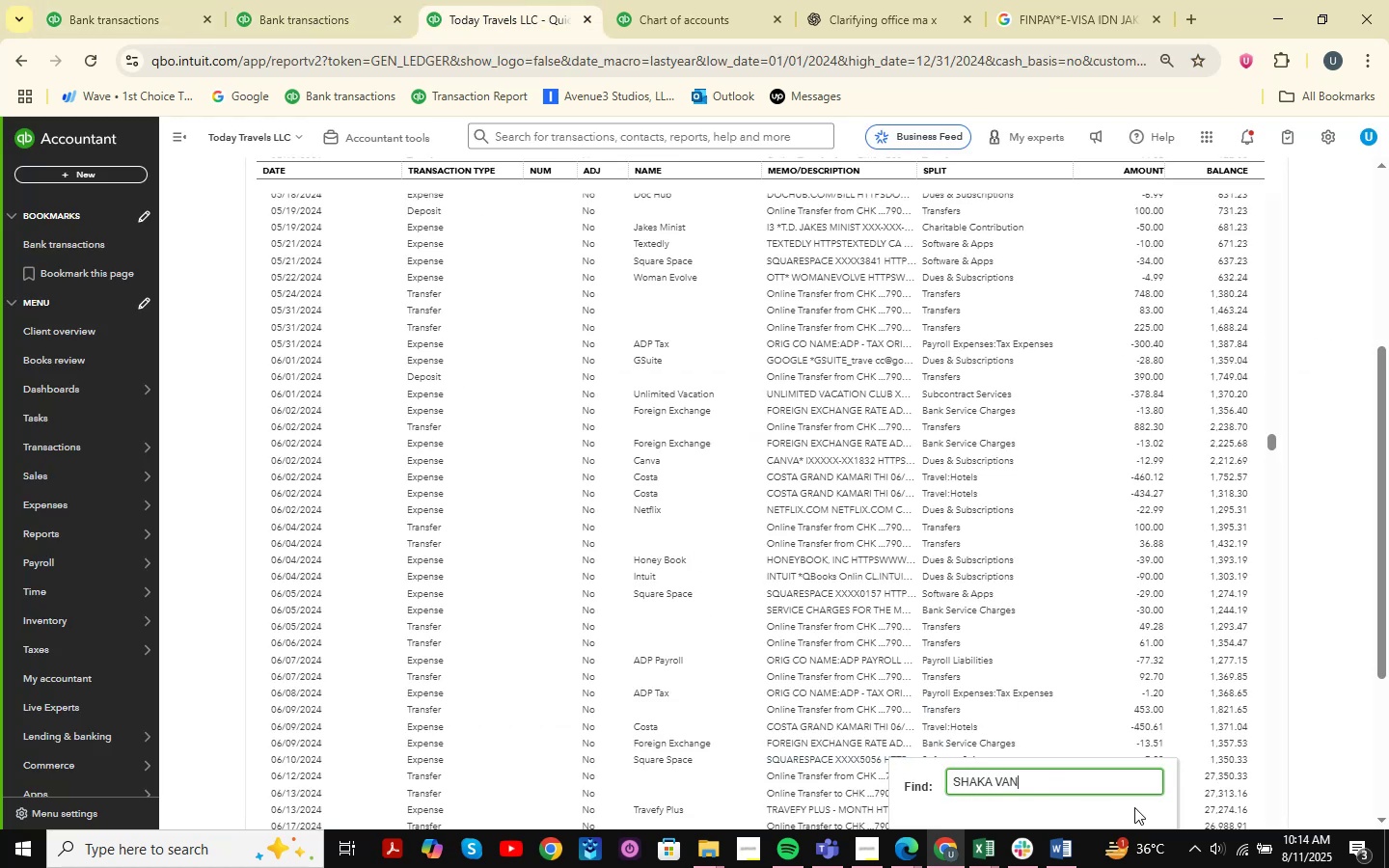 
key(NumpadEnter)
 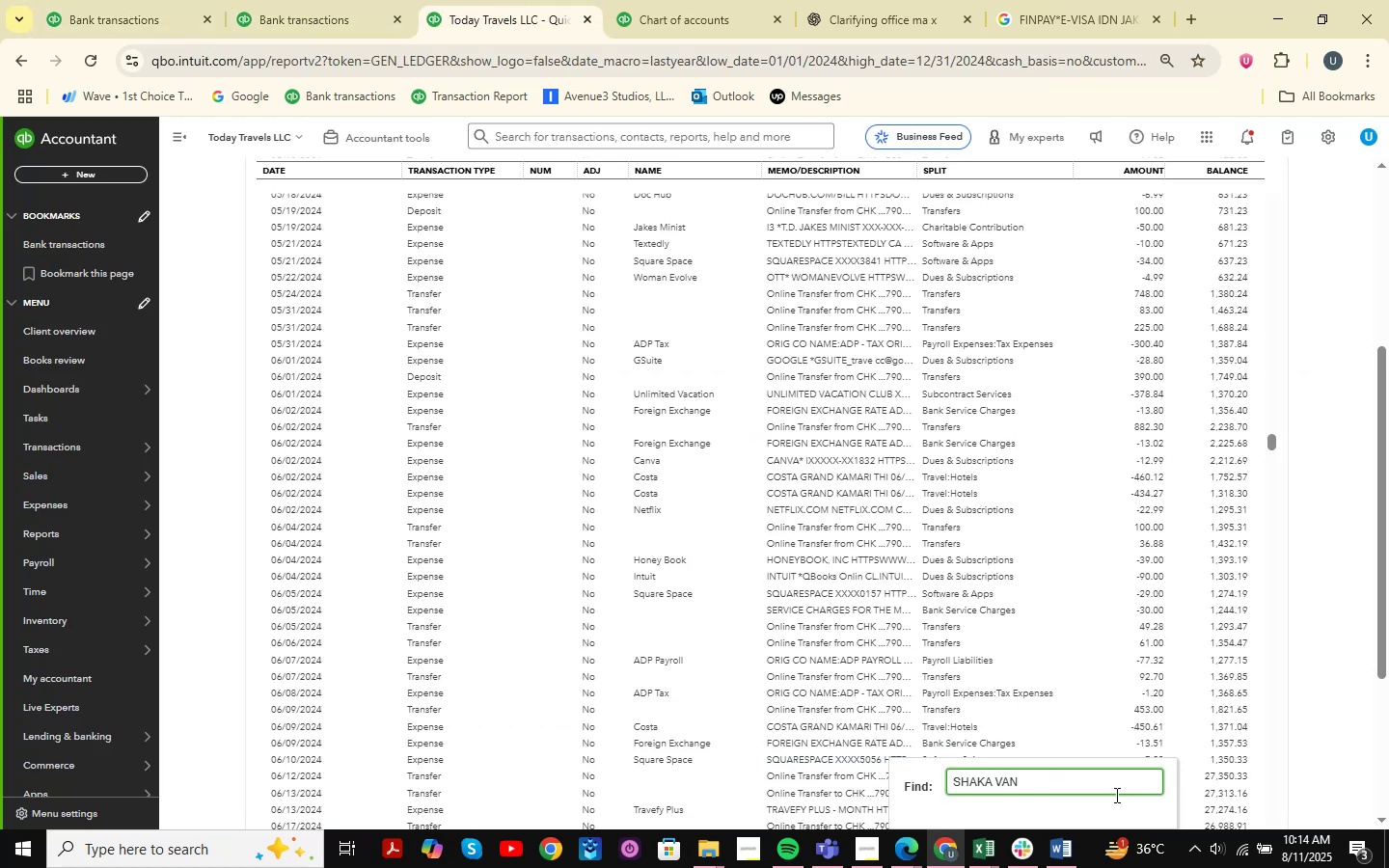 
left_click([975, 856])
 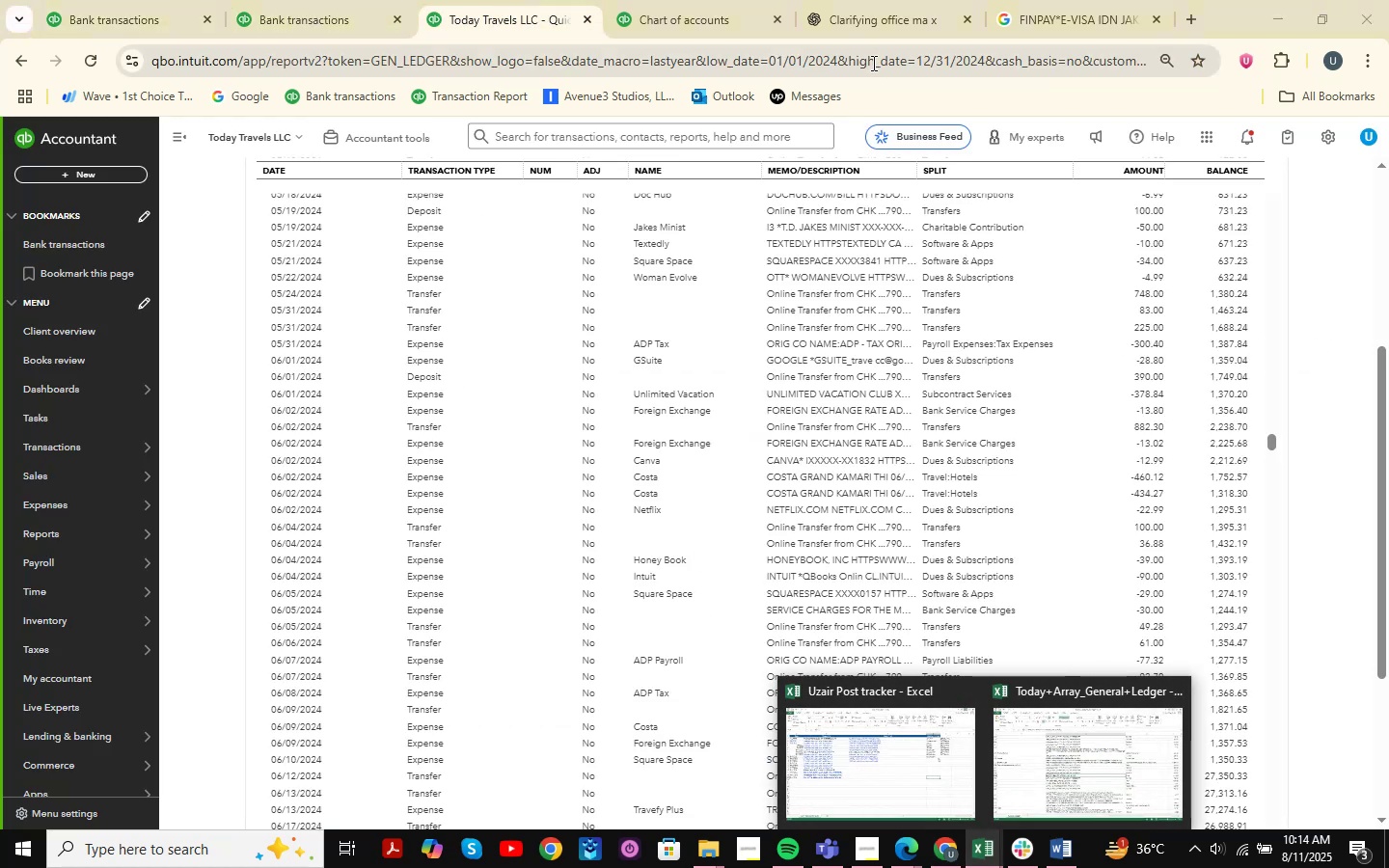 
left_click([880, 0])
 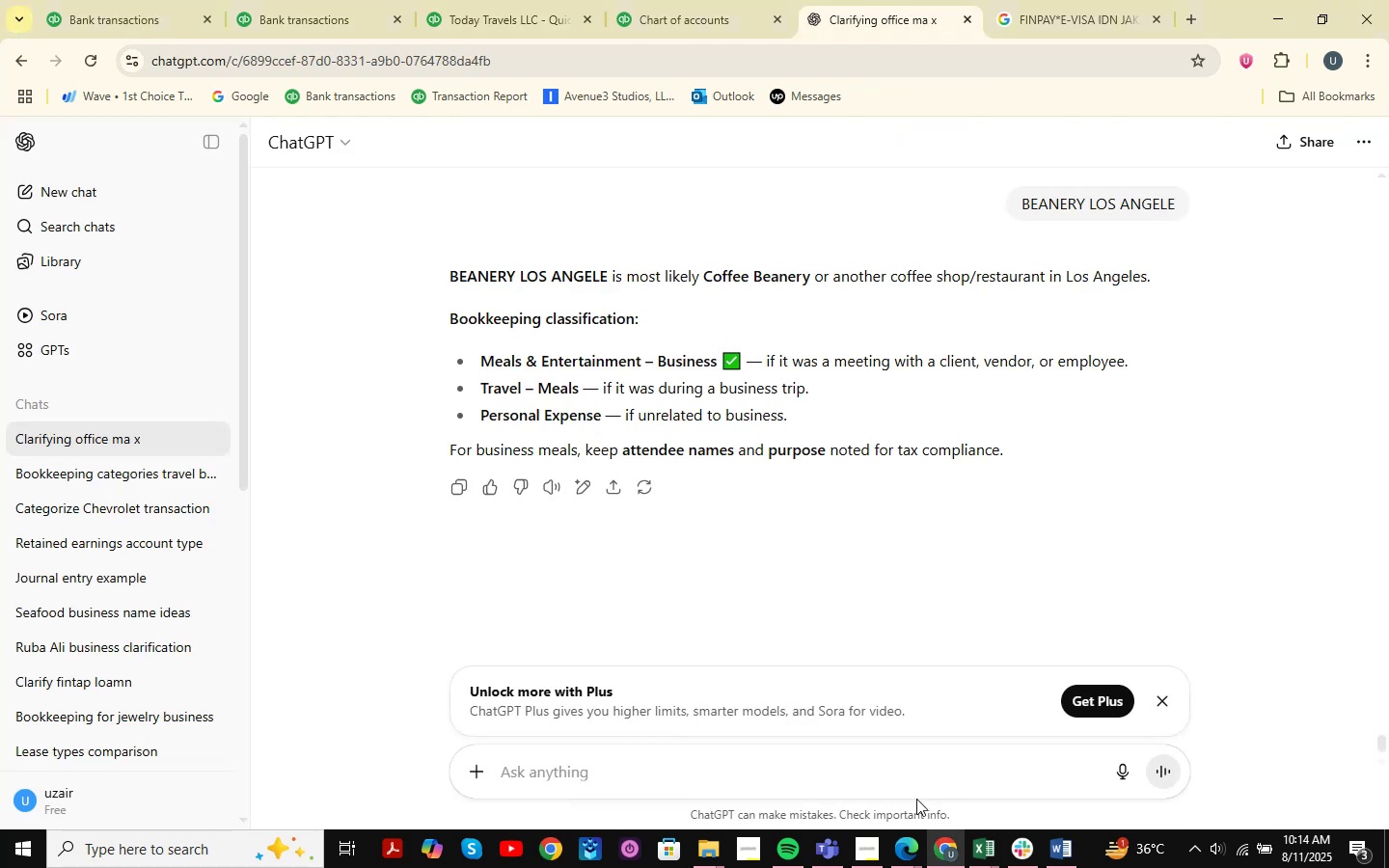 
key(Control+ControlLeft)
 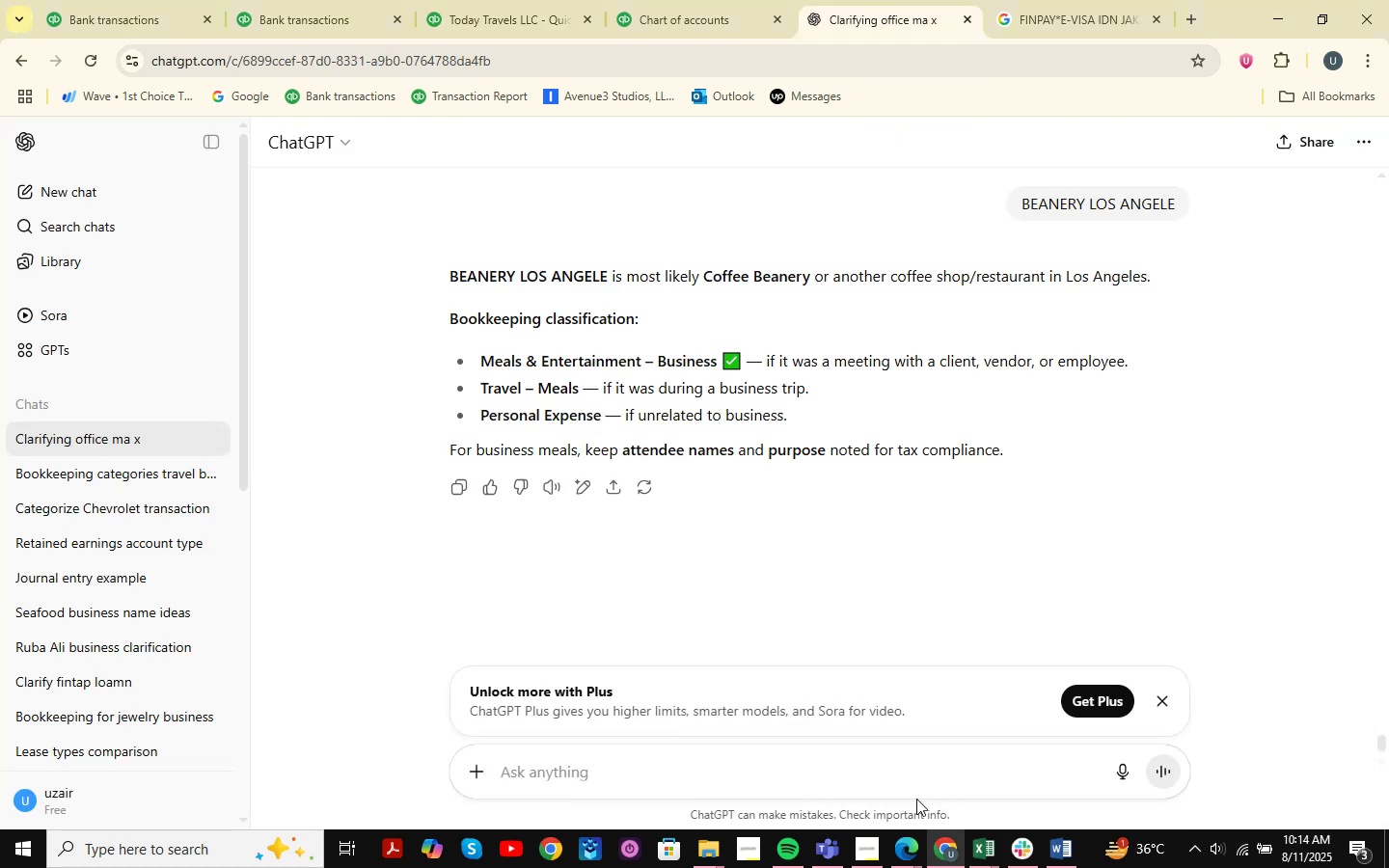 
key(Control+V)
 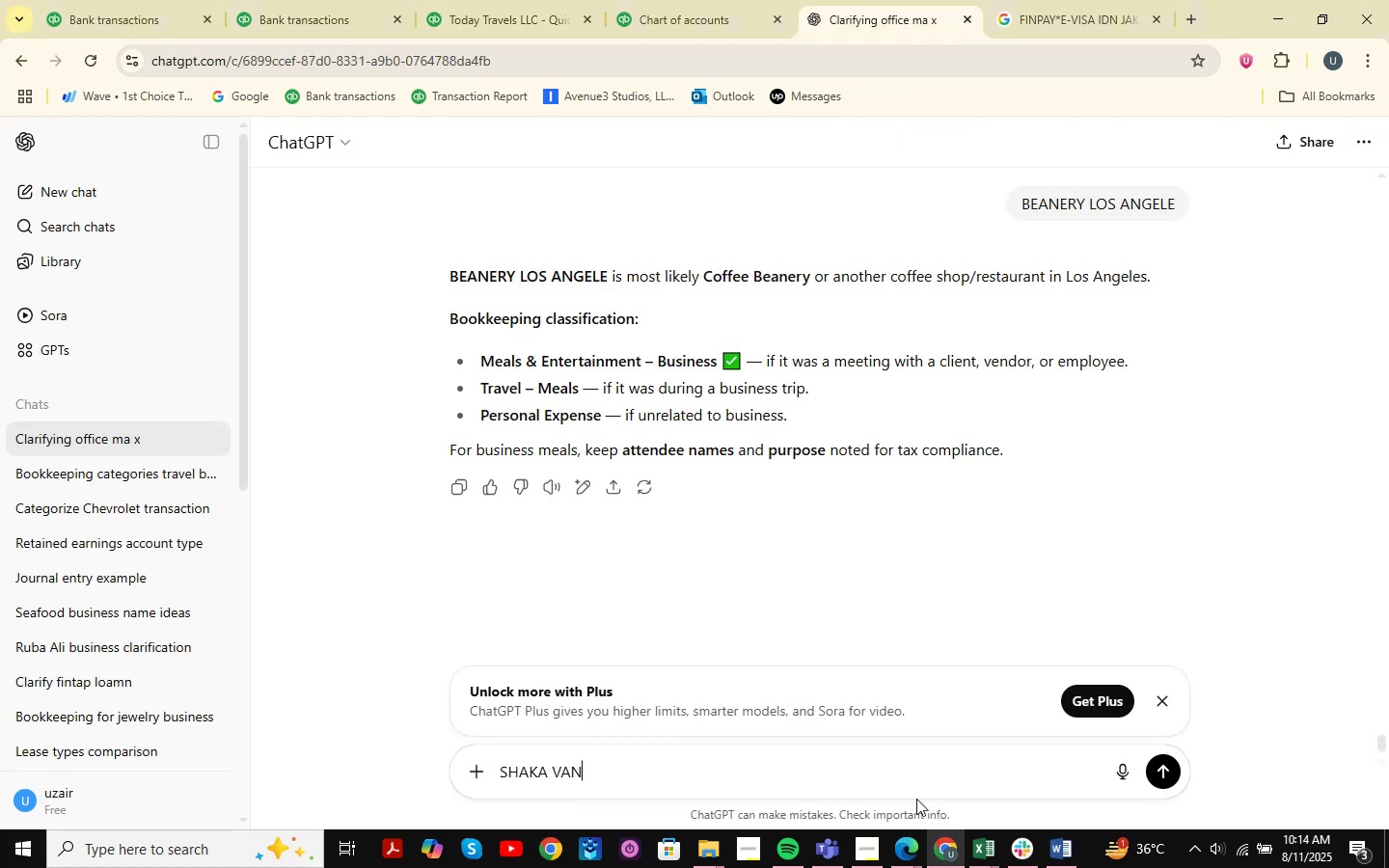 
key(NumpadEnter)
 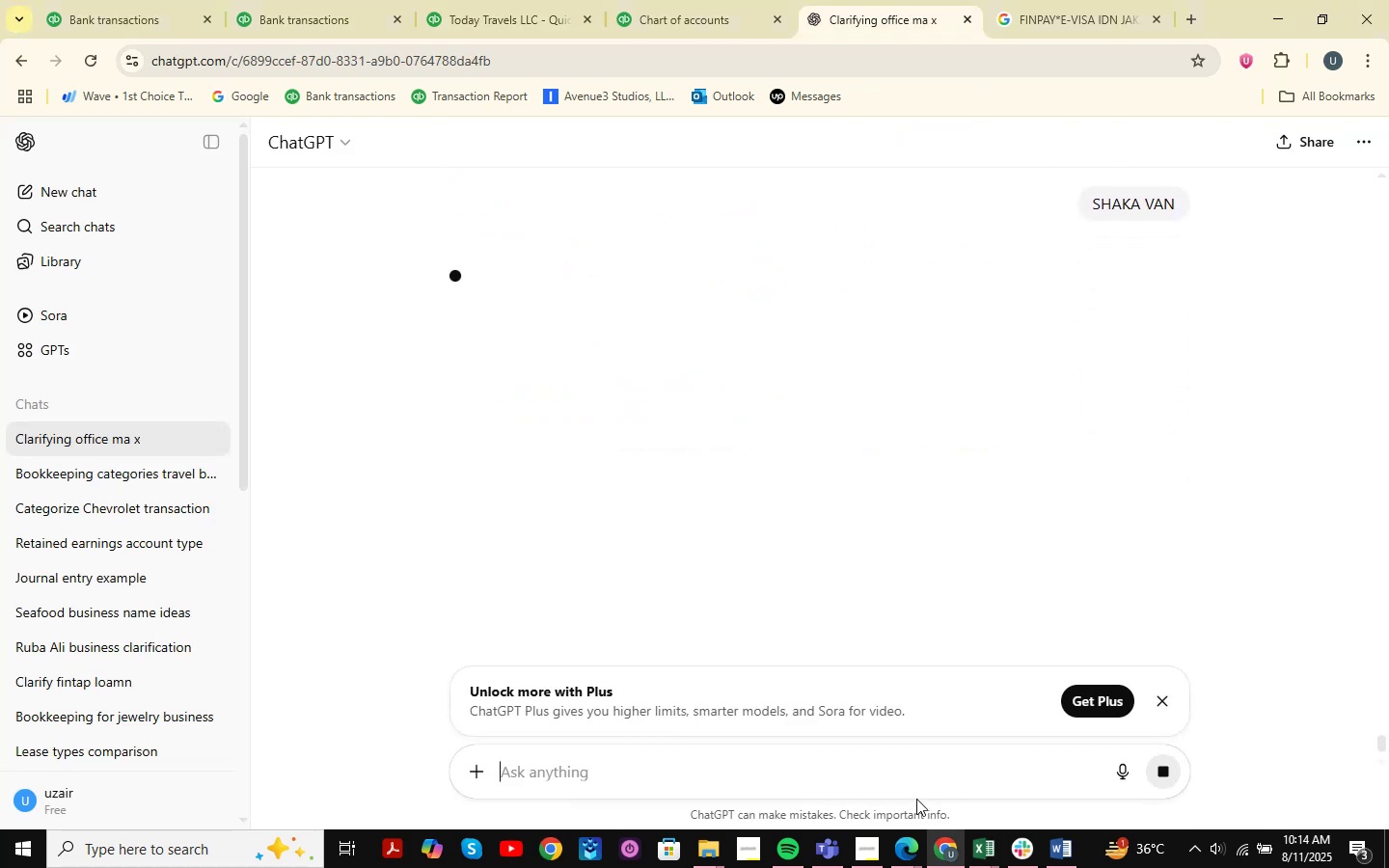 
wait(9.85)
 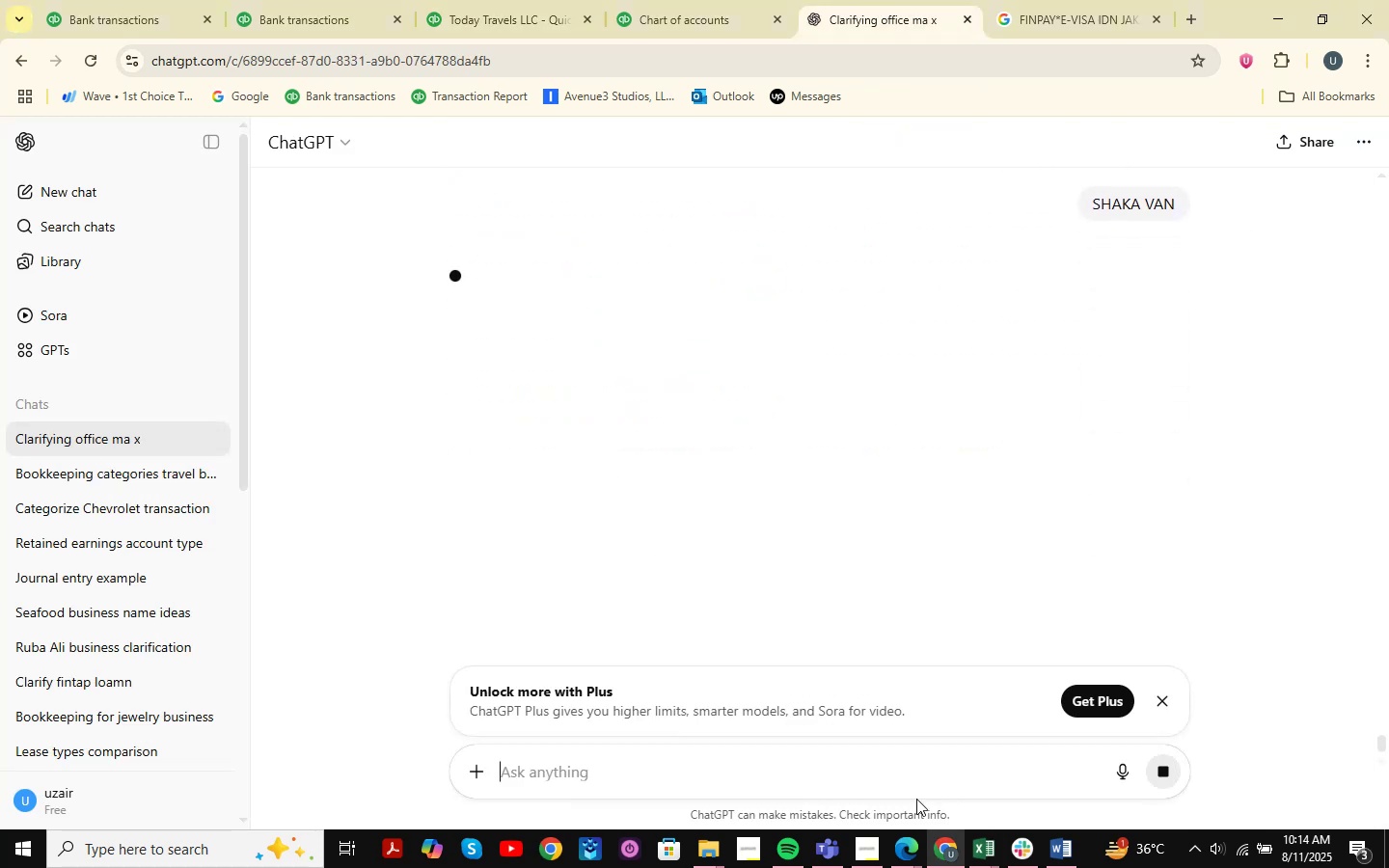 
left_click([81, 0])
 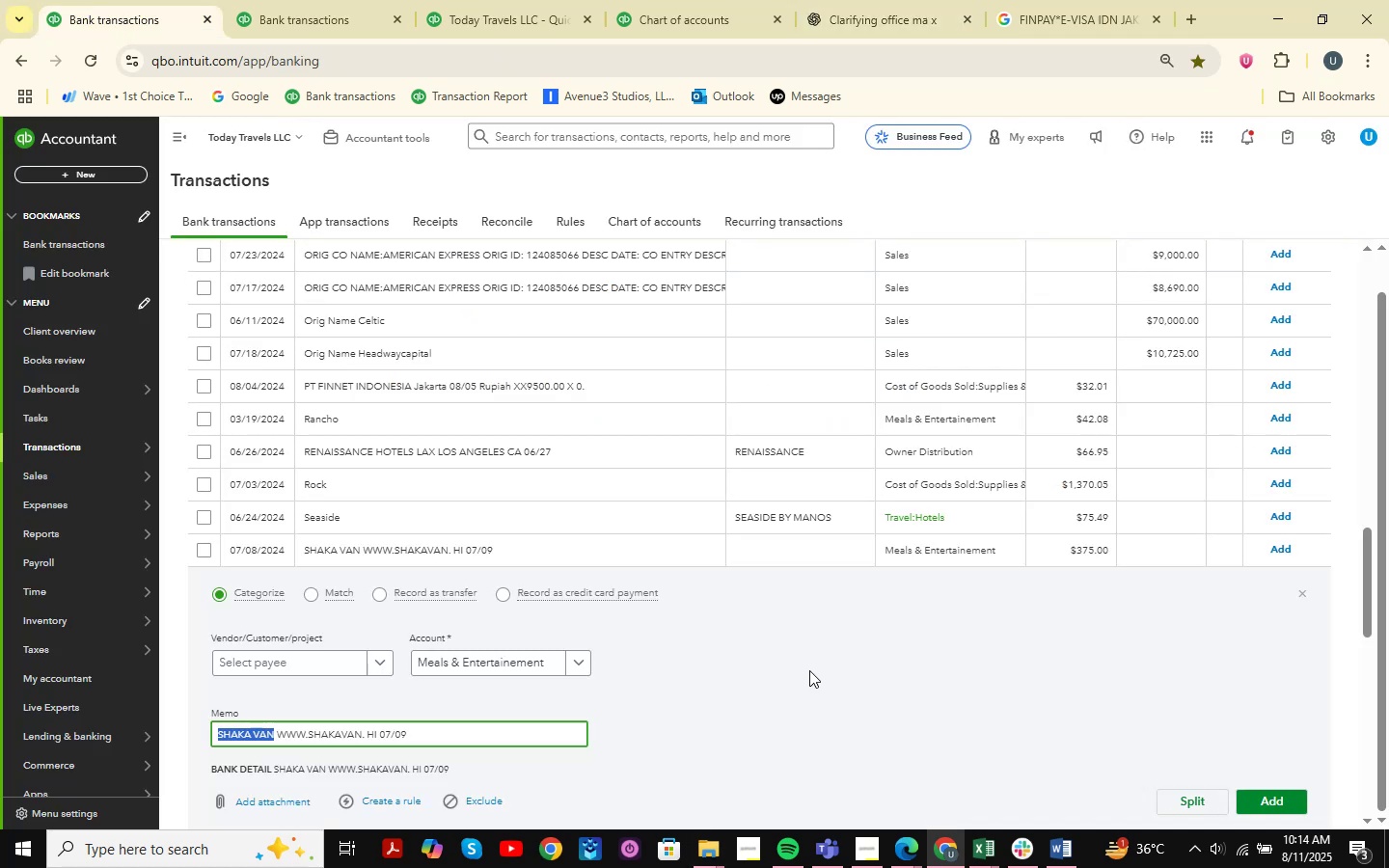 
wait(5.62)
 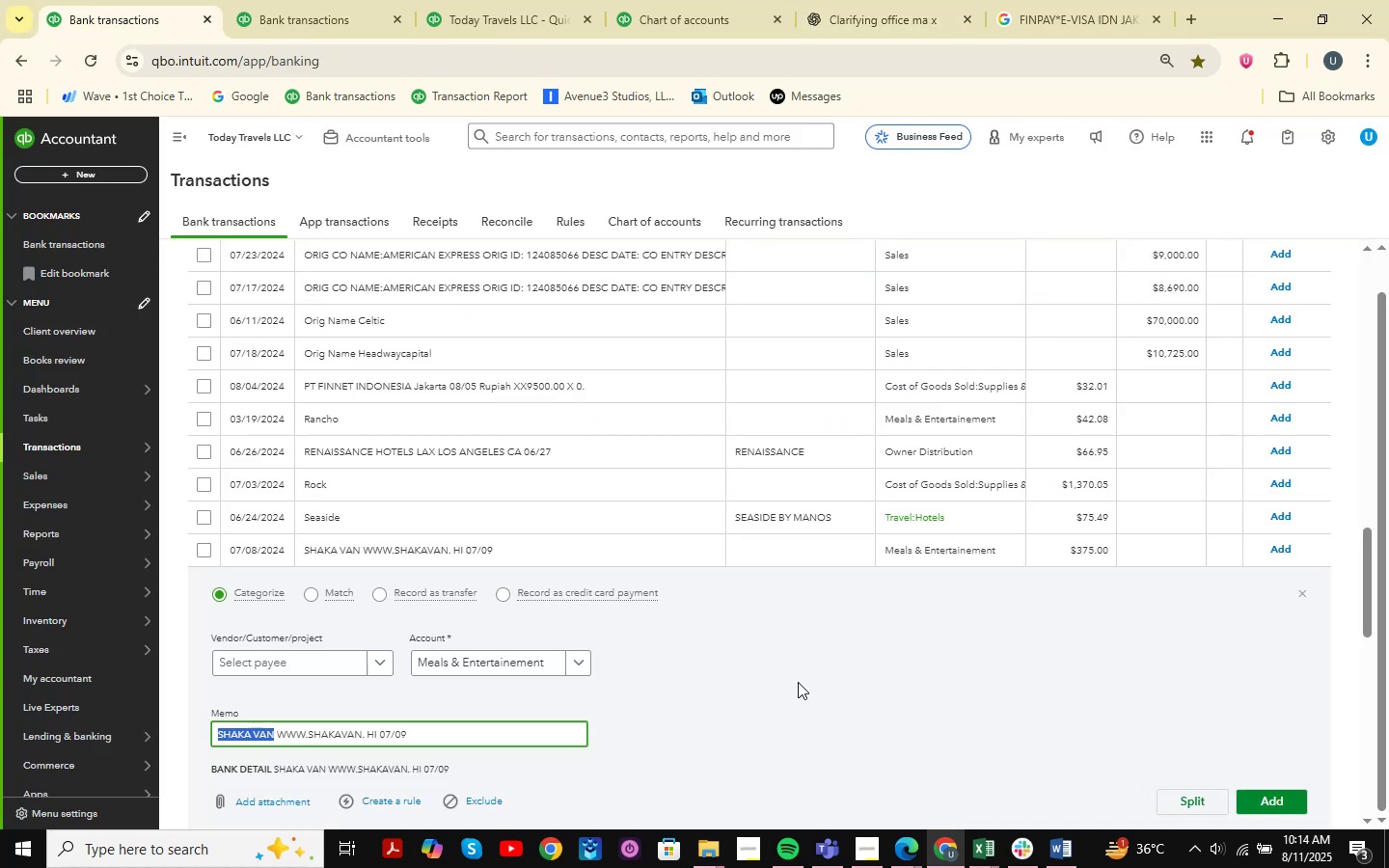 
left_click([846, 0])
 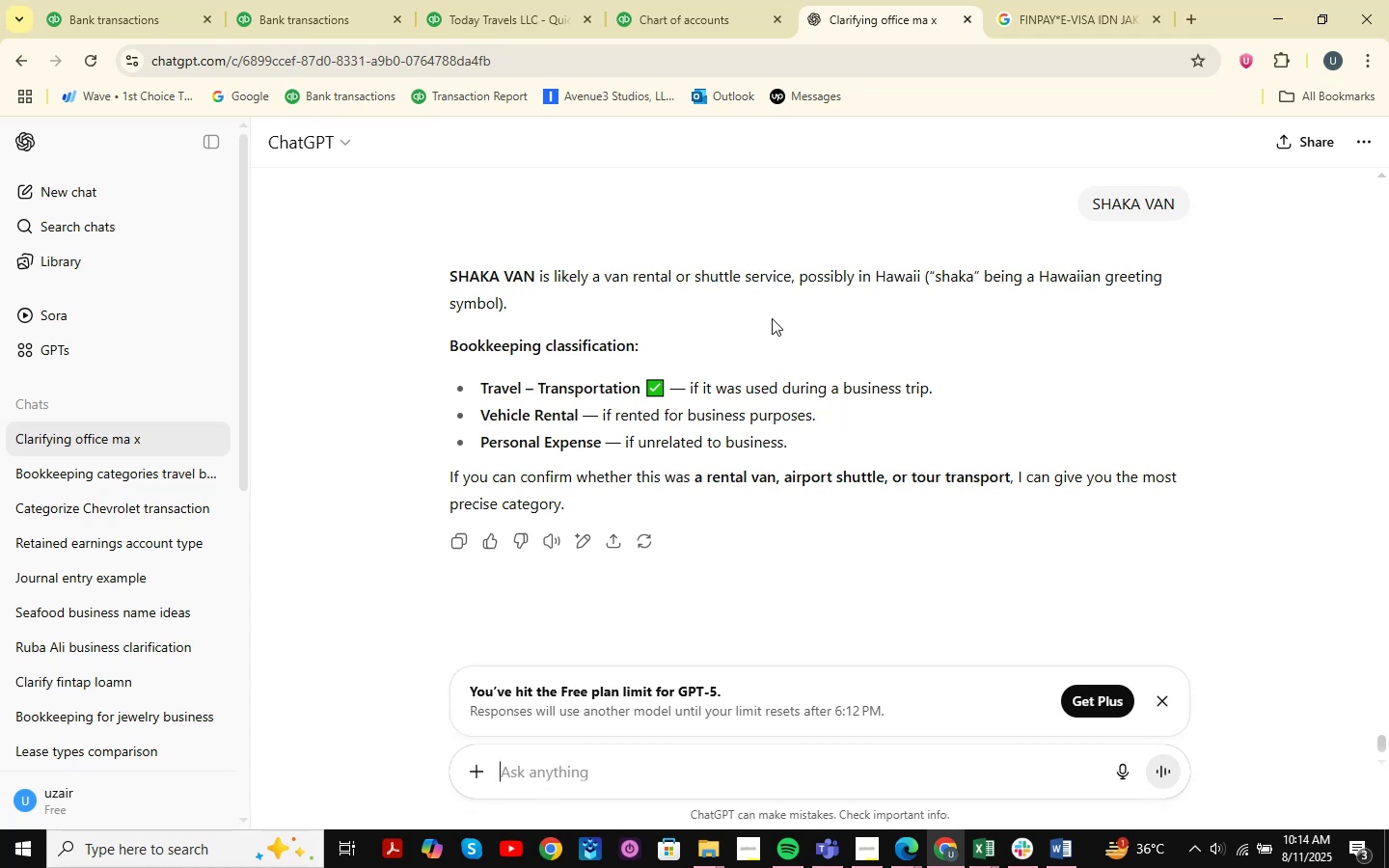 
wait(6.32)
 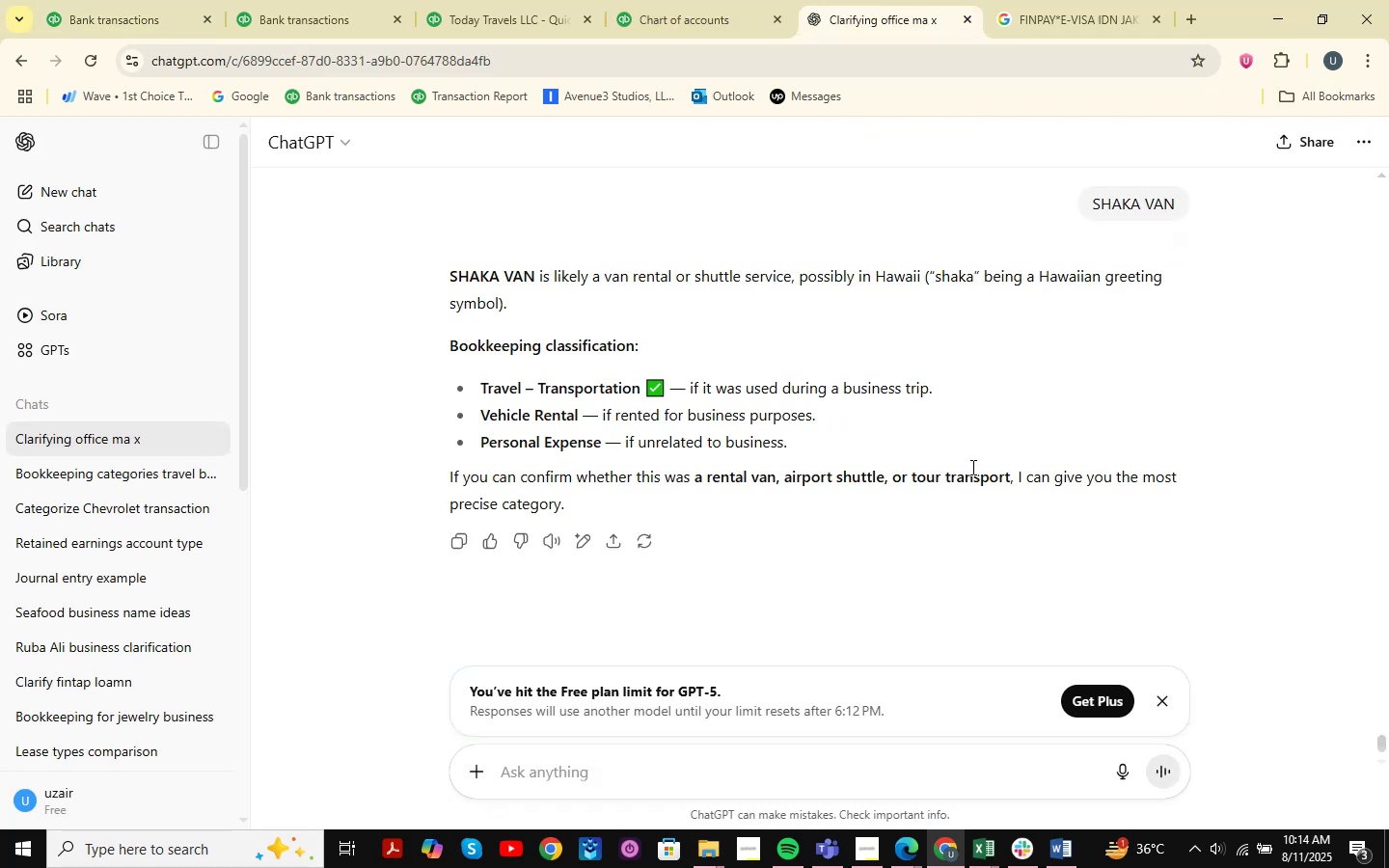 
double_click([1046, 788])
 